 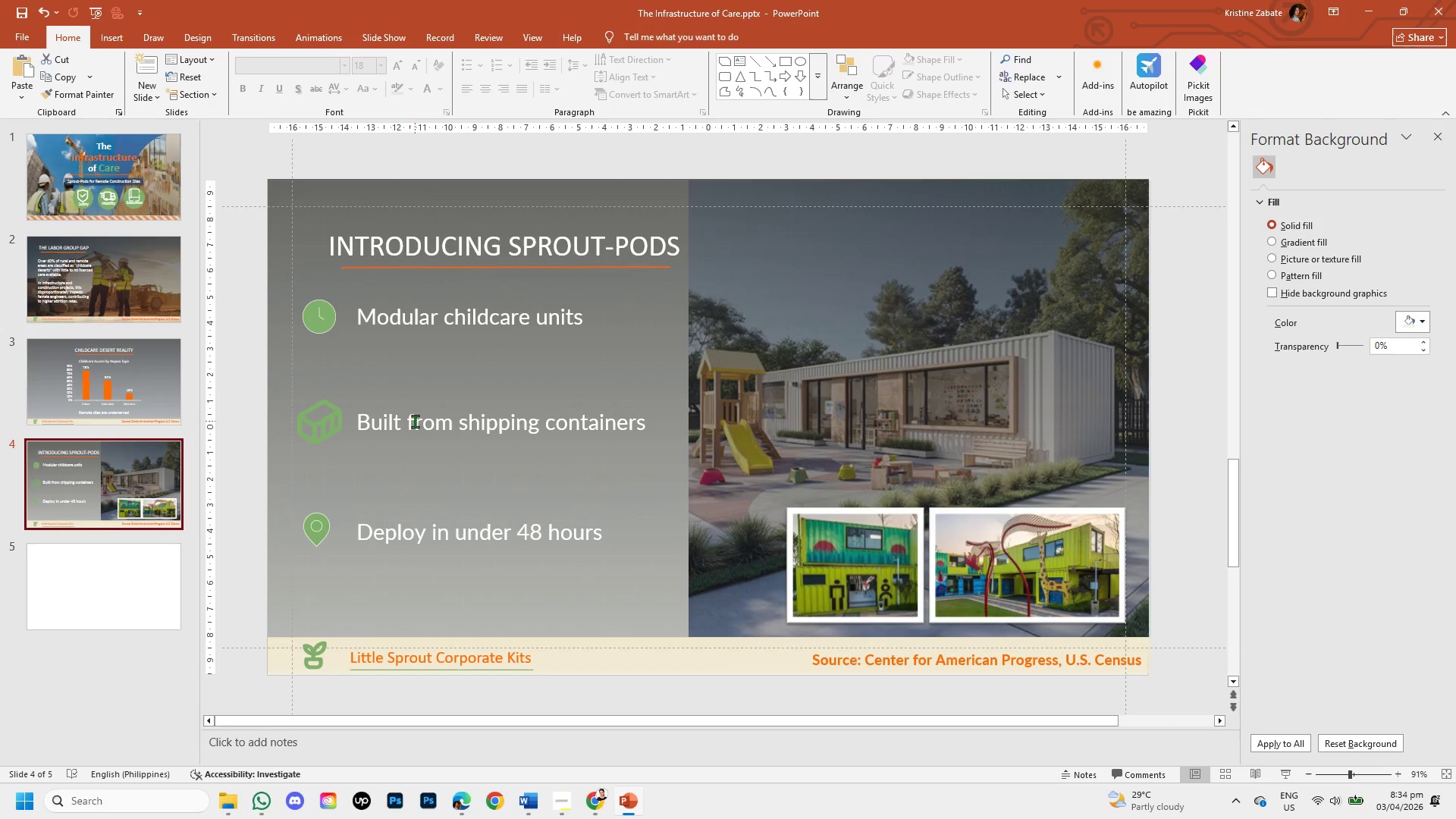 
left_click([593, 318])
 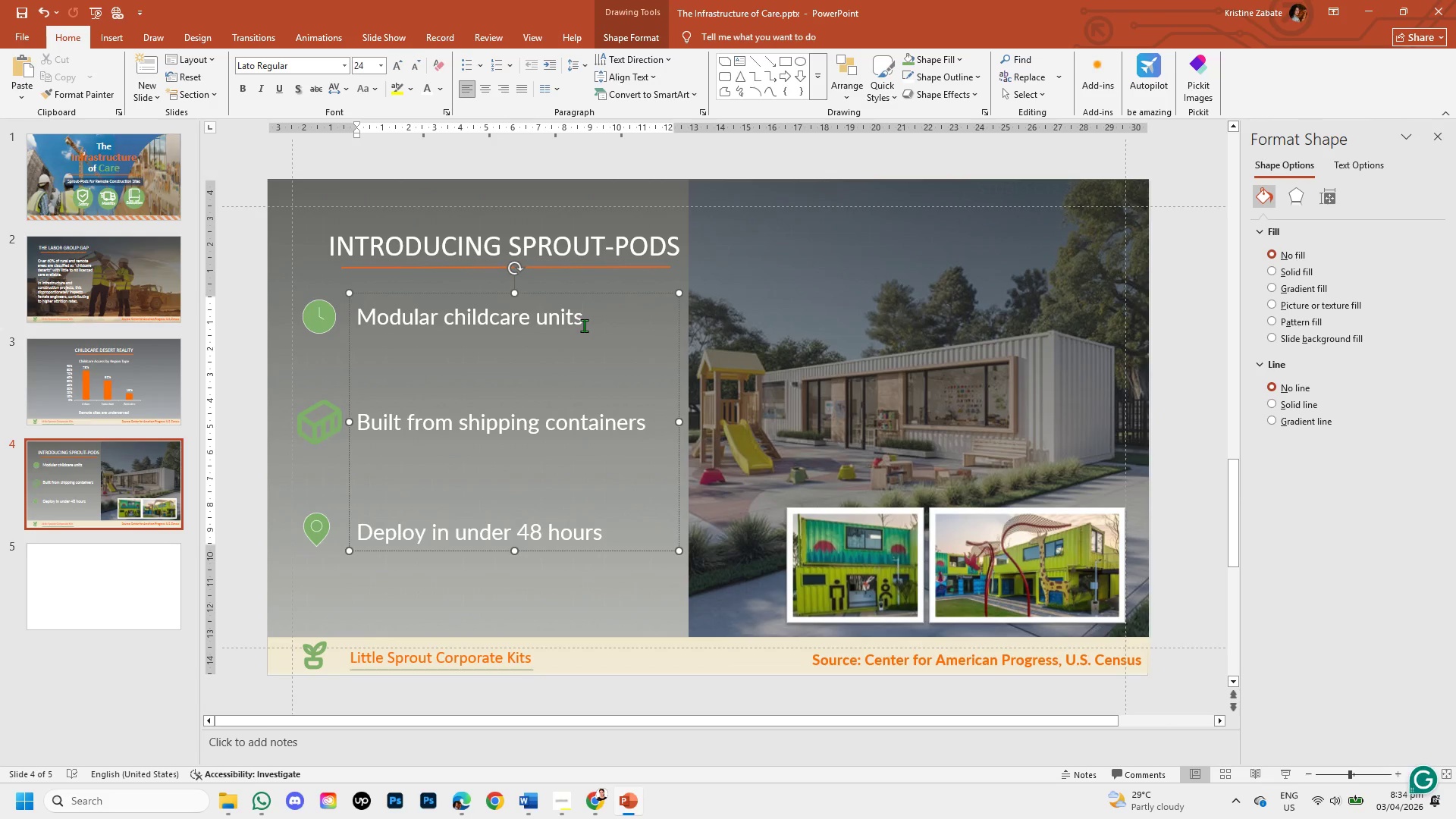 
left_click([584, 325])
 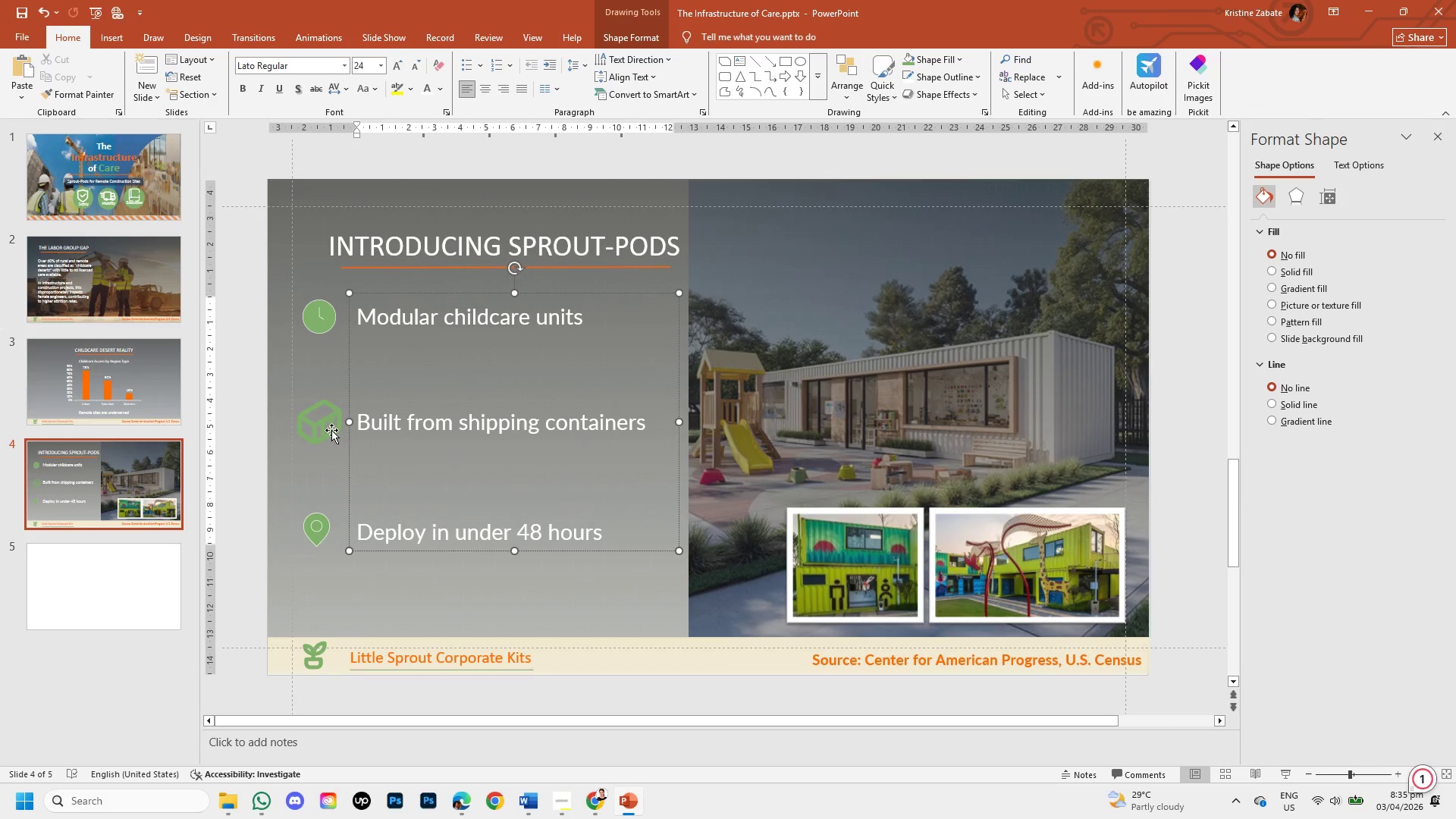 
left_click([324, 430])
 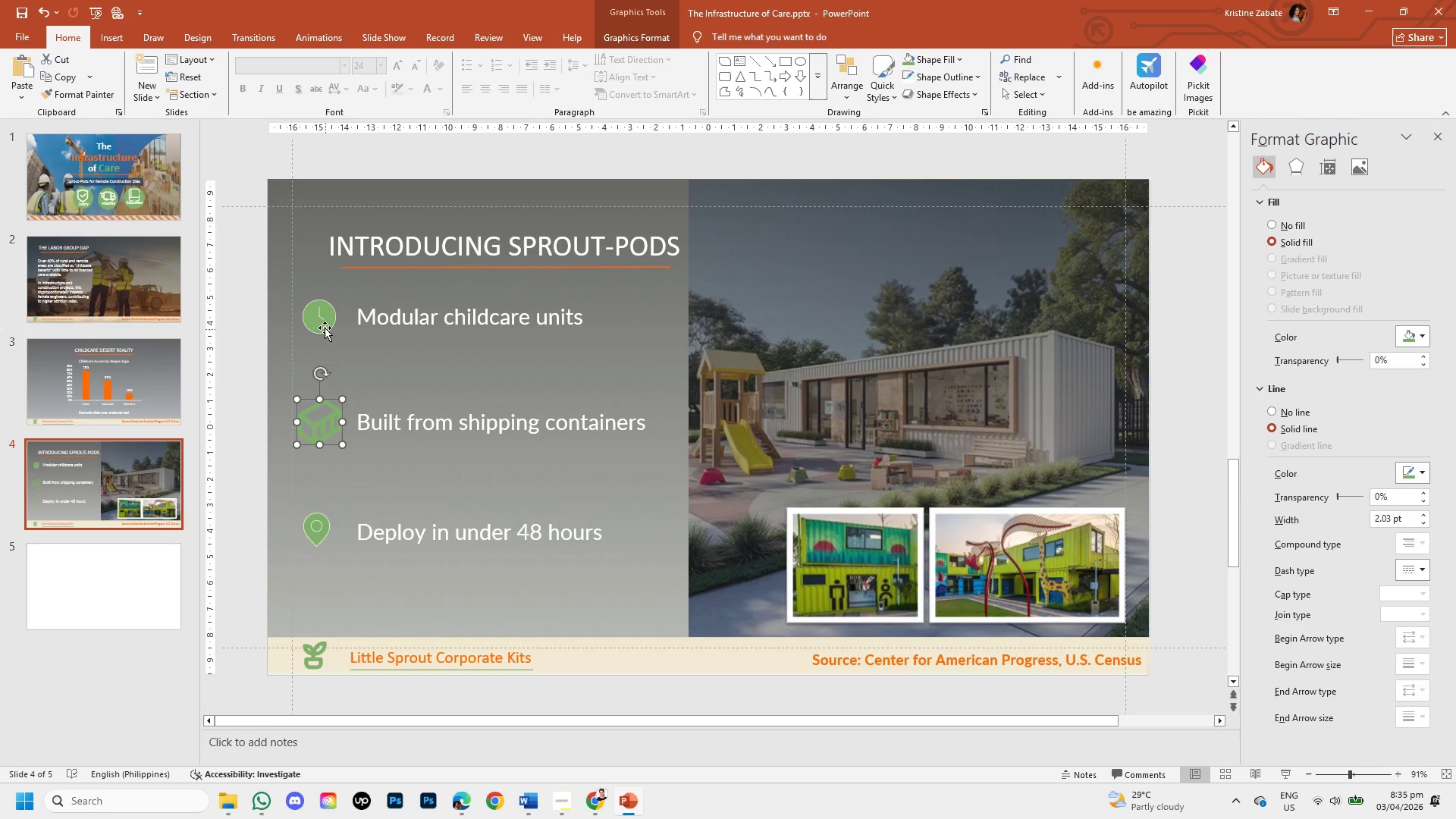 
left_click([325, 328])
 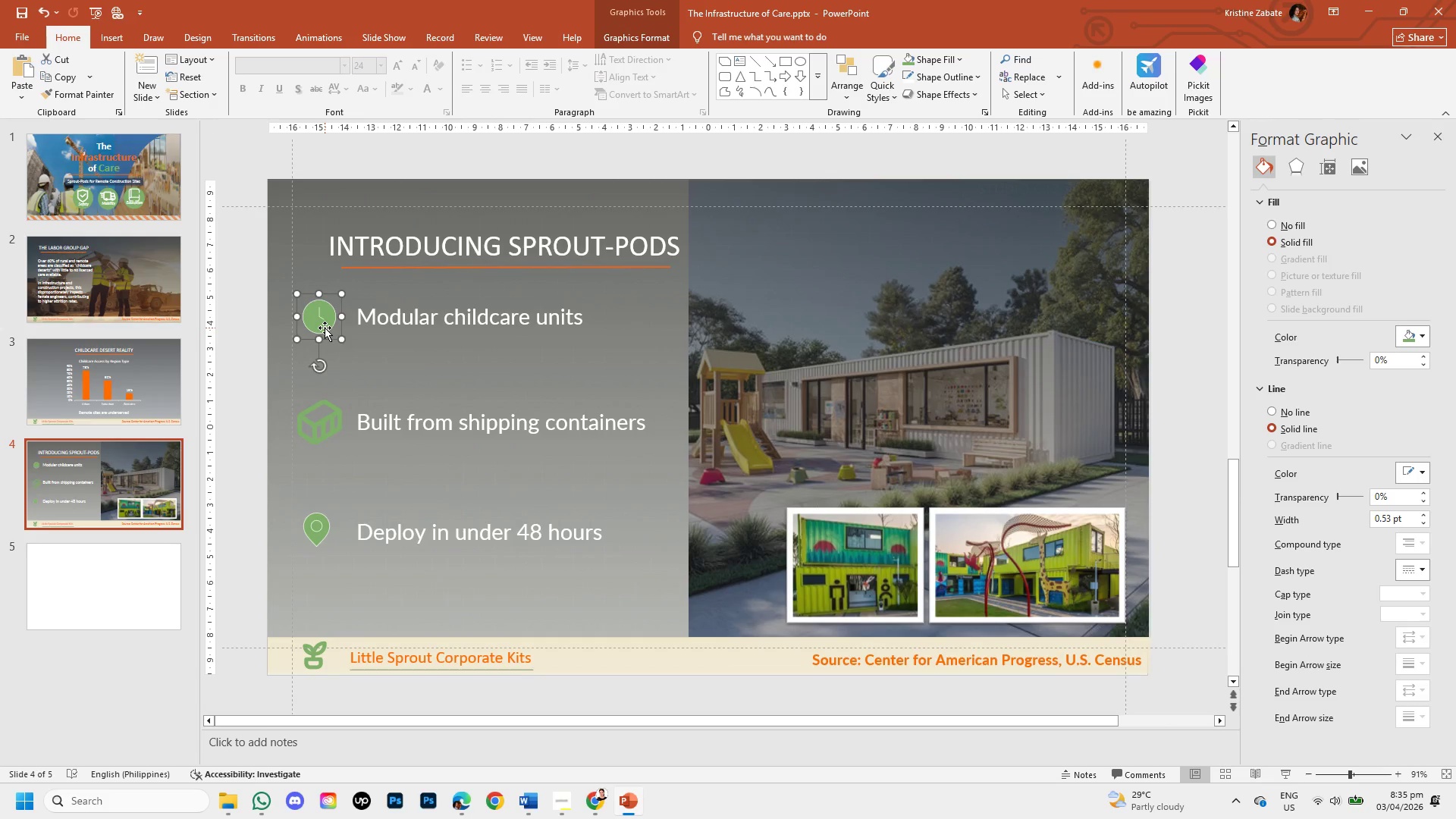 
left_click_drag(start_coordinate=[325, 328], to_coordinate=[391, 494])
 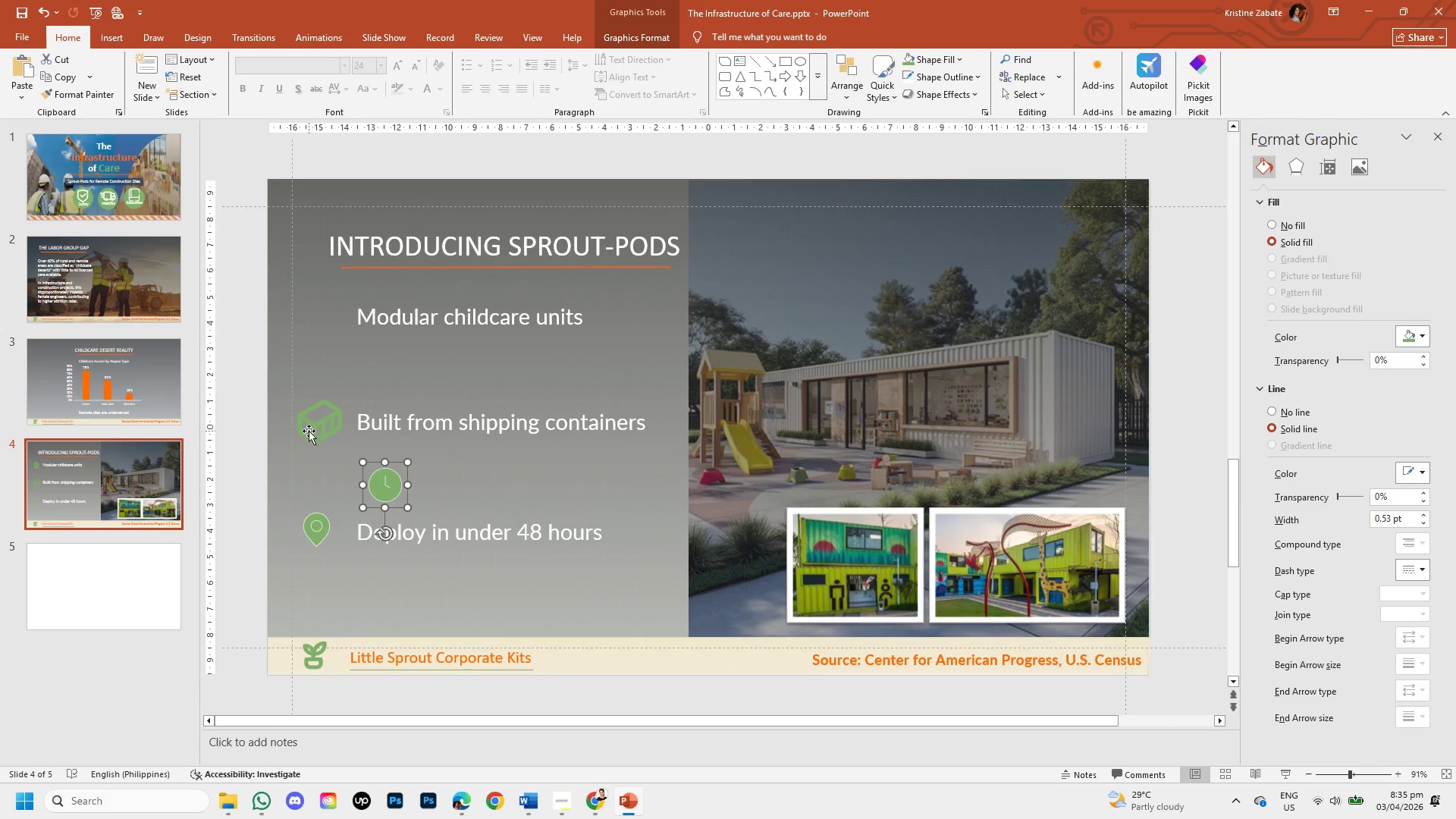 
left_click([309, 431])
 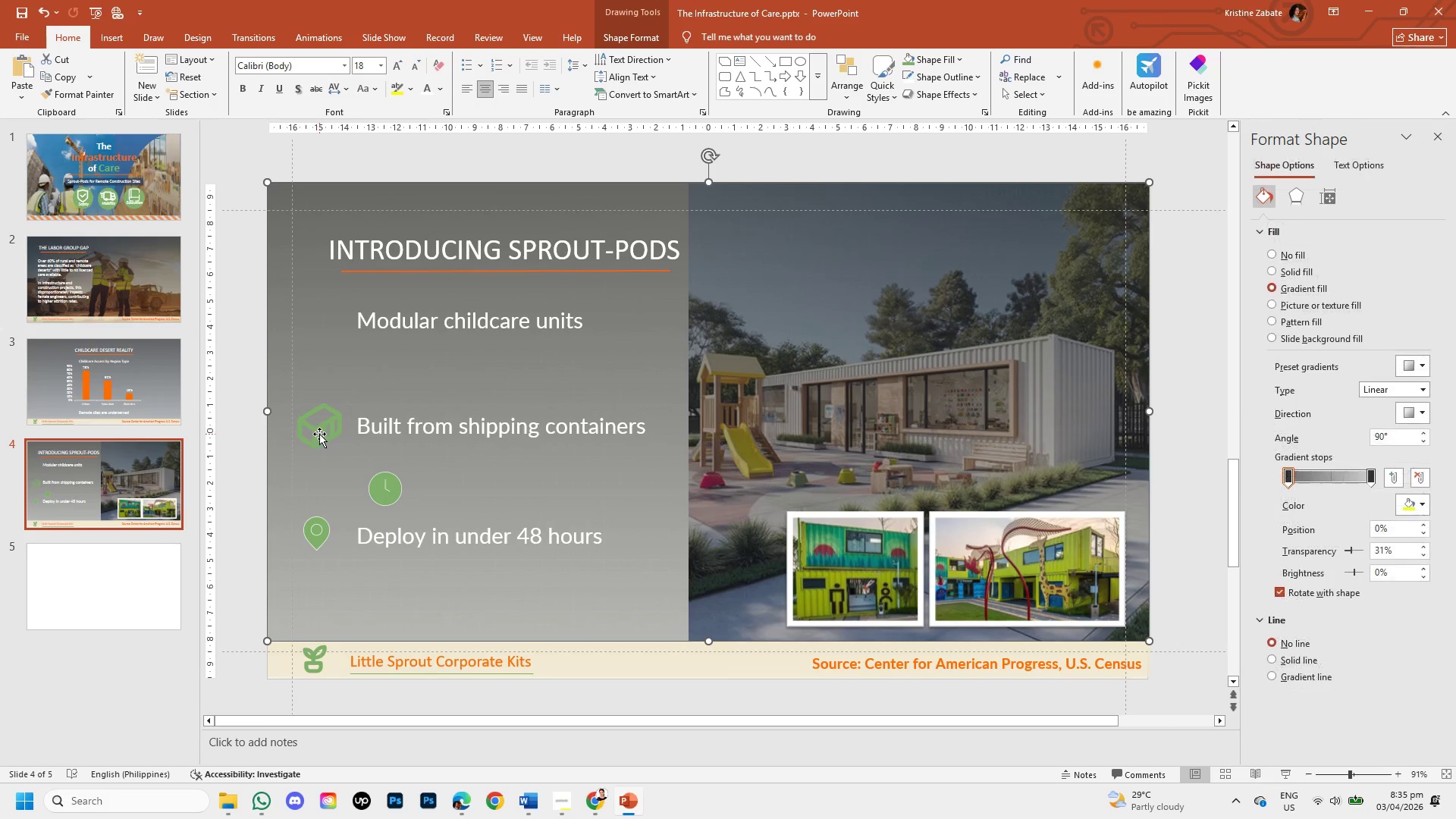 
left_click([319, 434])
 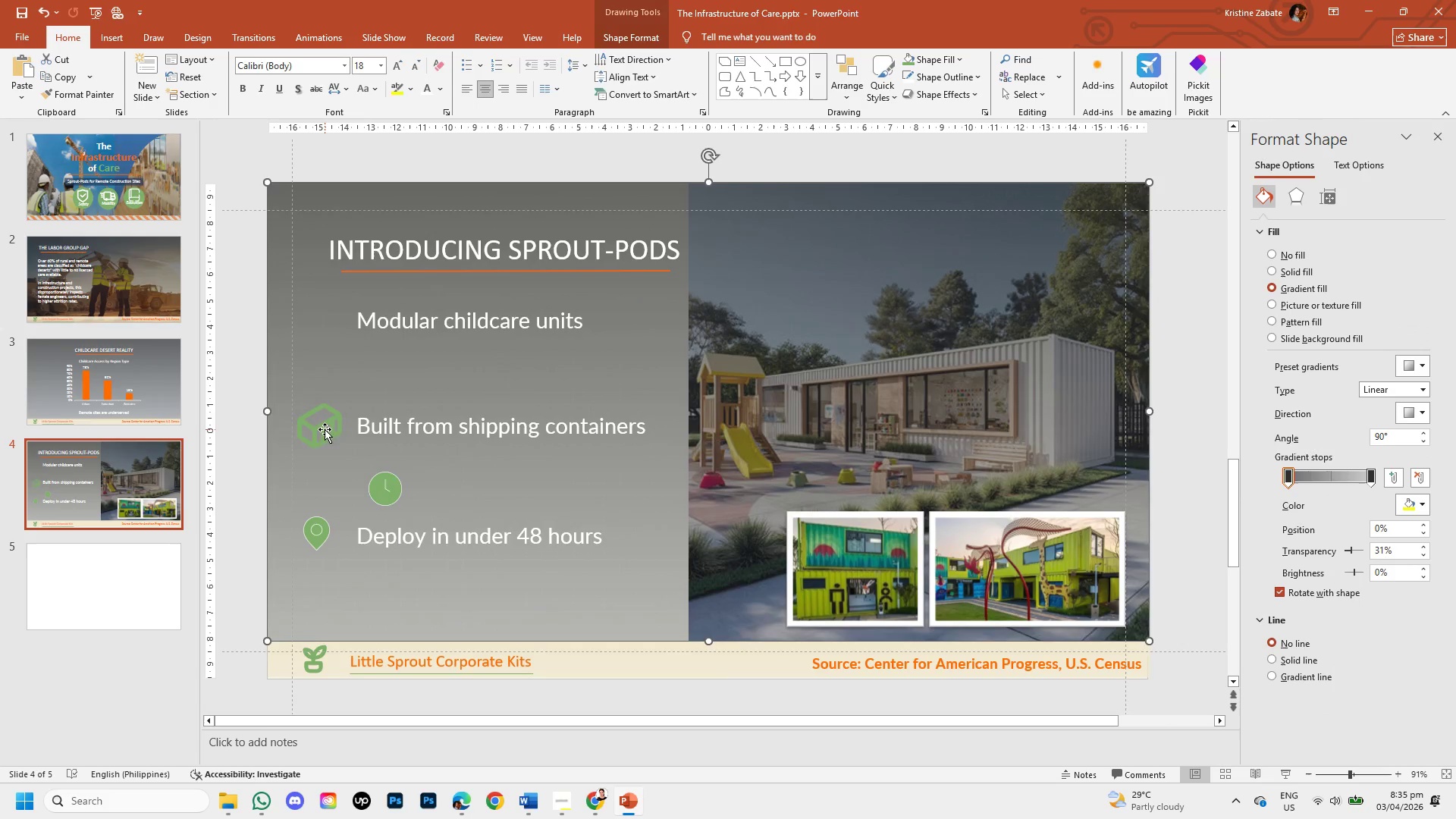 
left_click([325, 429])
 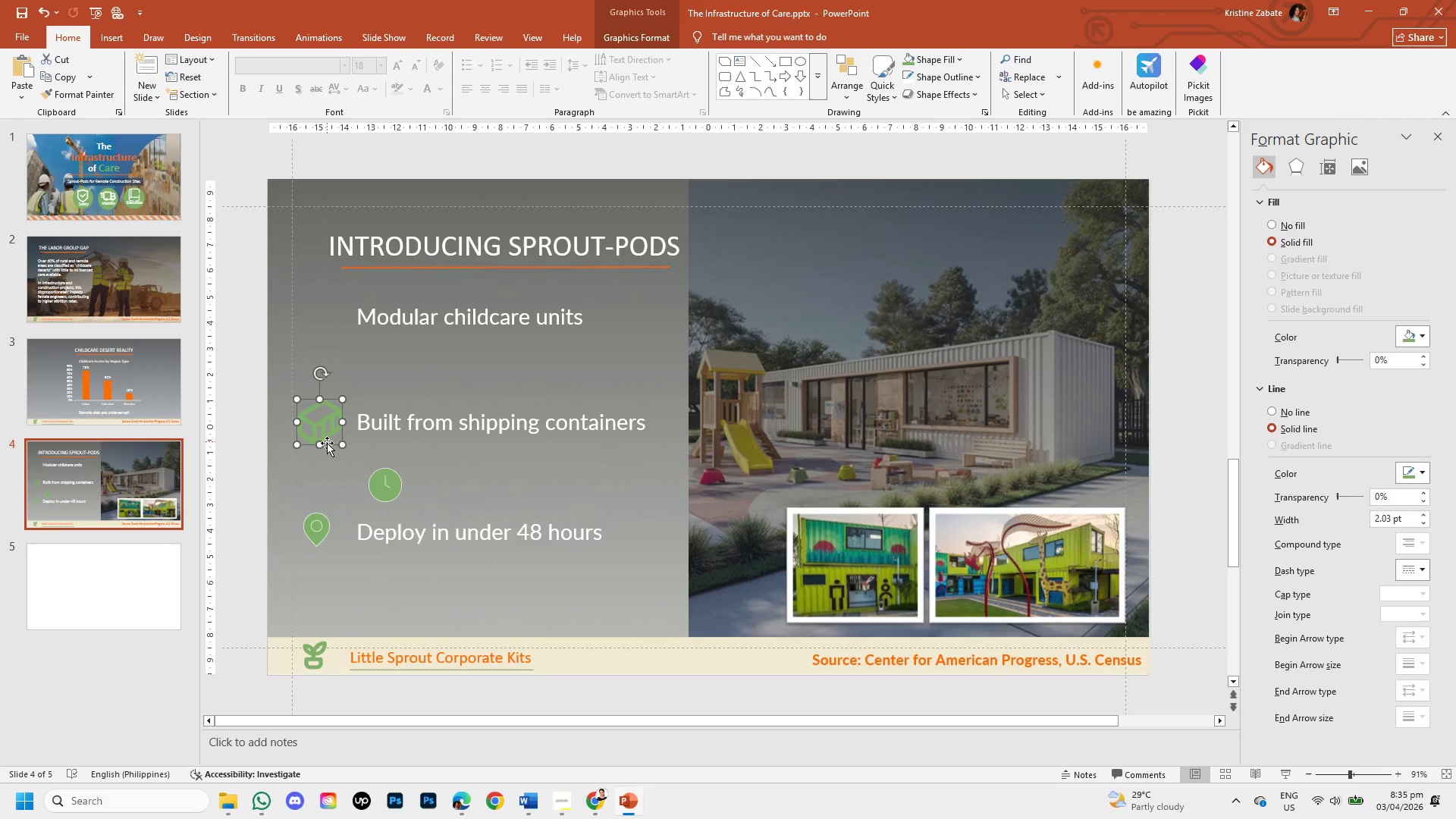 
left_click_drag(start_coordinate=[328, 444], to_coordinate=[330, 337])
 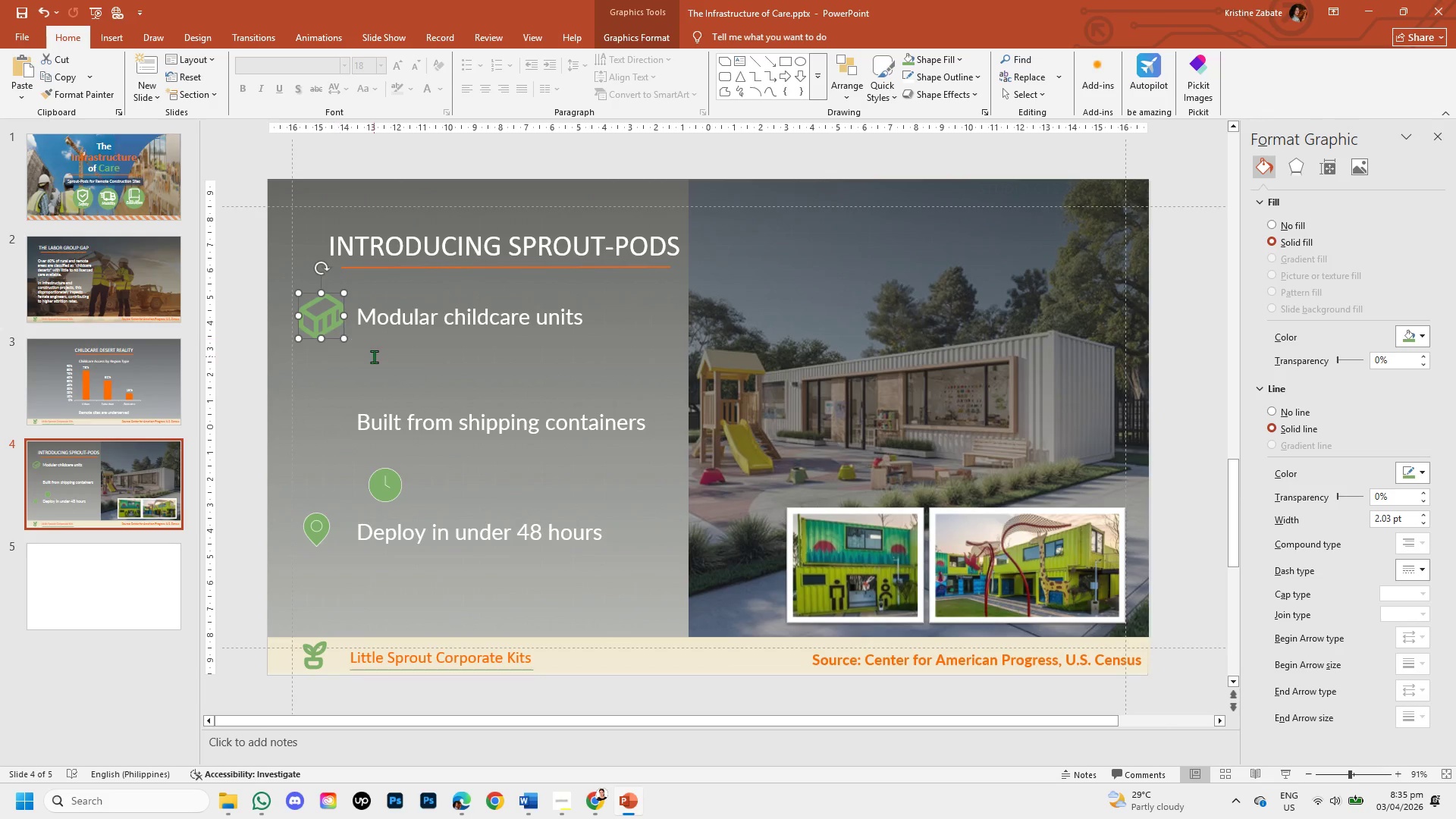 
left_click([374, 356])
 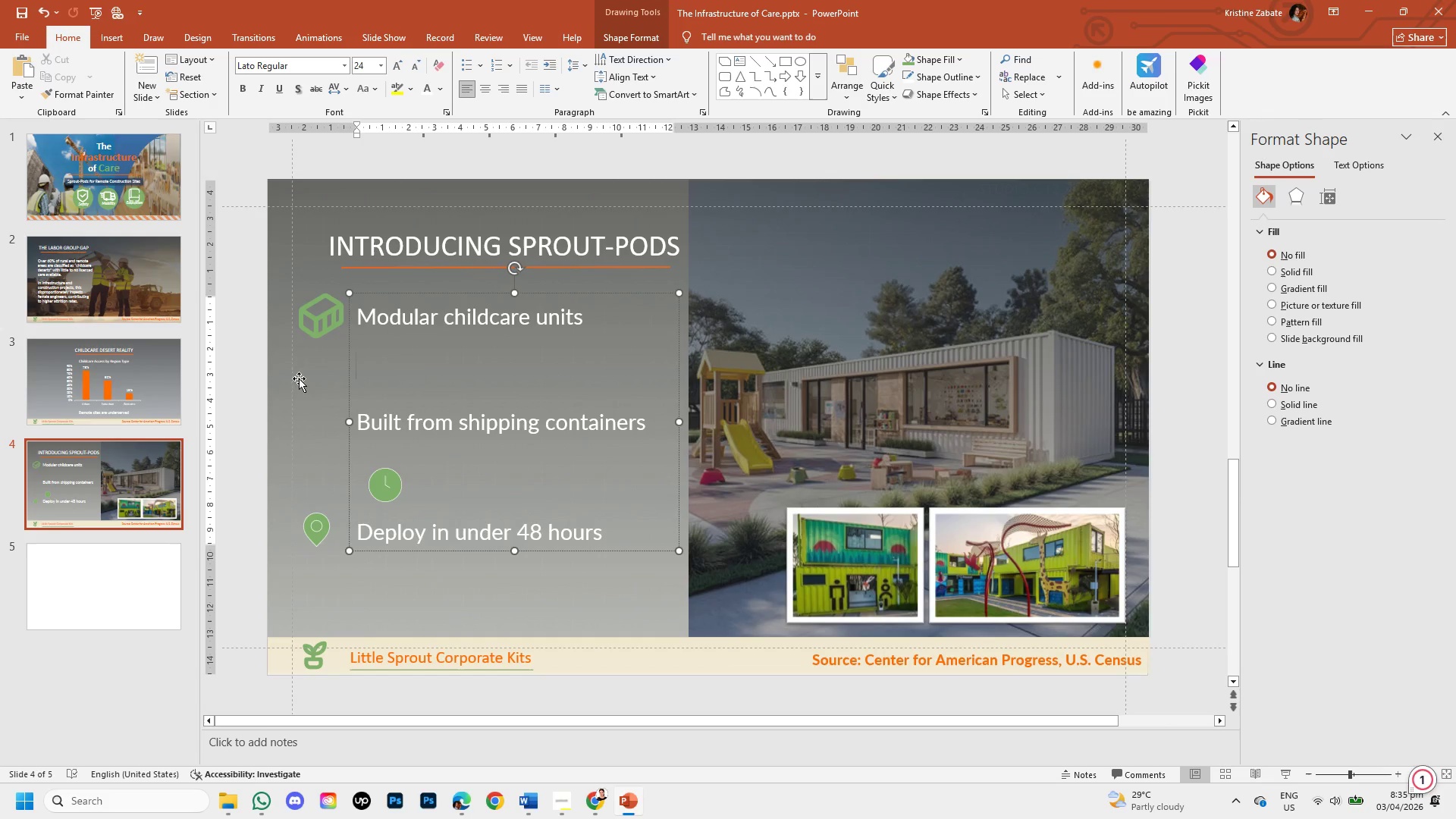 
left_click([319, 406])
 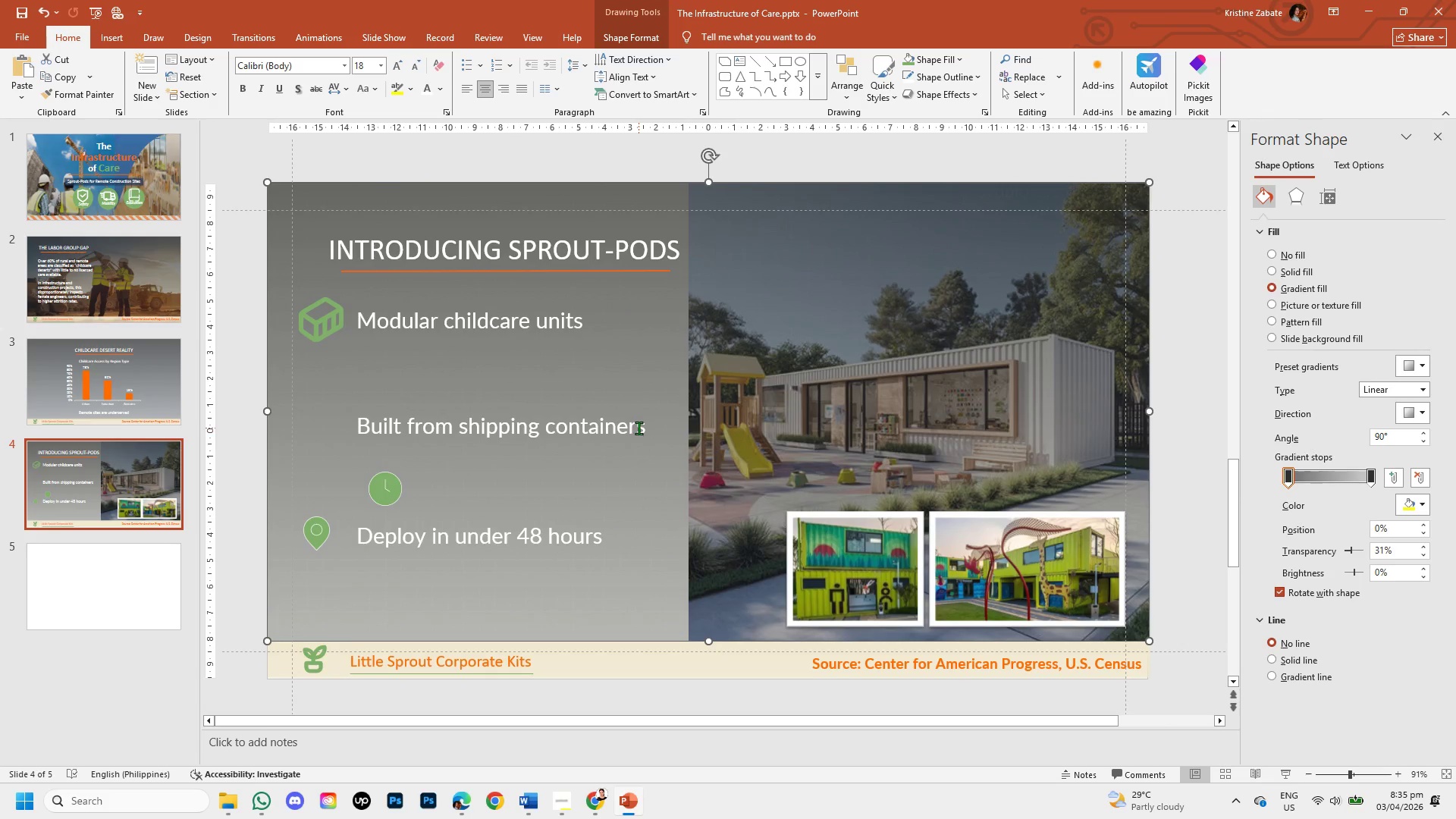 
left_click([645, 426])
 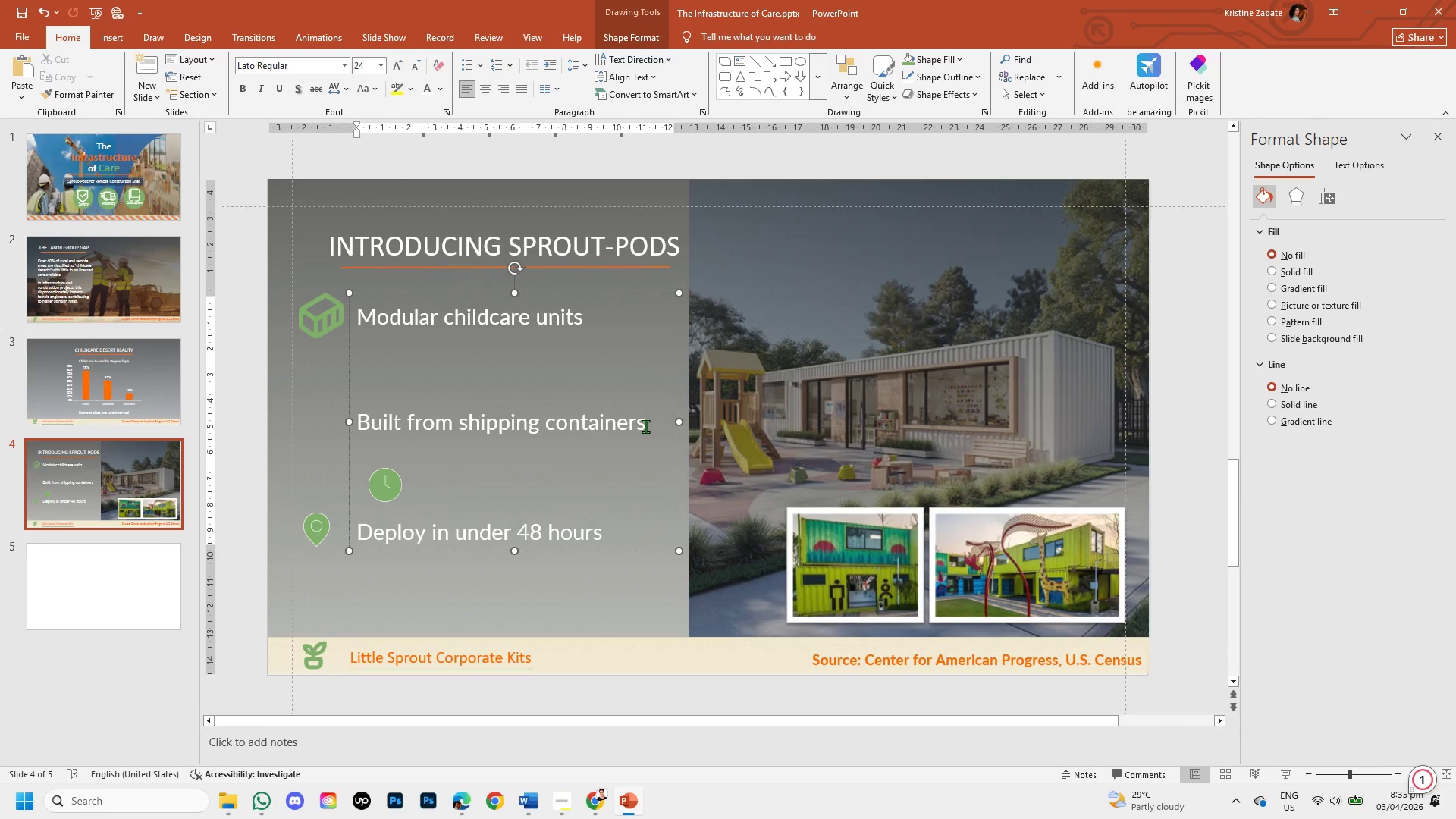 
hold_key(key=Backspace, duration=0.72)
 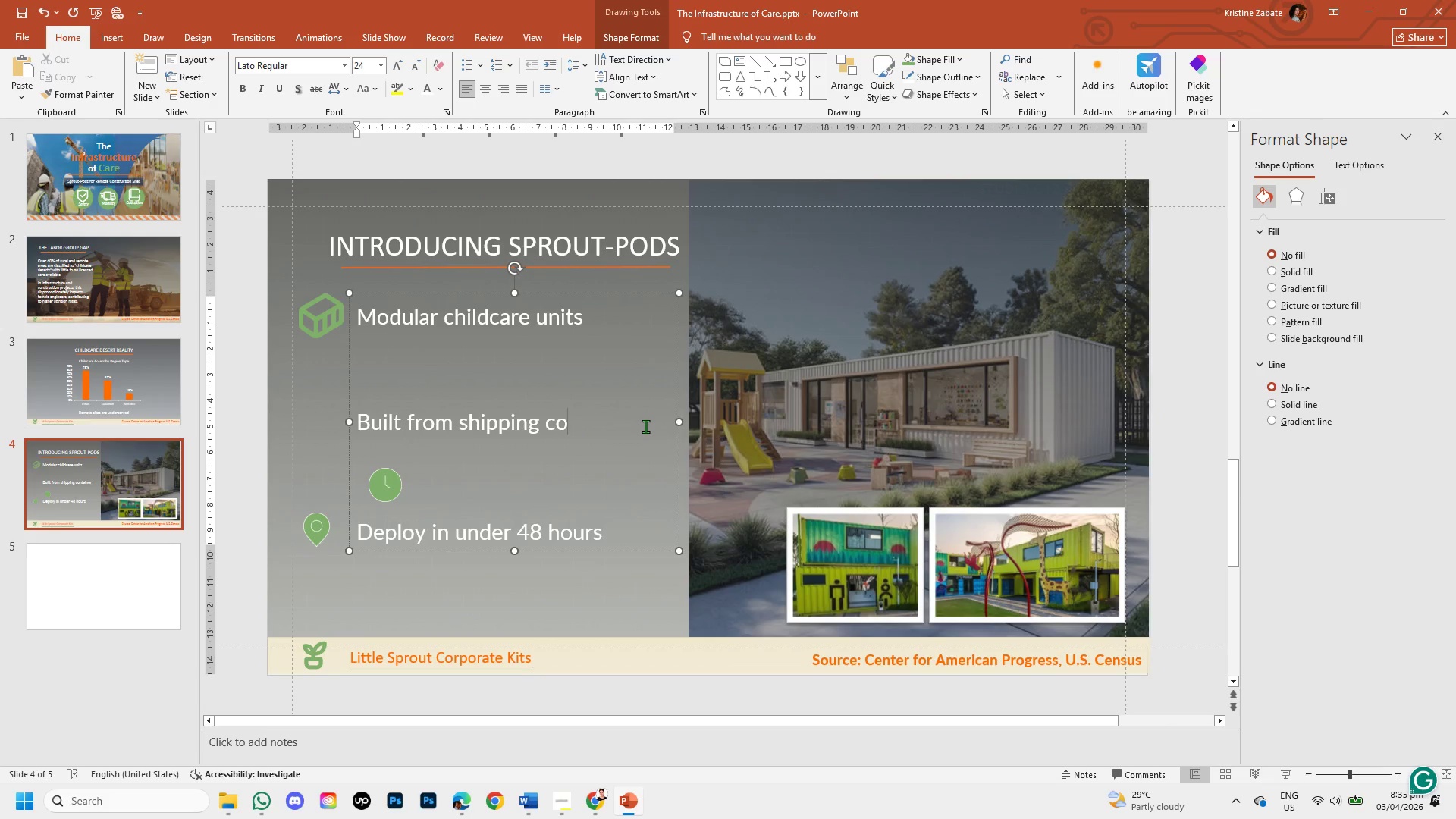 
key(Backspace)
key(Backspace)
key(Backspace)
key(Backspace)
key(Backspace)
key(Backspace)
key(Backspace)
key(Backspace)
key(Backspace)
key(Backspace)
key(Backspace)
key(Backspace)
key(Backspace)
key(Backspace)
key(Backspace)
key(Backspace)
key(Backspace)
key(Backspace)
key(Backspace)
key(Backspace)
key(Backspace)
key(Backspace)
type(Built for remote infrastruc)
key(Backspace)
key(Backspace)
key(Backspace)
type(ructure sites)
 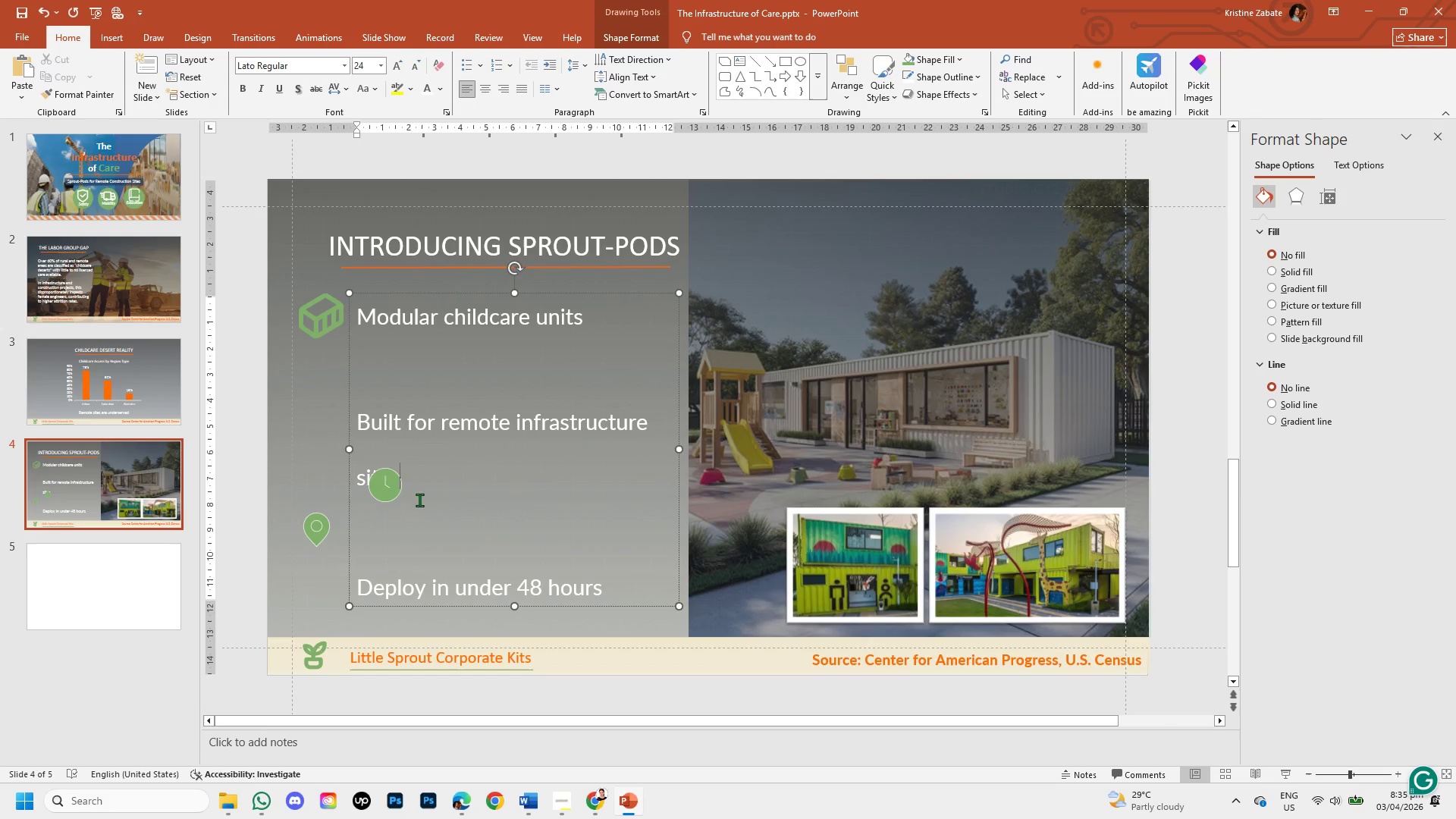 
left_click([390, 500])
 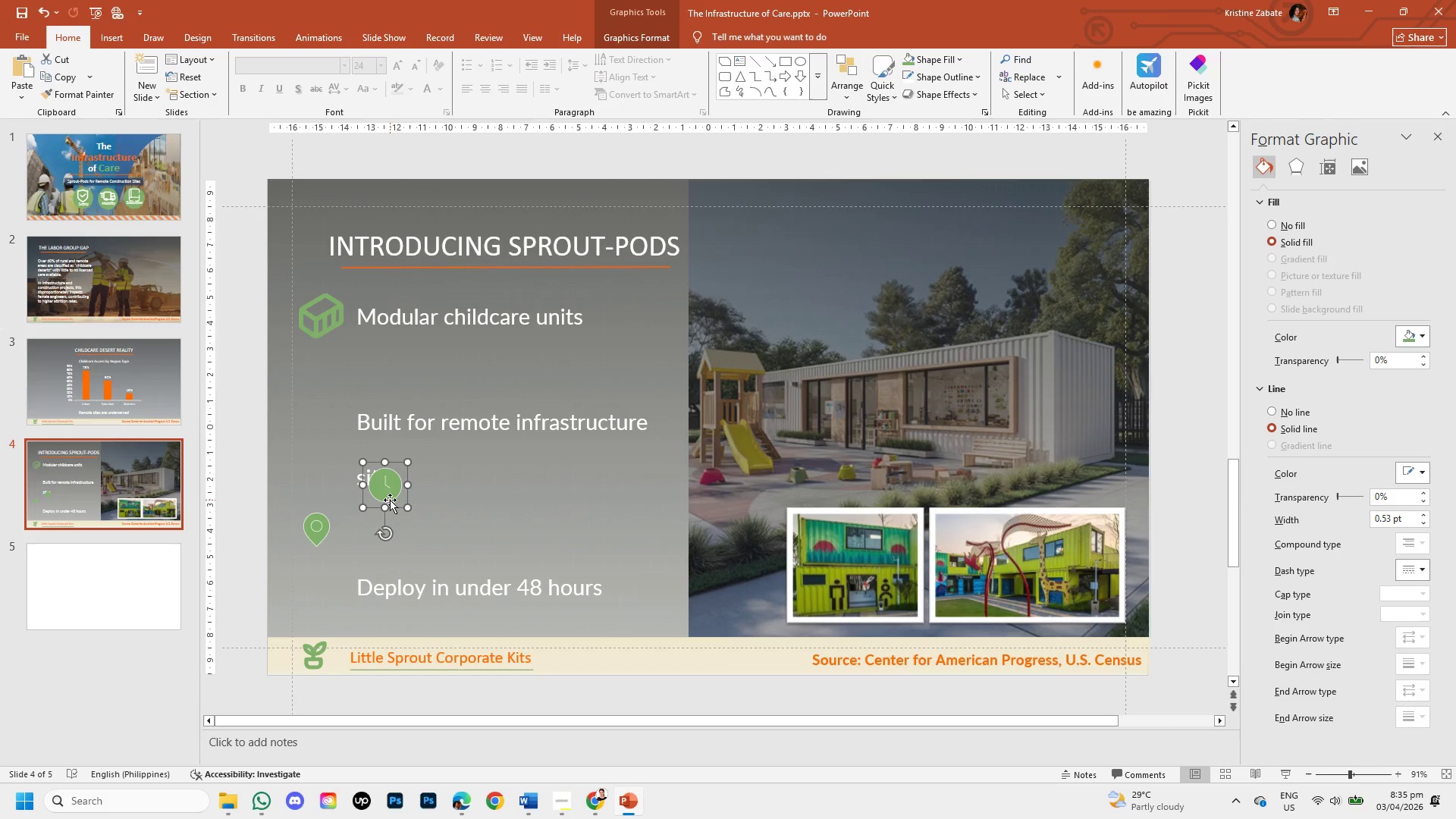 
left_click_drag(start_coordinate=[390, 500], to_coordinate=[328, 602])
 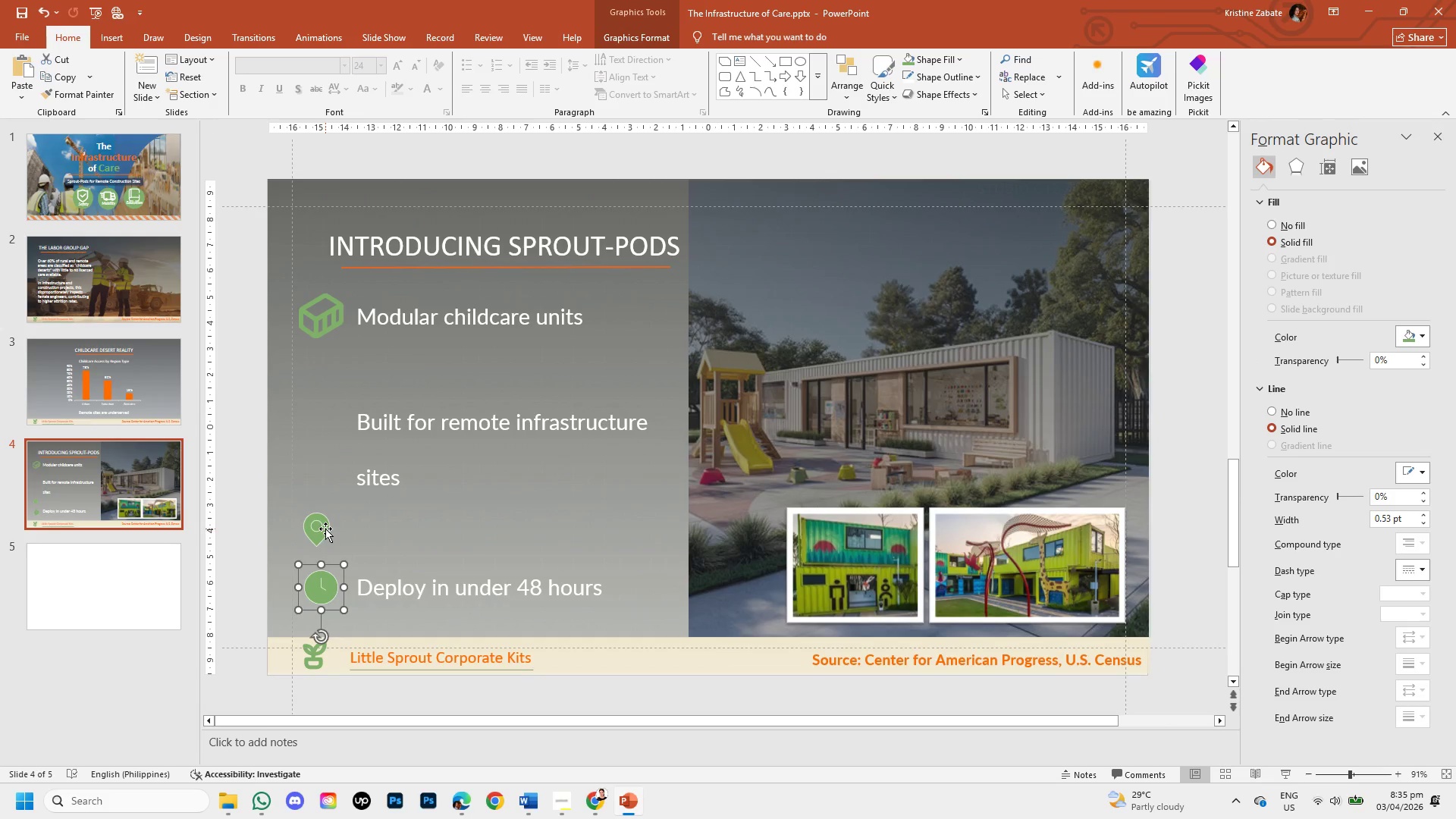 
left_click([325, 529])
 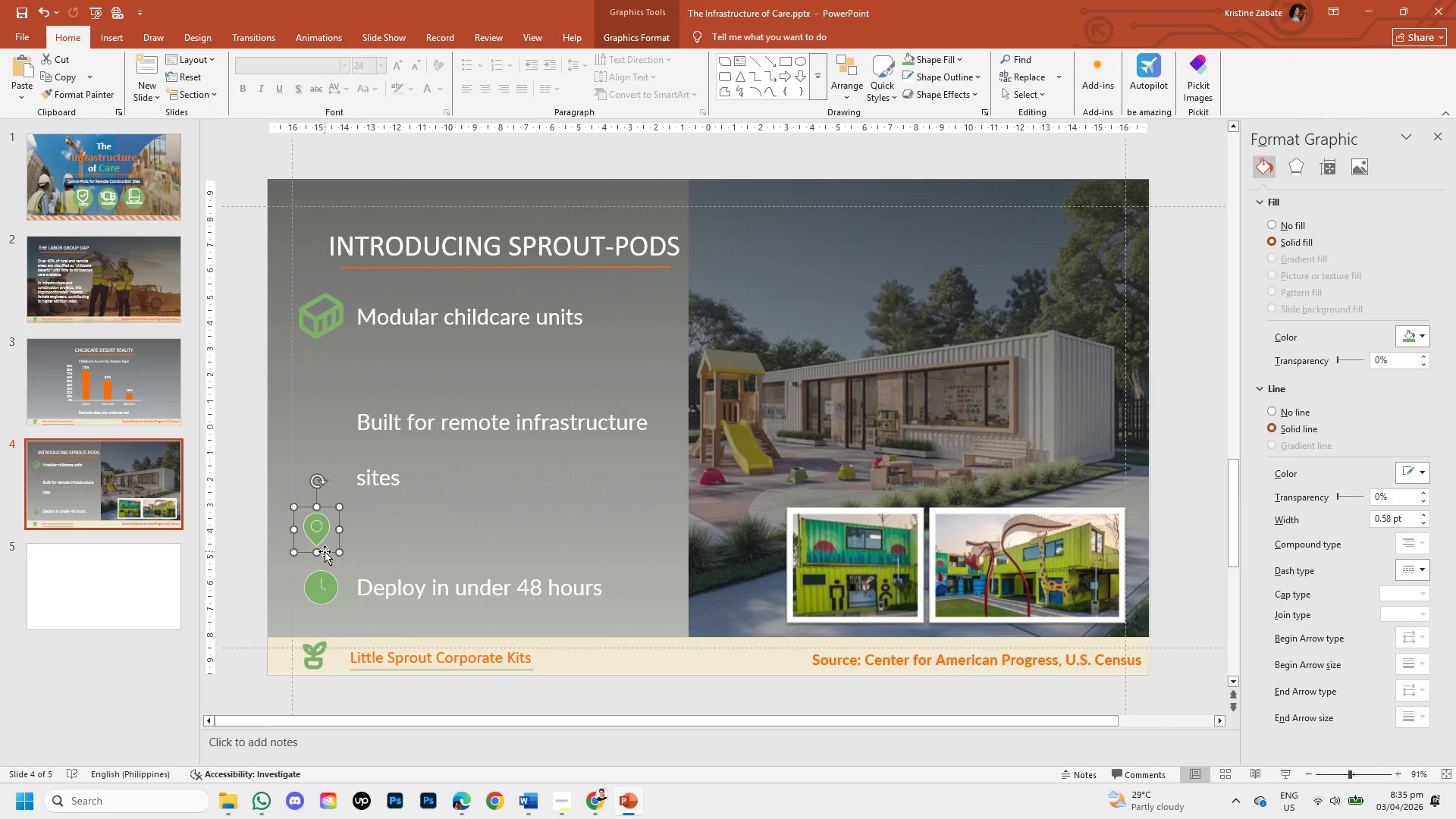 
left_click_drag(start_coordinate=[325, 551], to_coordinate=[328, 439])
 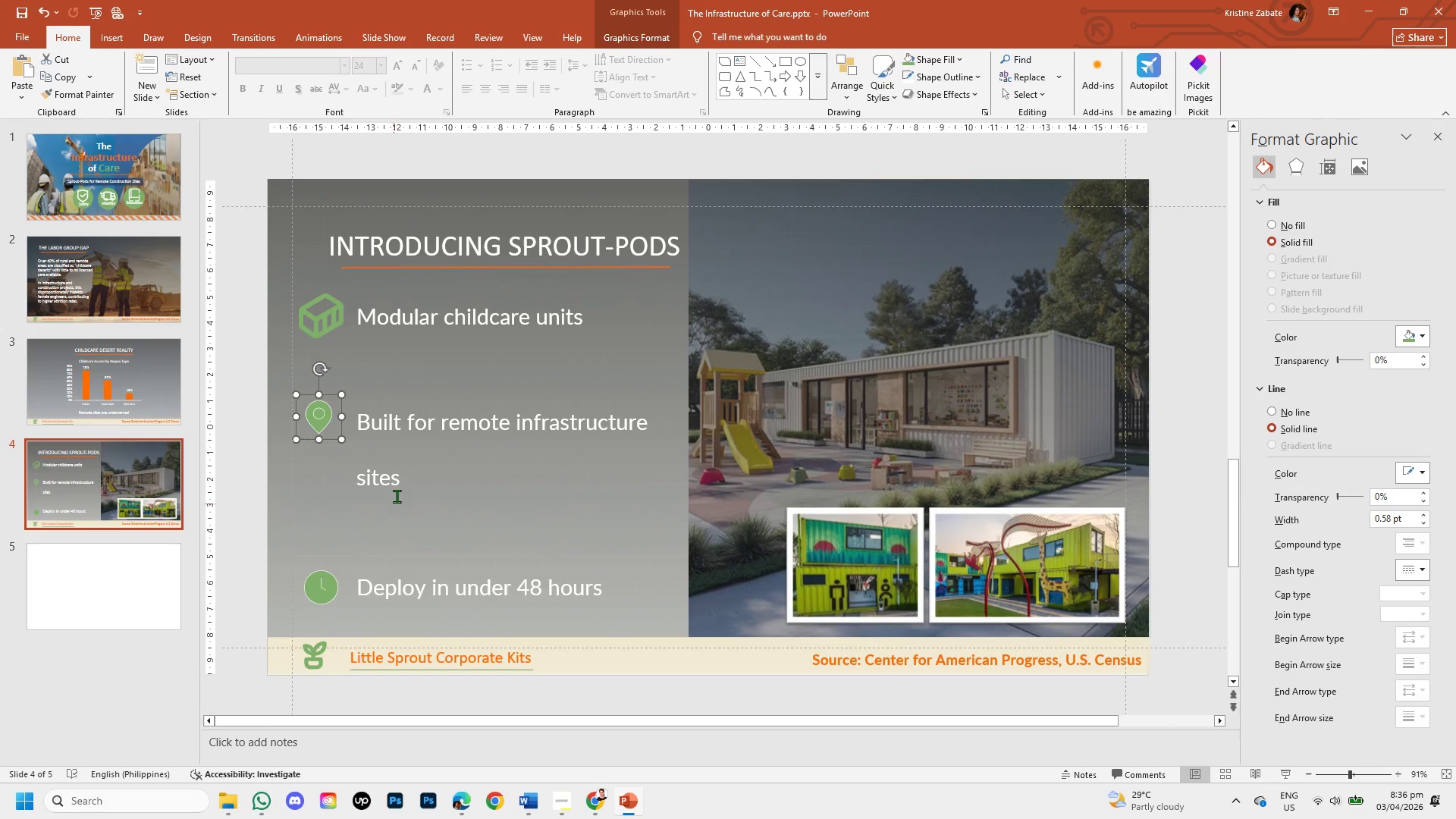 
left_click([400, 490])
 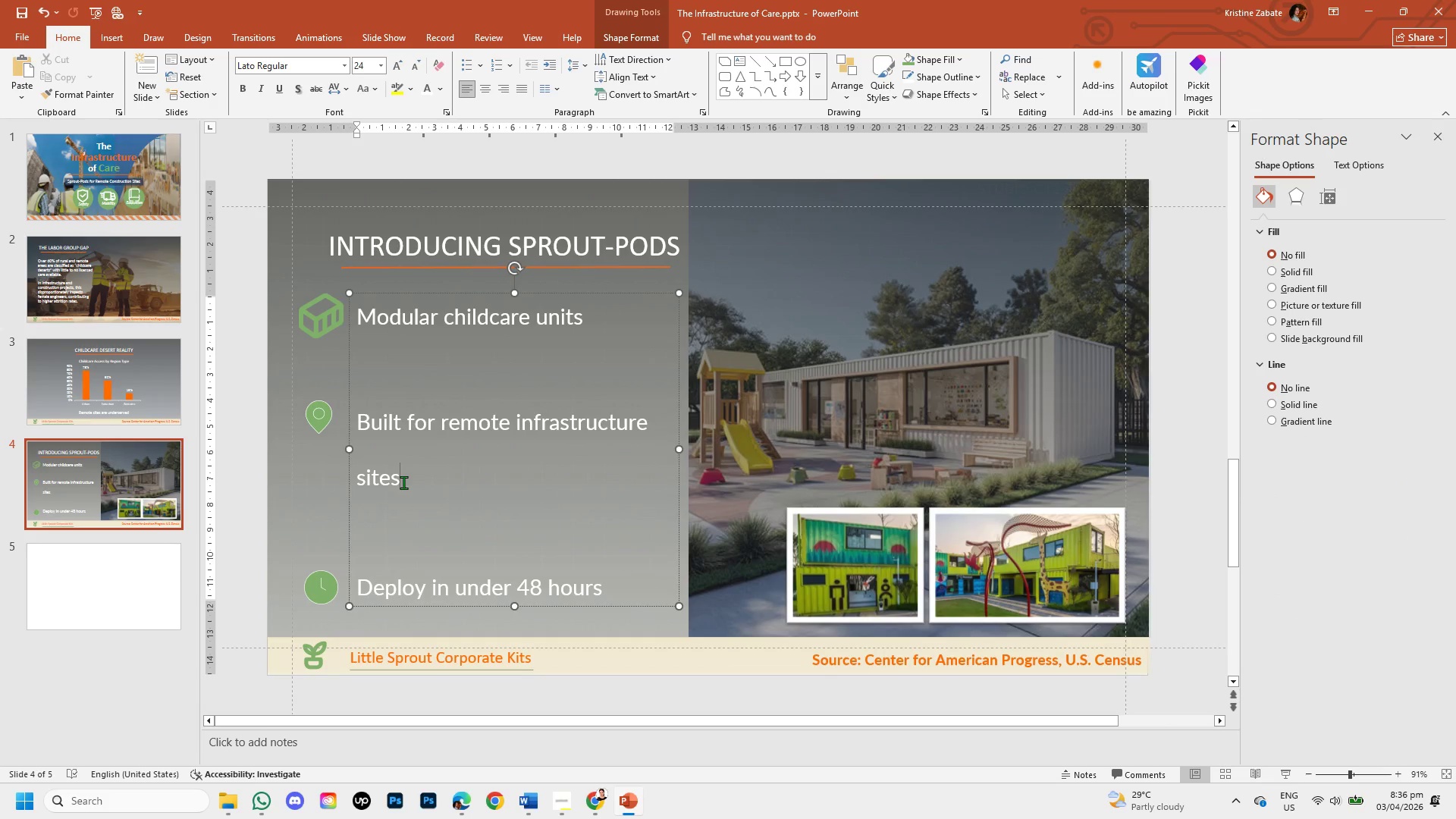 
left_click_drag(start_coordinate=[403, 482], to_coordinate=[372, 432])
 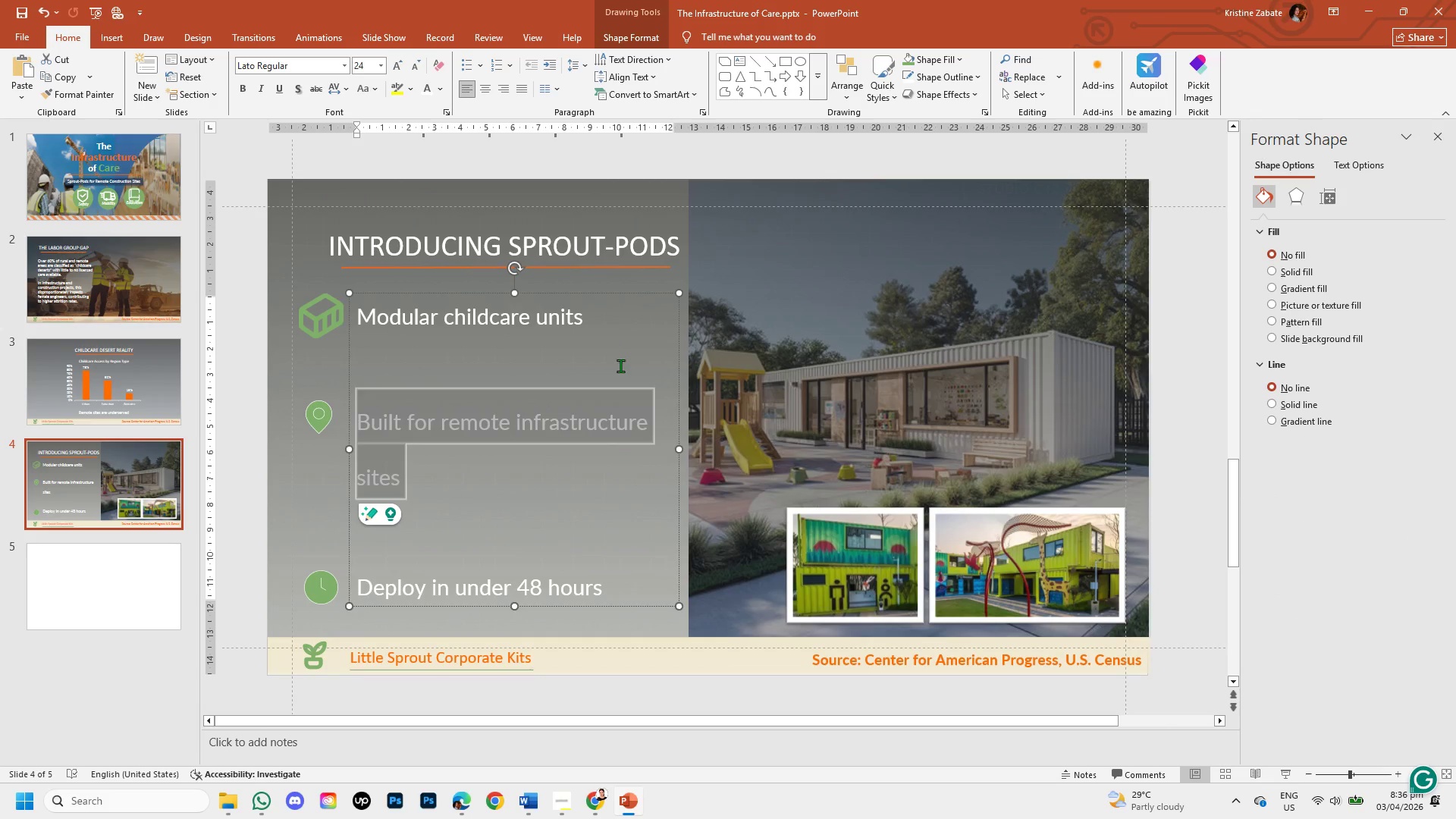 
wait(5.72)
 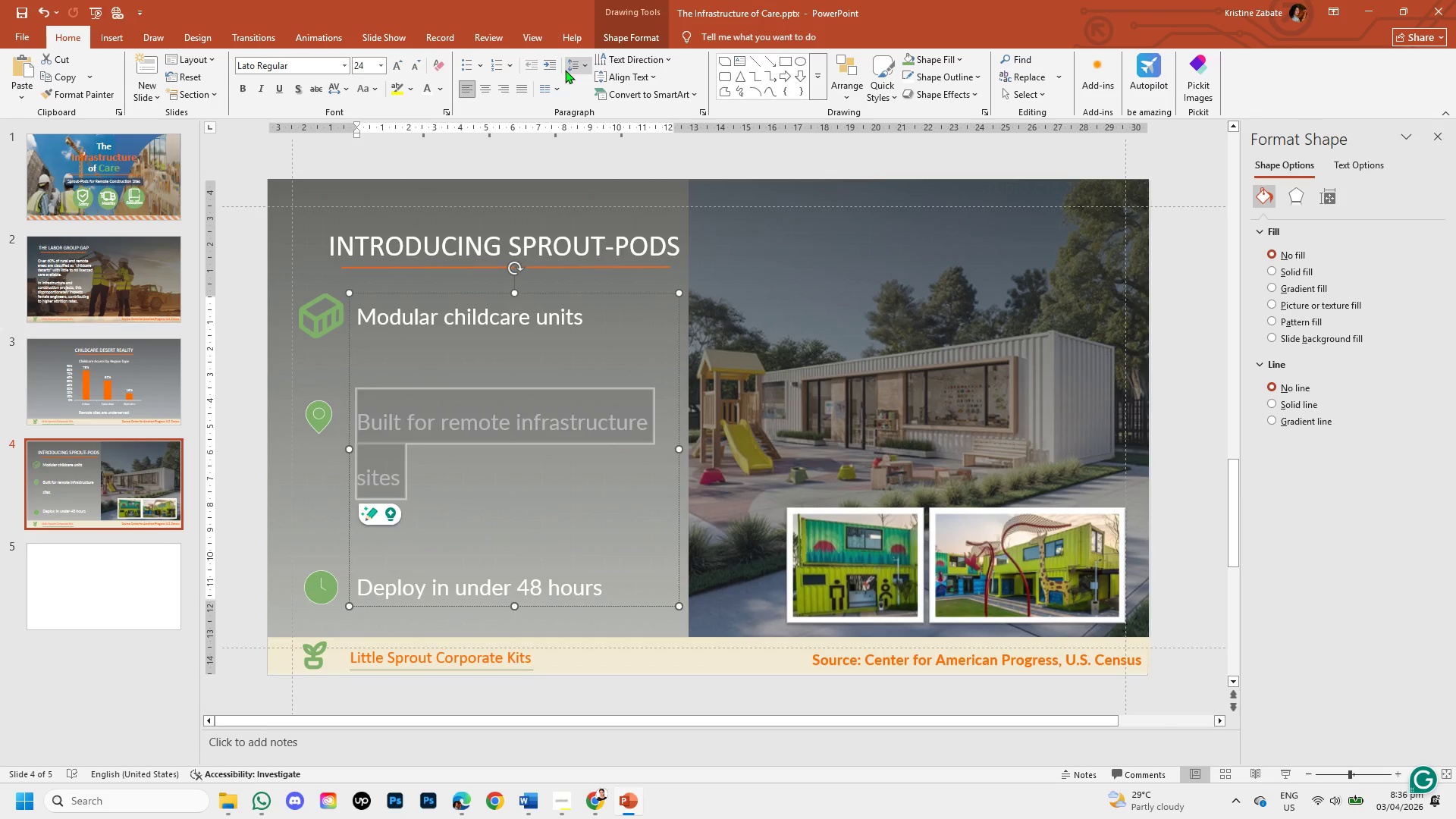 
left_click_drag(start_coordinate=[681, 450], to_coordinate=[700, 452])
 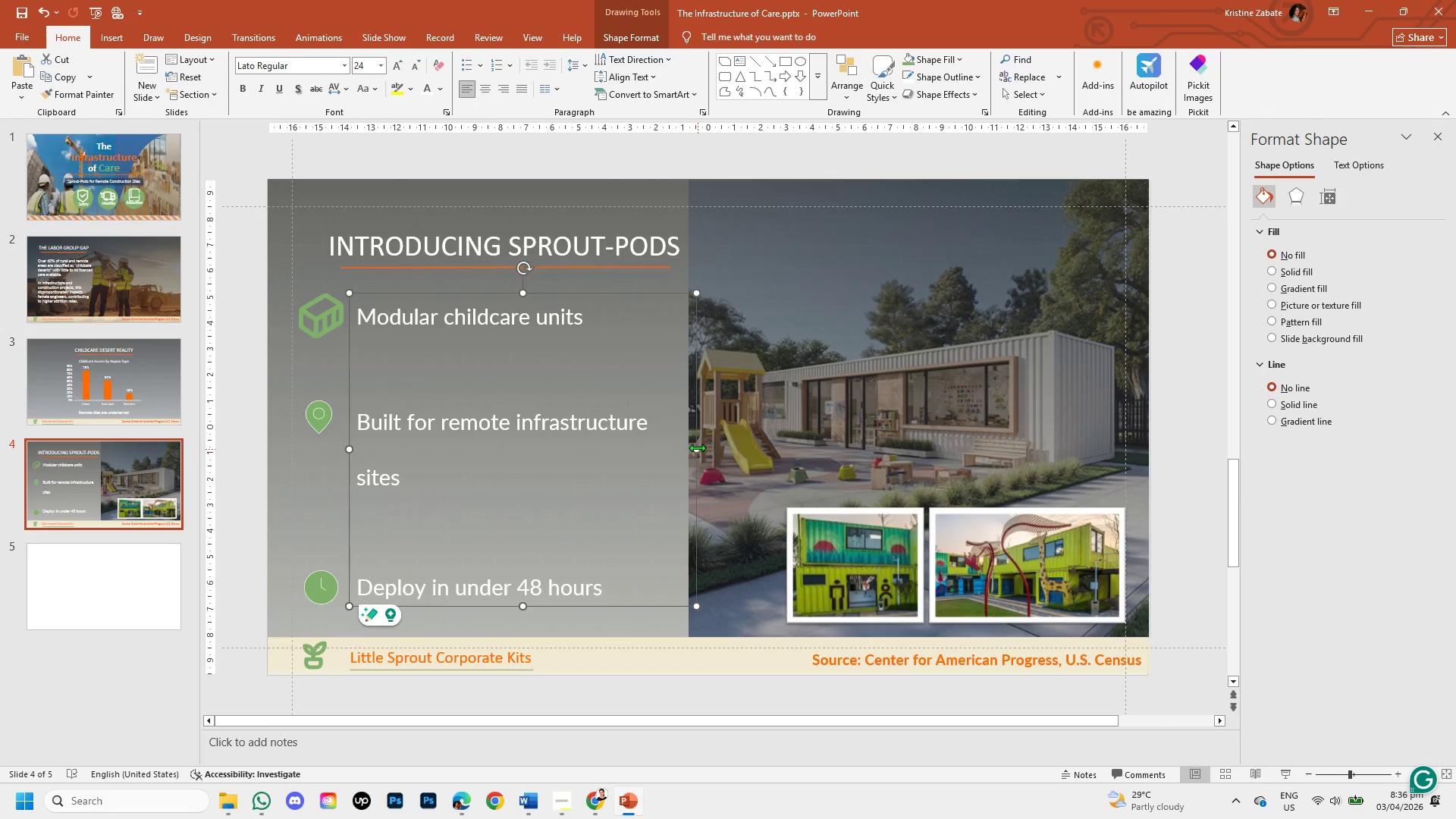 
left_click_drag(start_coordinate=[697, 447], to_coordinate=[680, 447])
 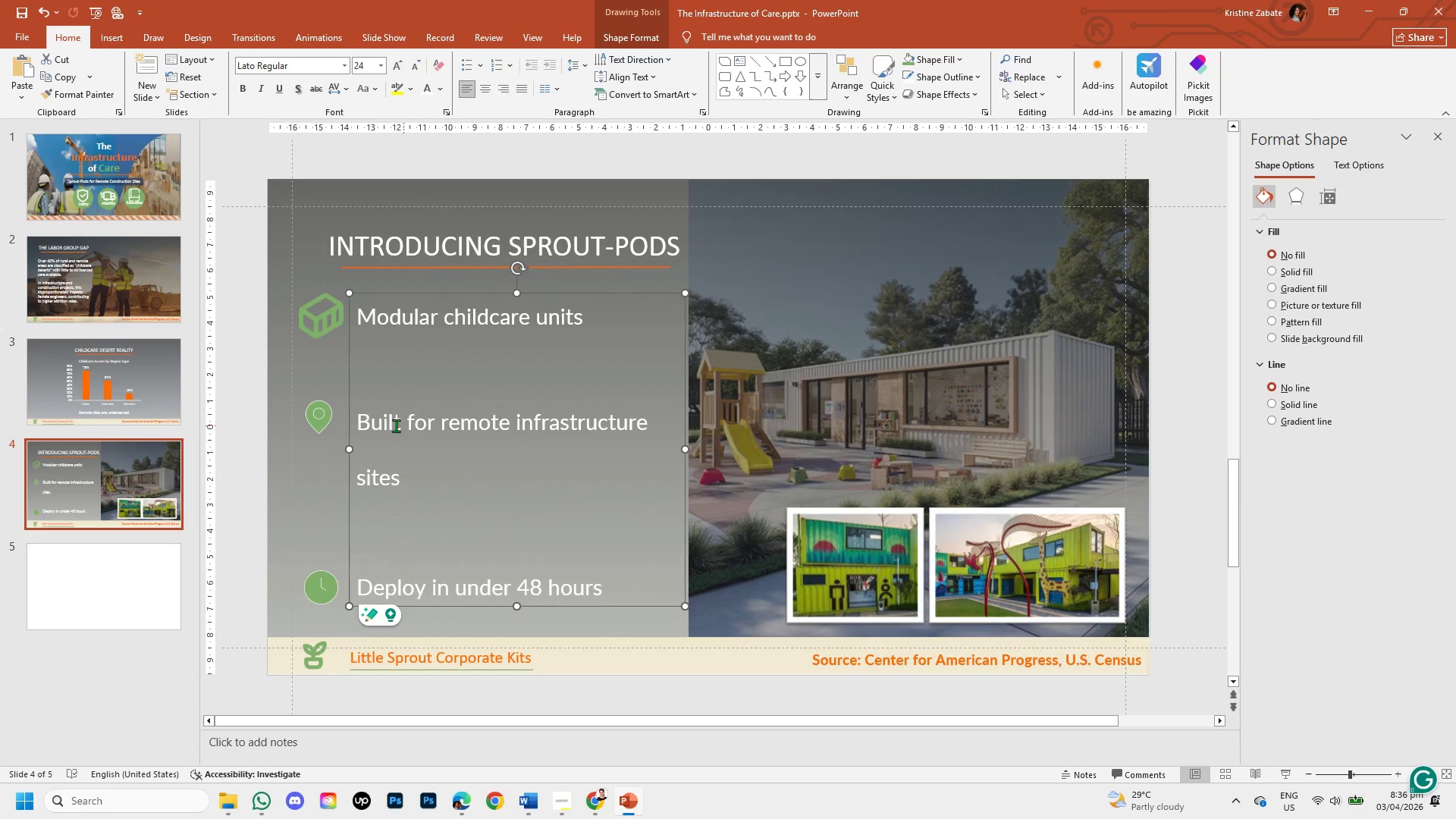 
left_click([363, 418])
 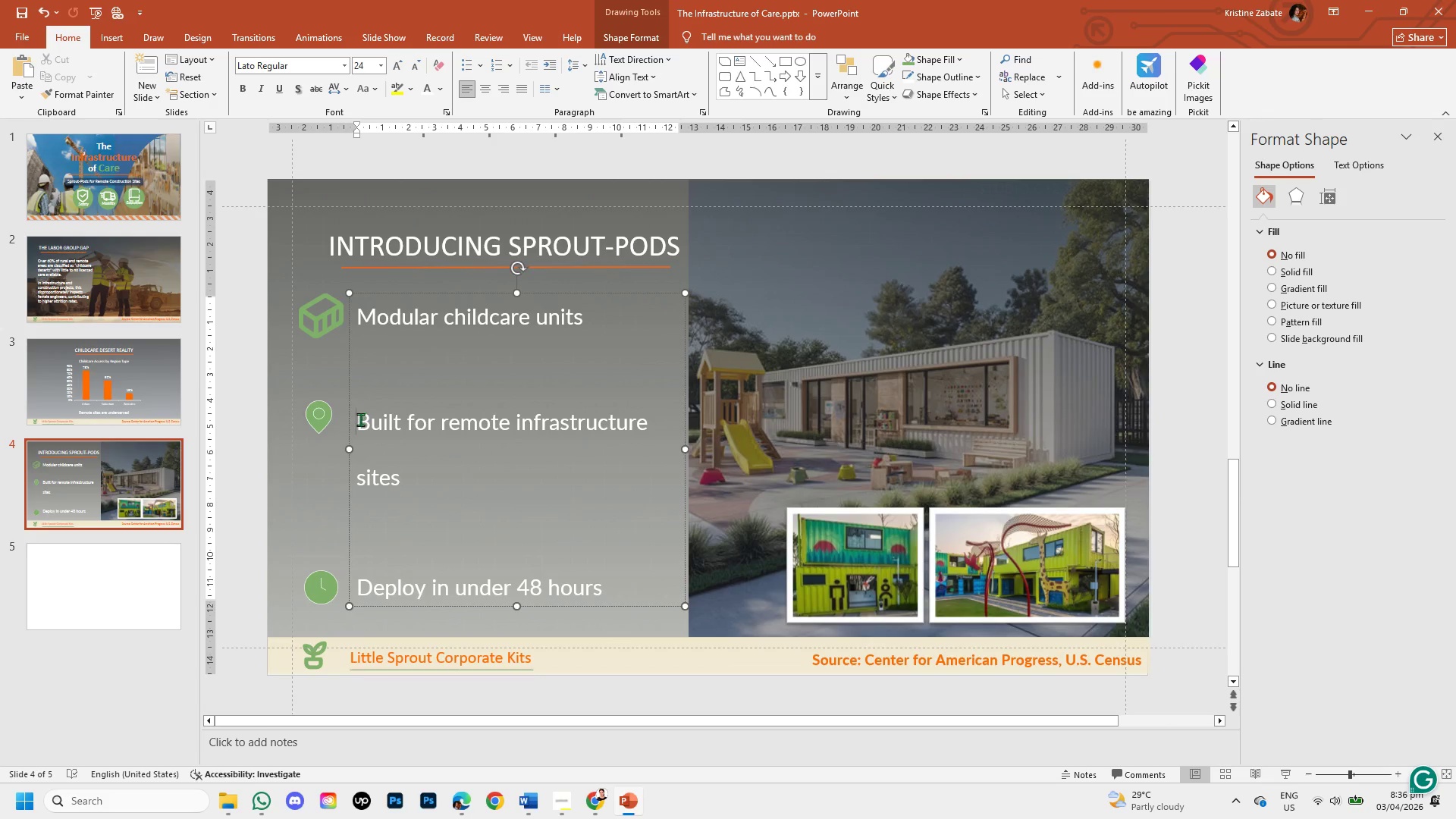 
left_click_drag(start_coordinate=[360, 420], to_coordinate=[428, 488])
 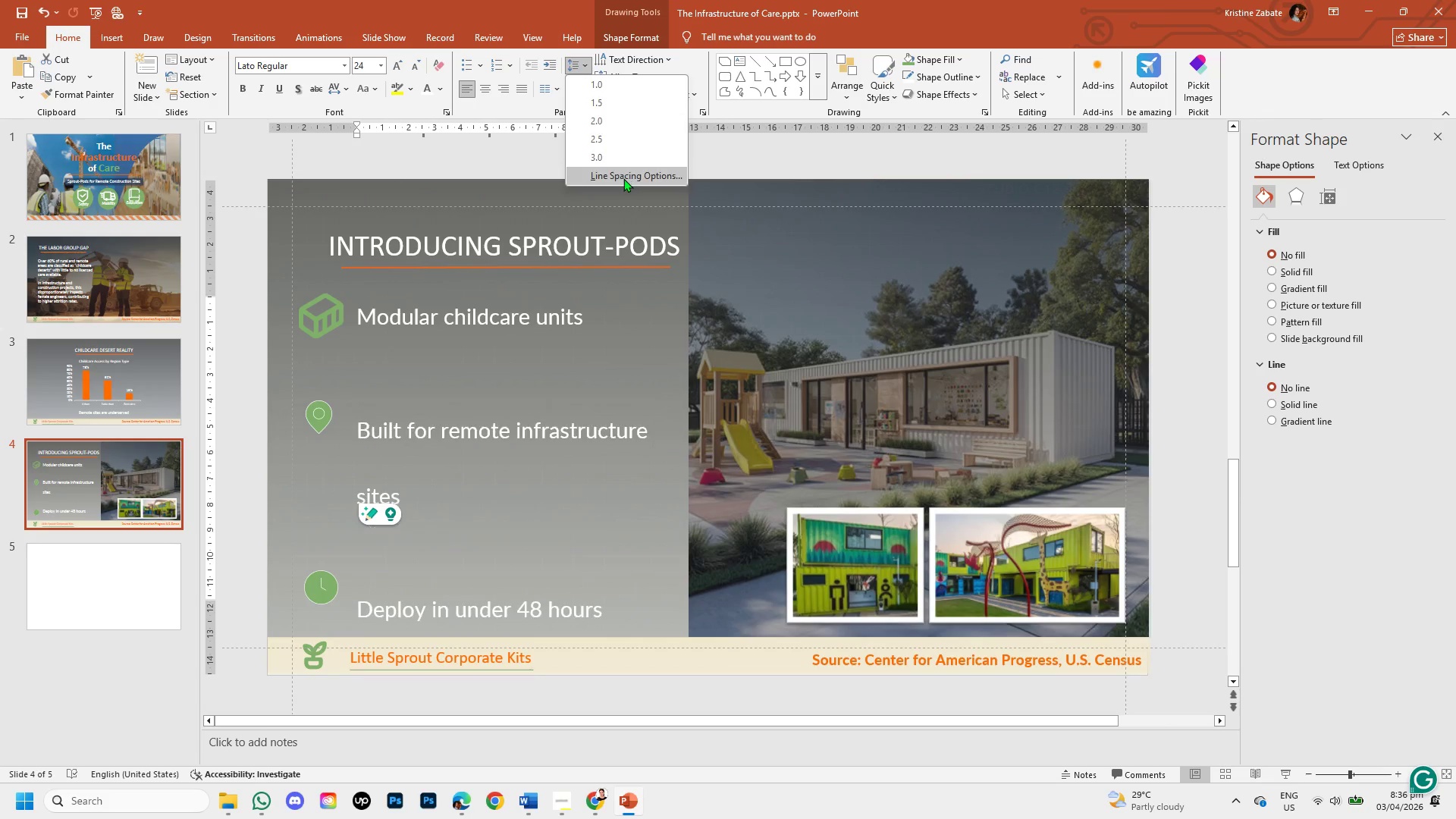 
left_click([623, 178])
 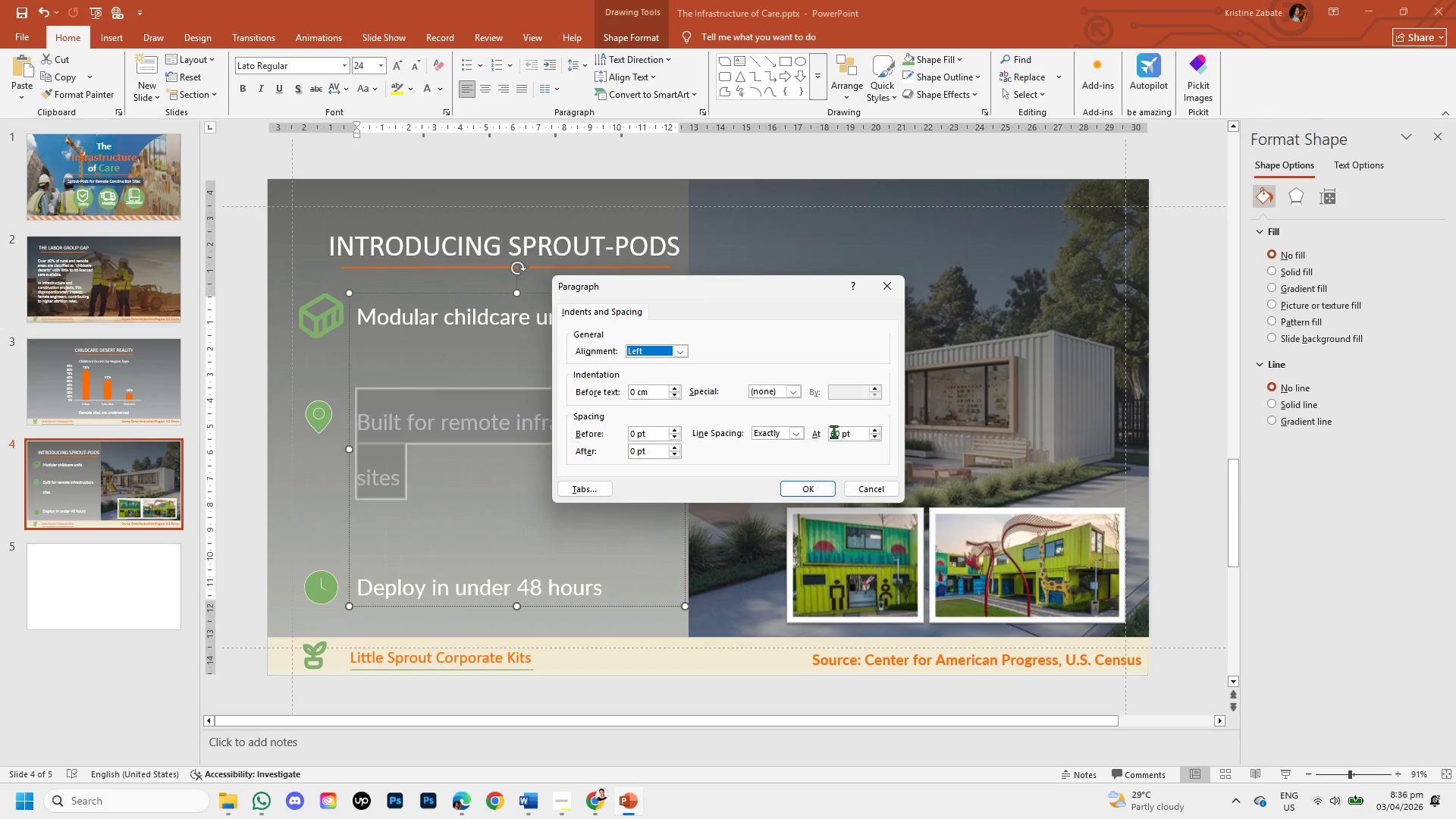 
left_click([839, 433])
 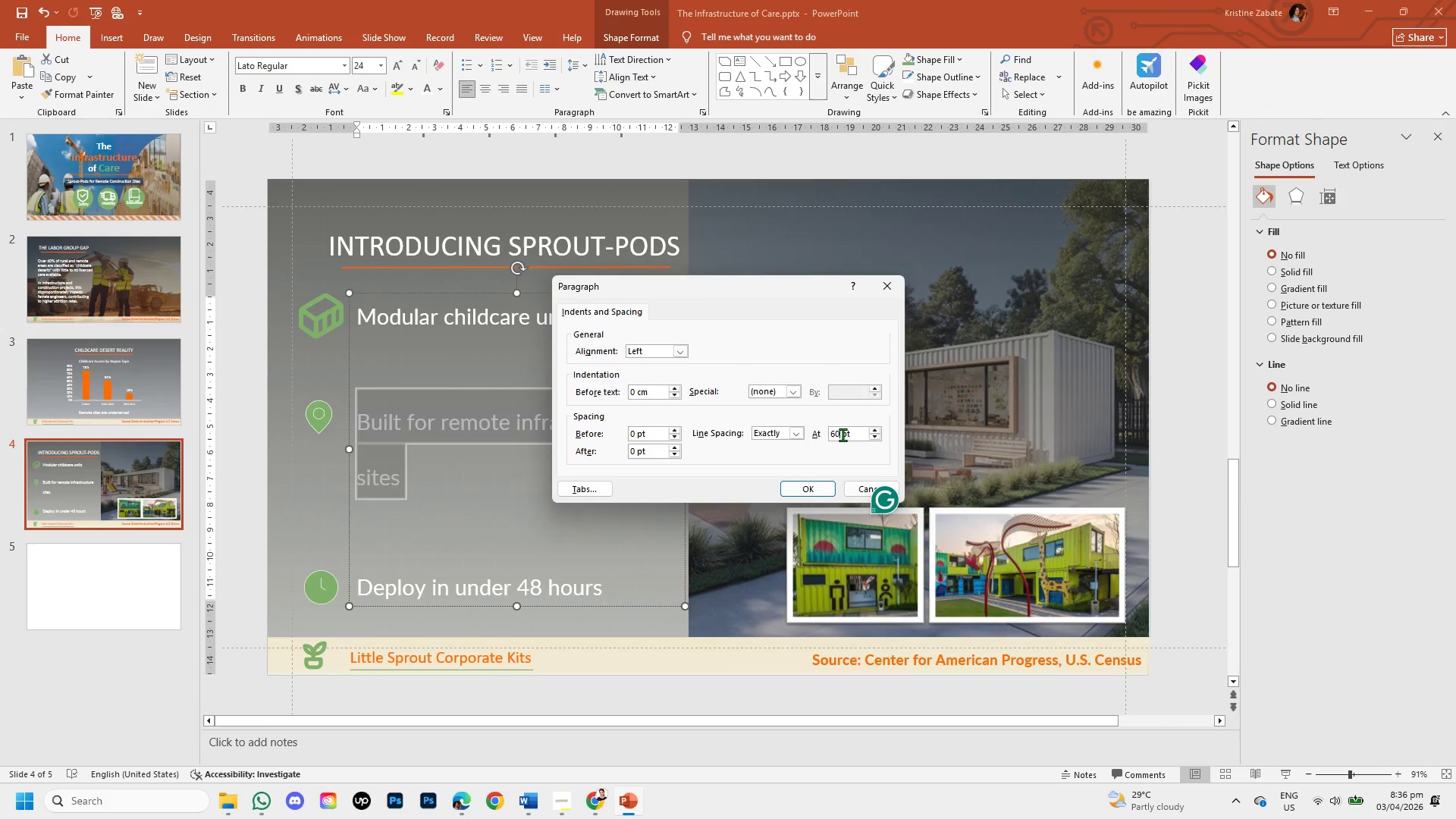 
key(Backspace)
 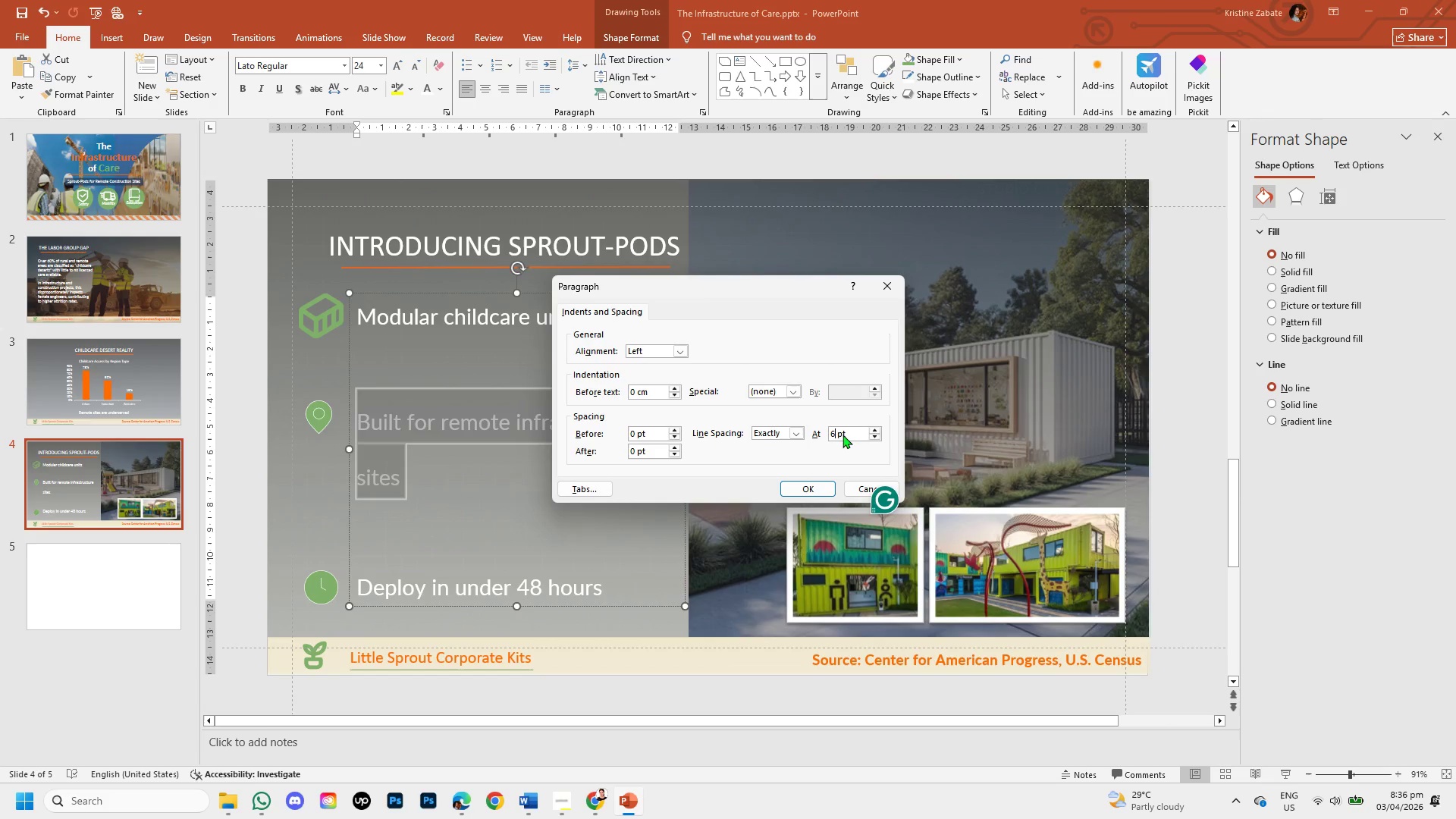 
key(Backspace)
 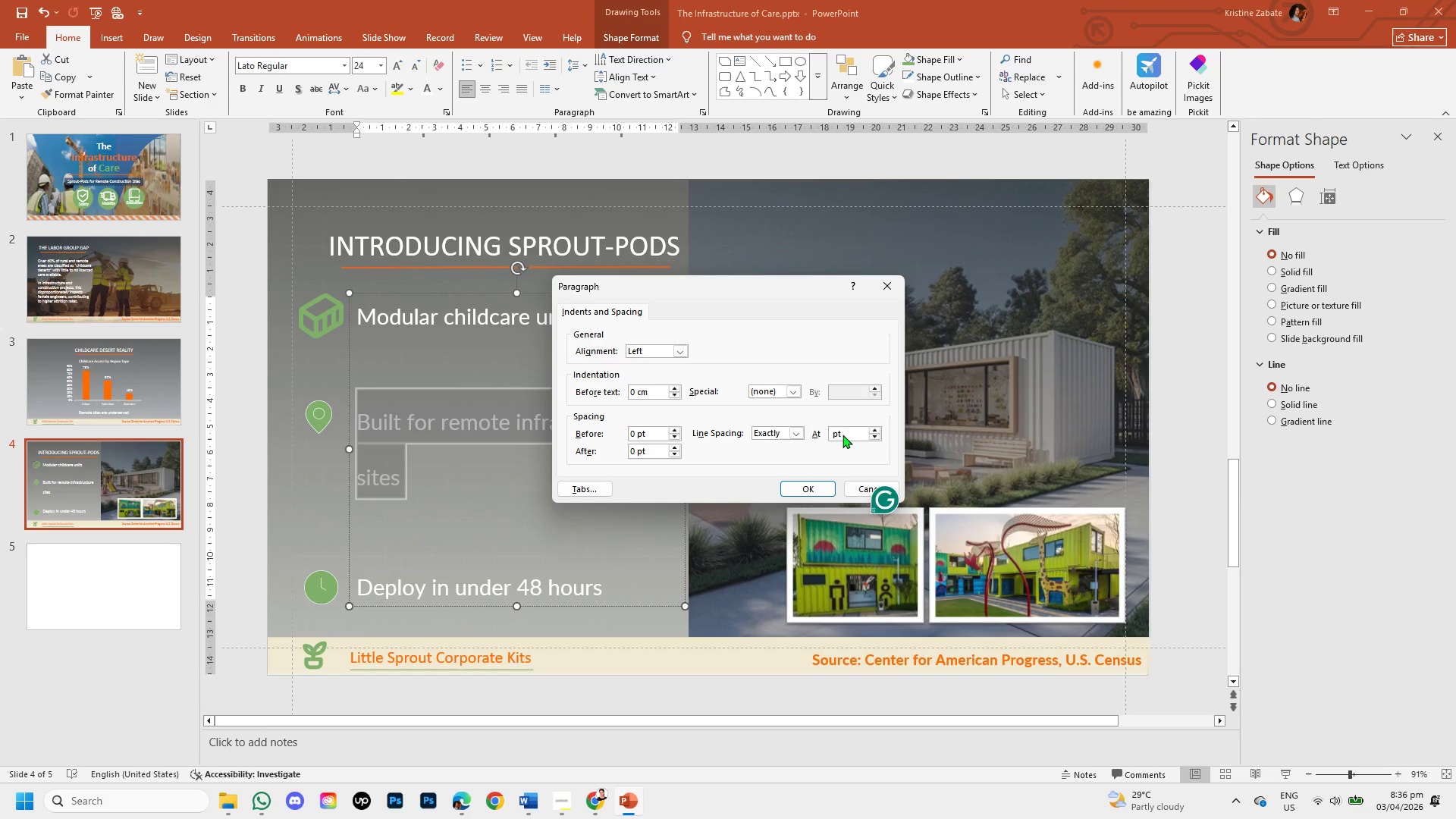 
key(Numpad5)
 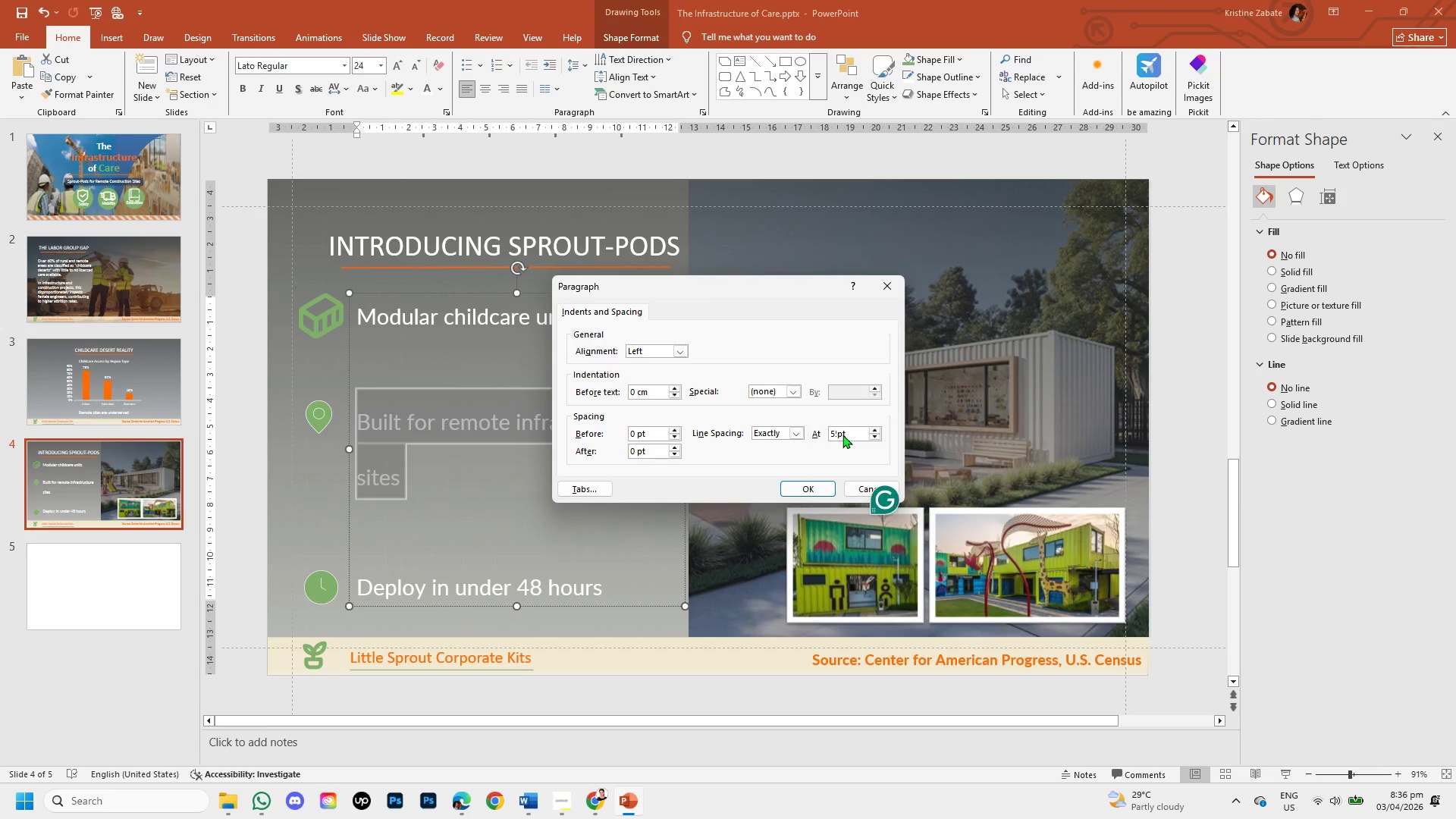 
key(Numpad5)
 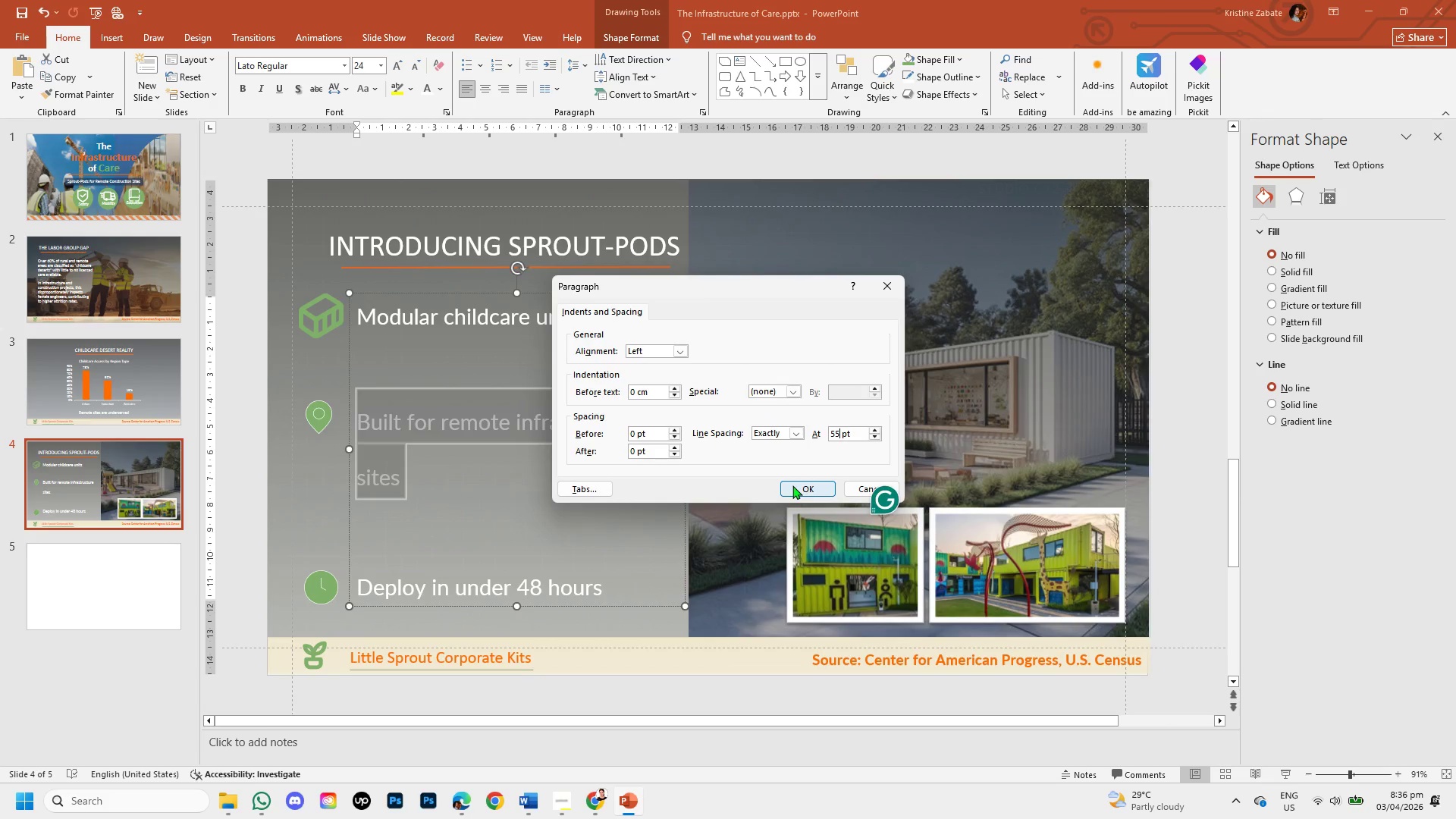 
left_click([796, 494])
 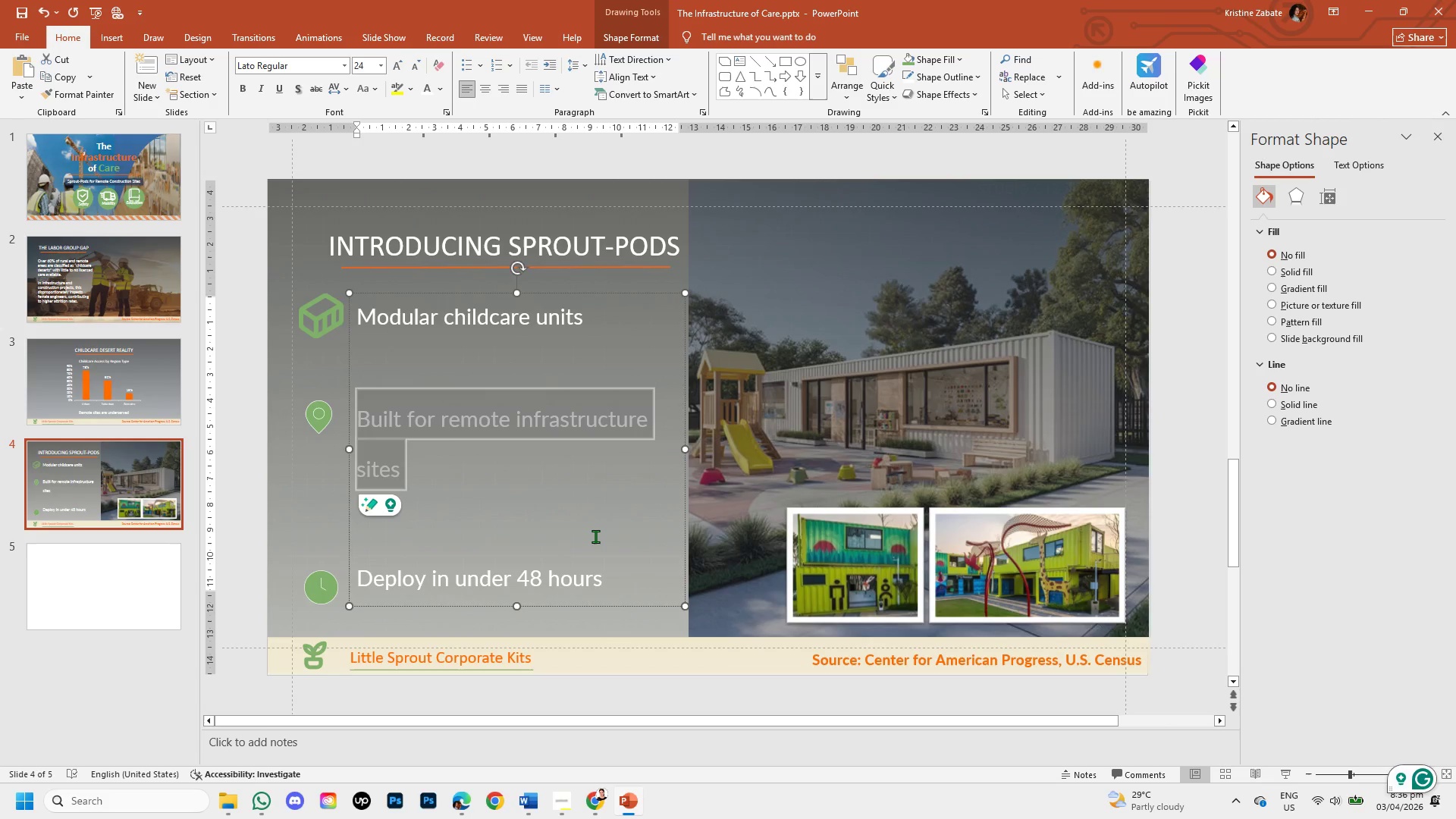 
left_click([512, 513])
 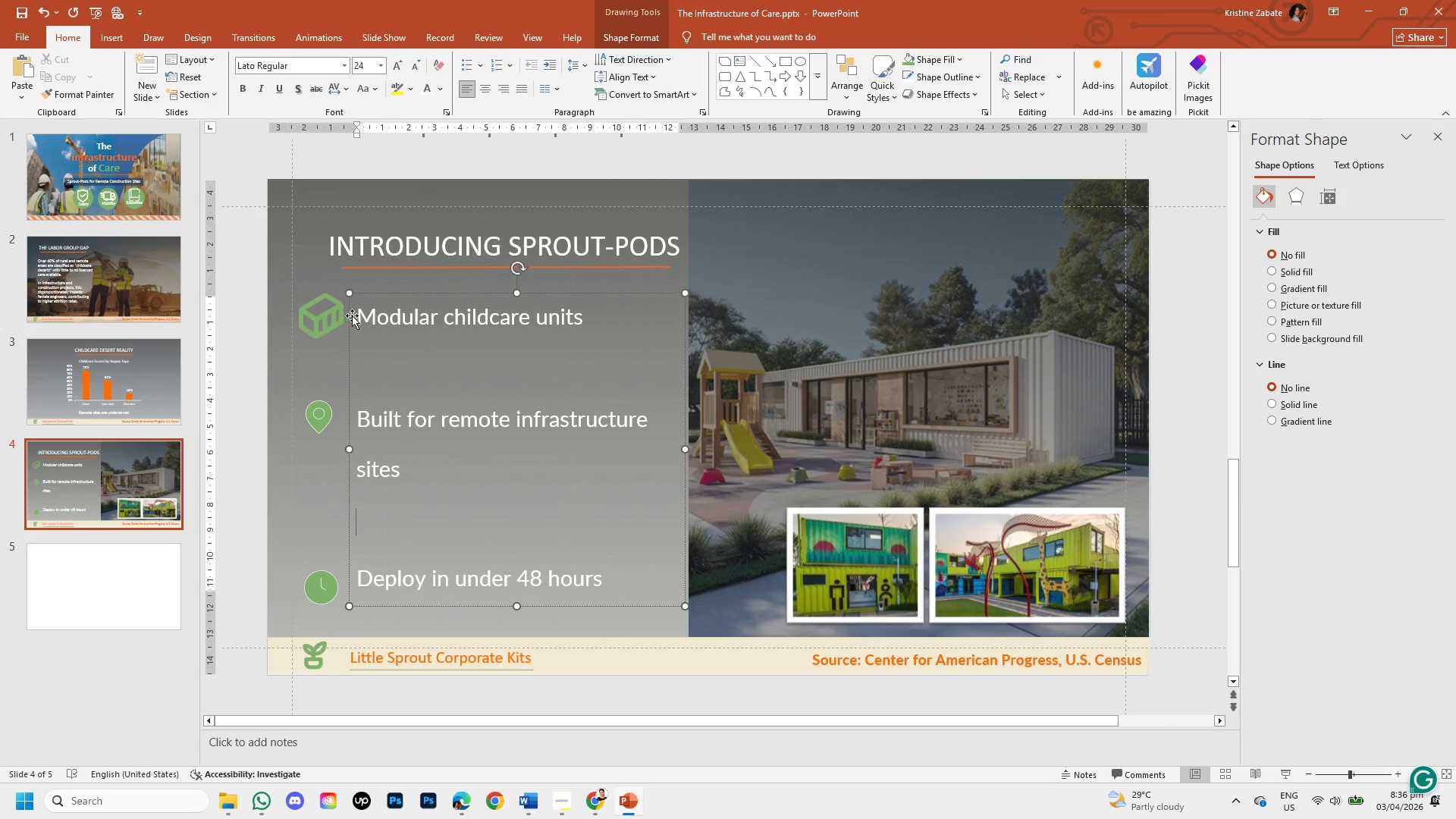 
left_click_drag(start_coordinate=[359, 317], to_coordinate=[644, 593])
 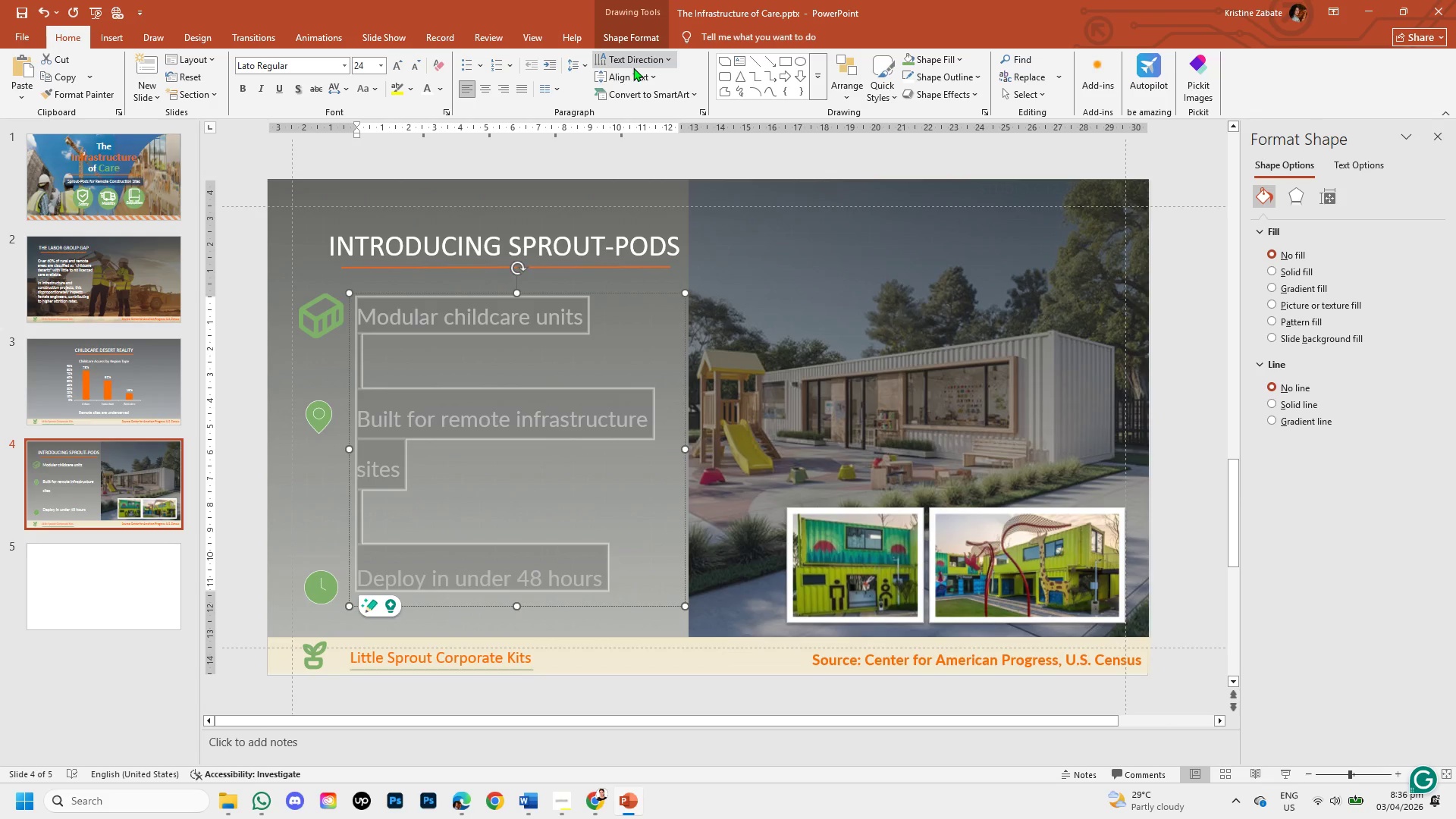 
left_click([580, 67])
 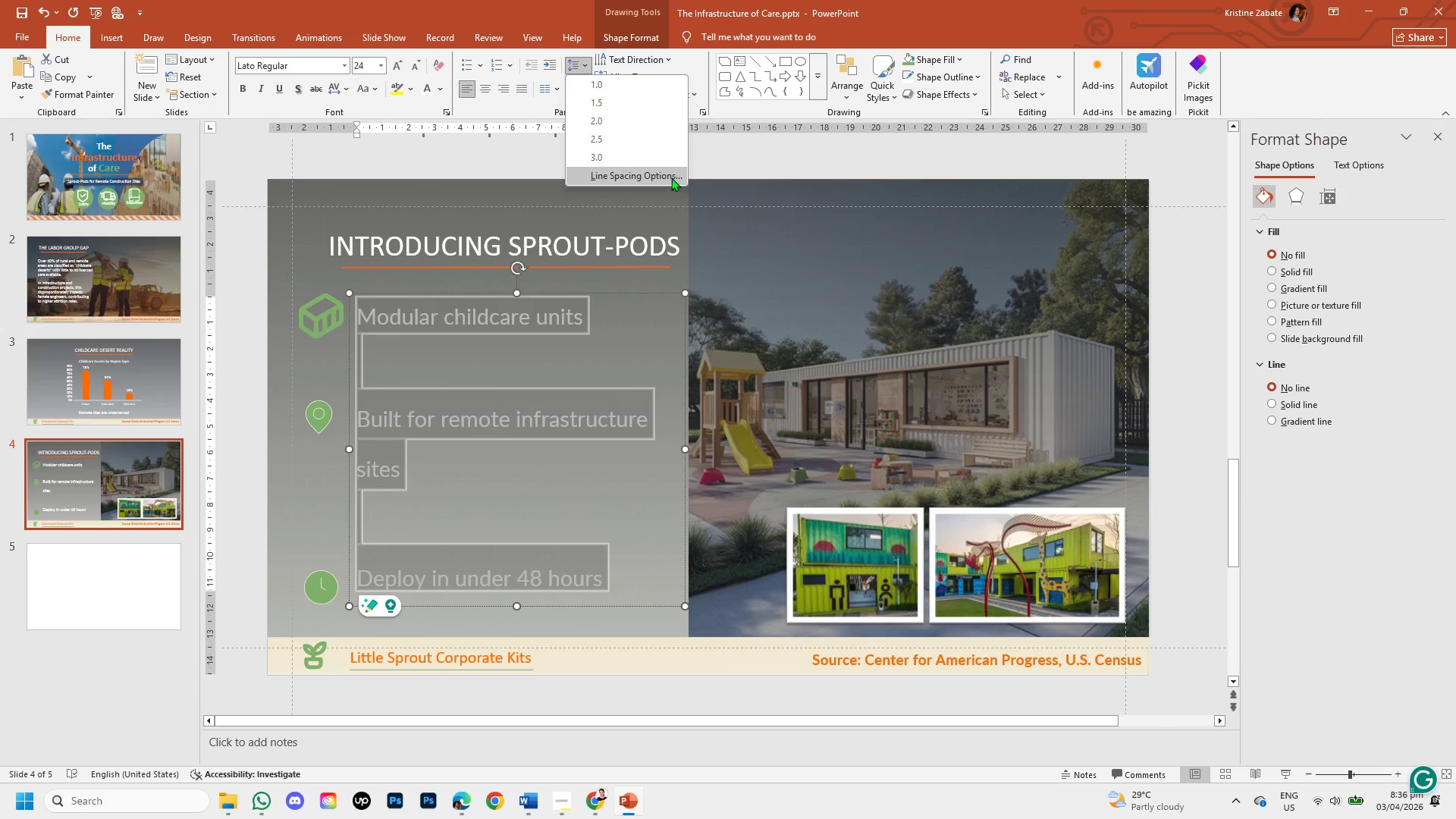 
left_click([669, 175])
 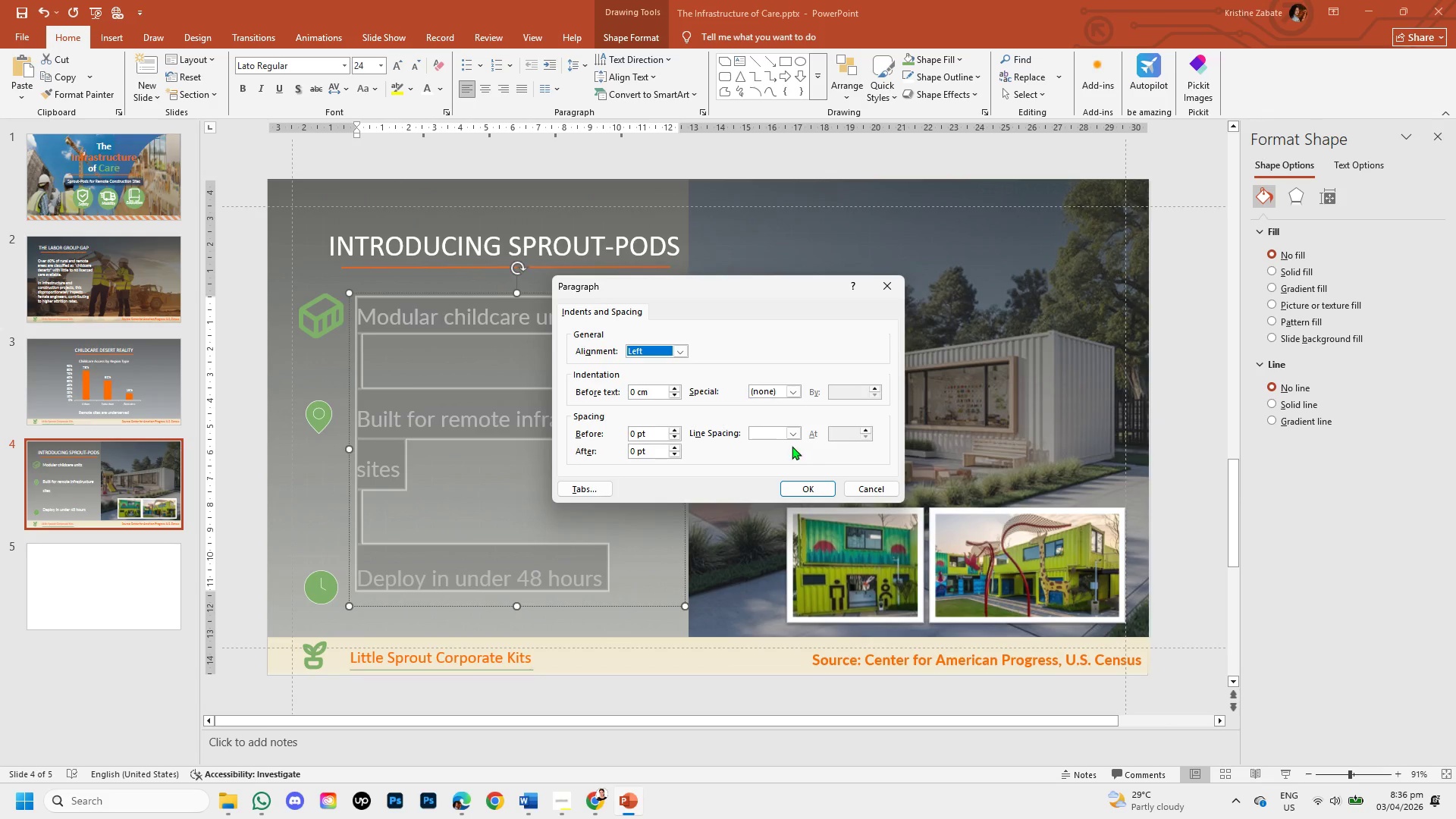 
left_click([789, 432])
 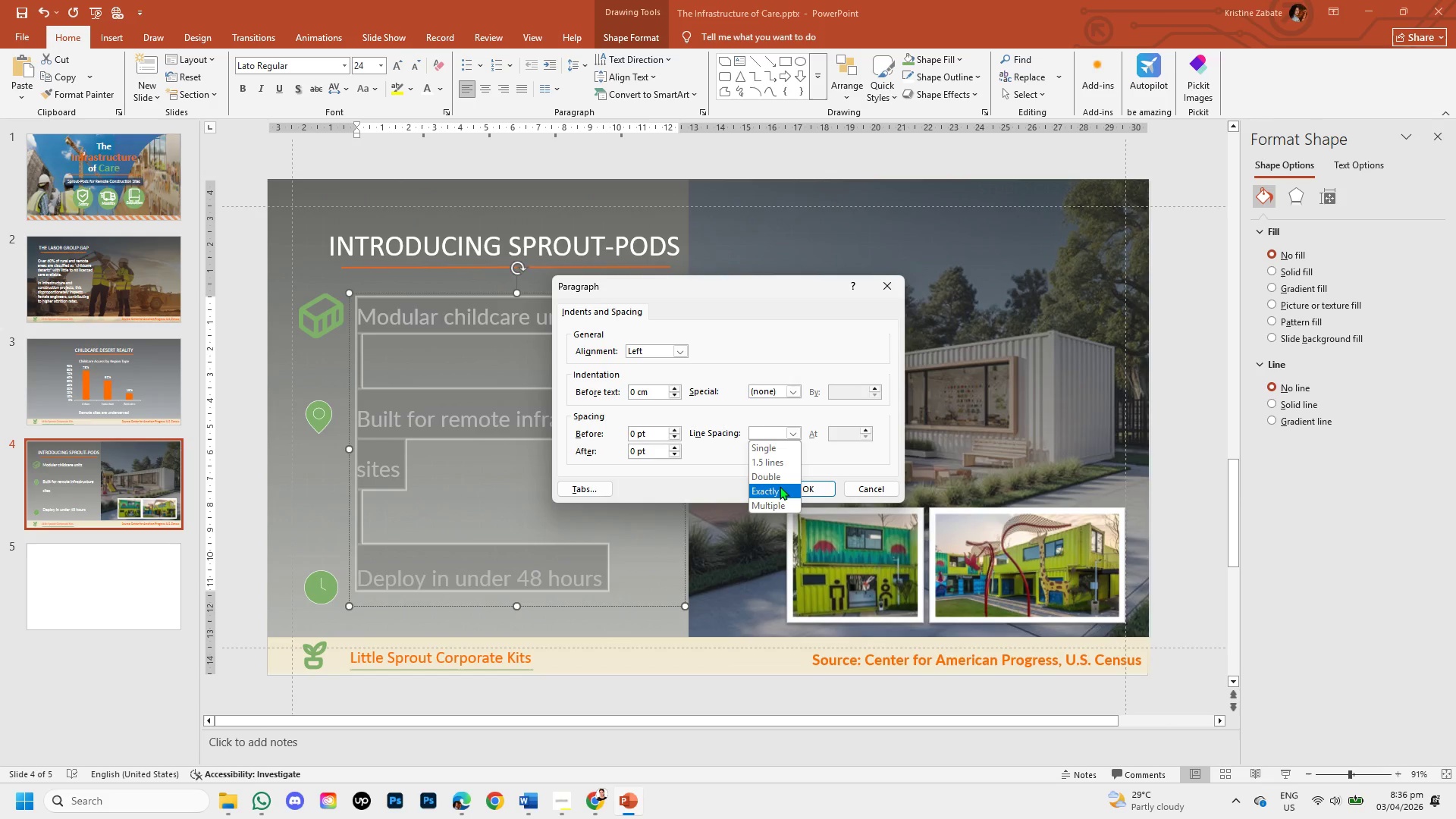 
left_click([780, 489])
 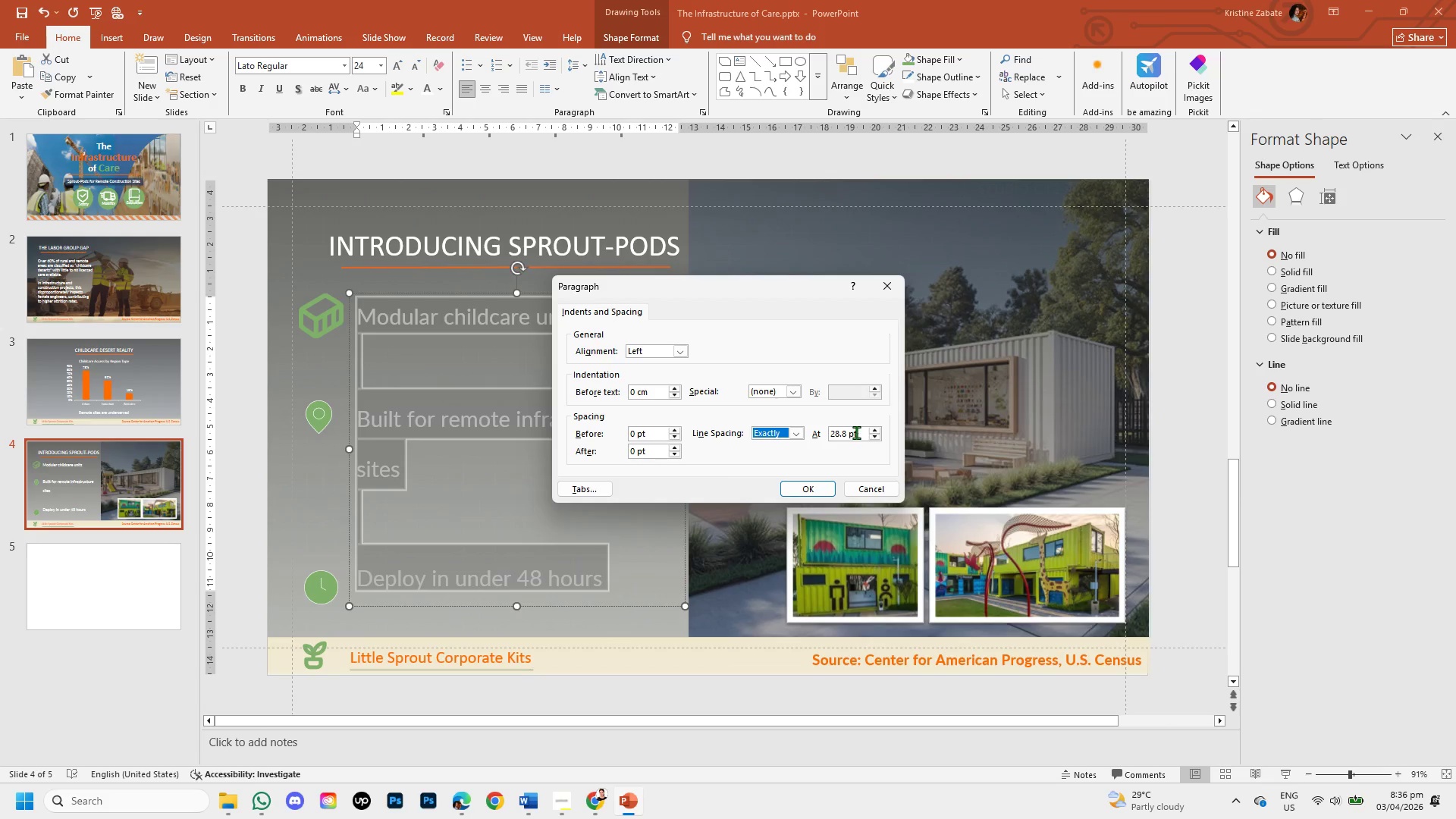 
left_click_drag(start_coordinate=[858, 432], to_coordinate=[823, 432])
 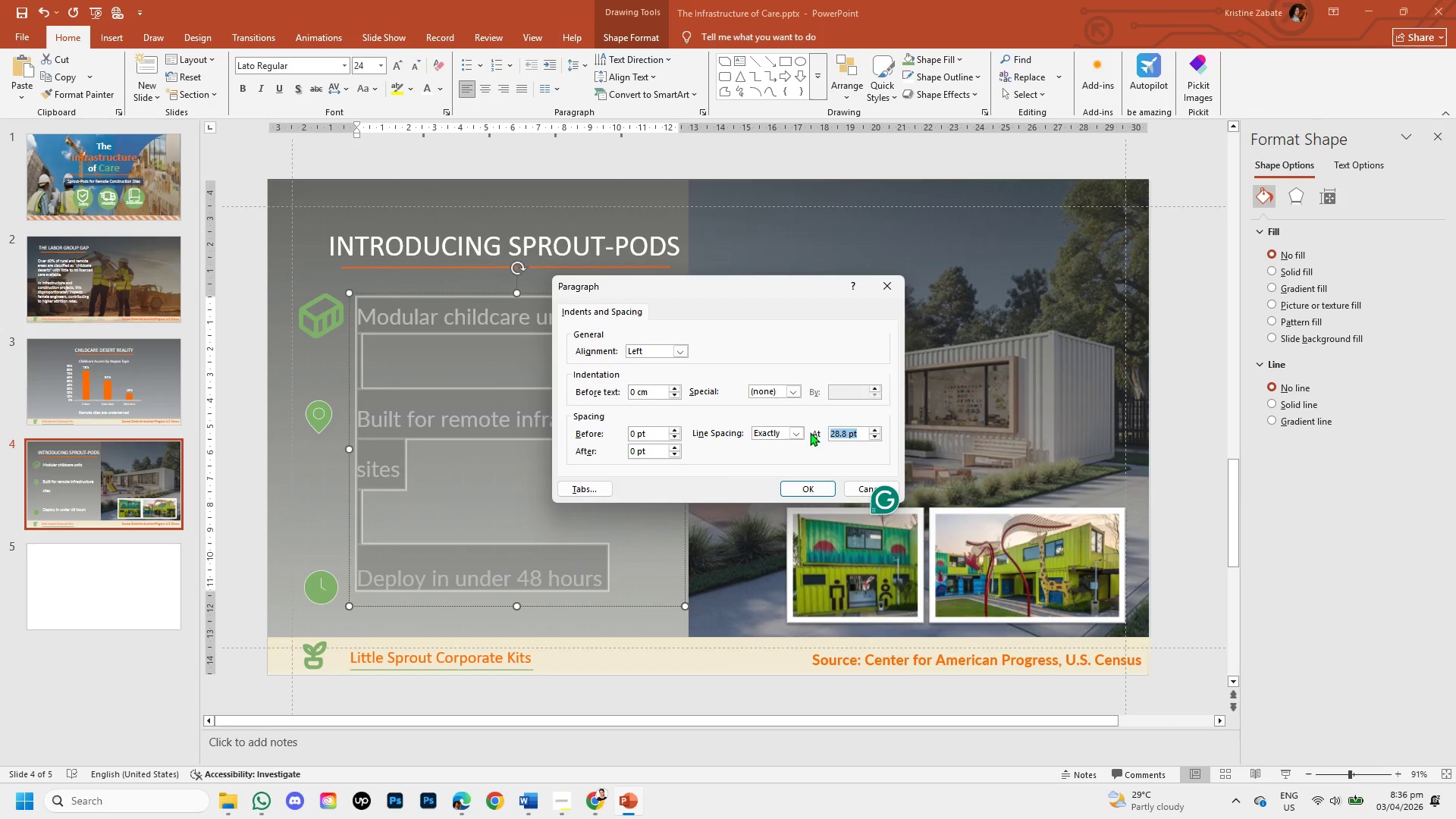 
key(Backspace)
 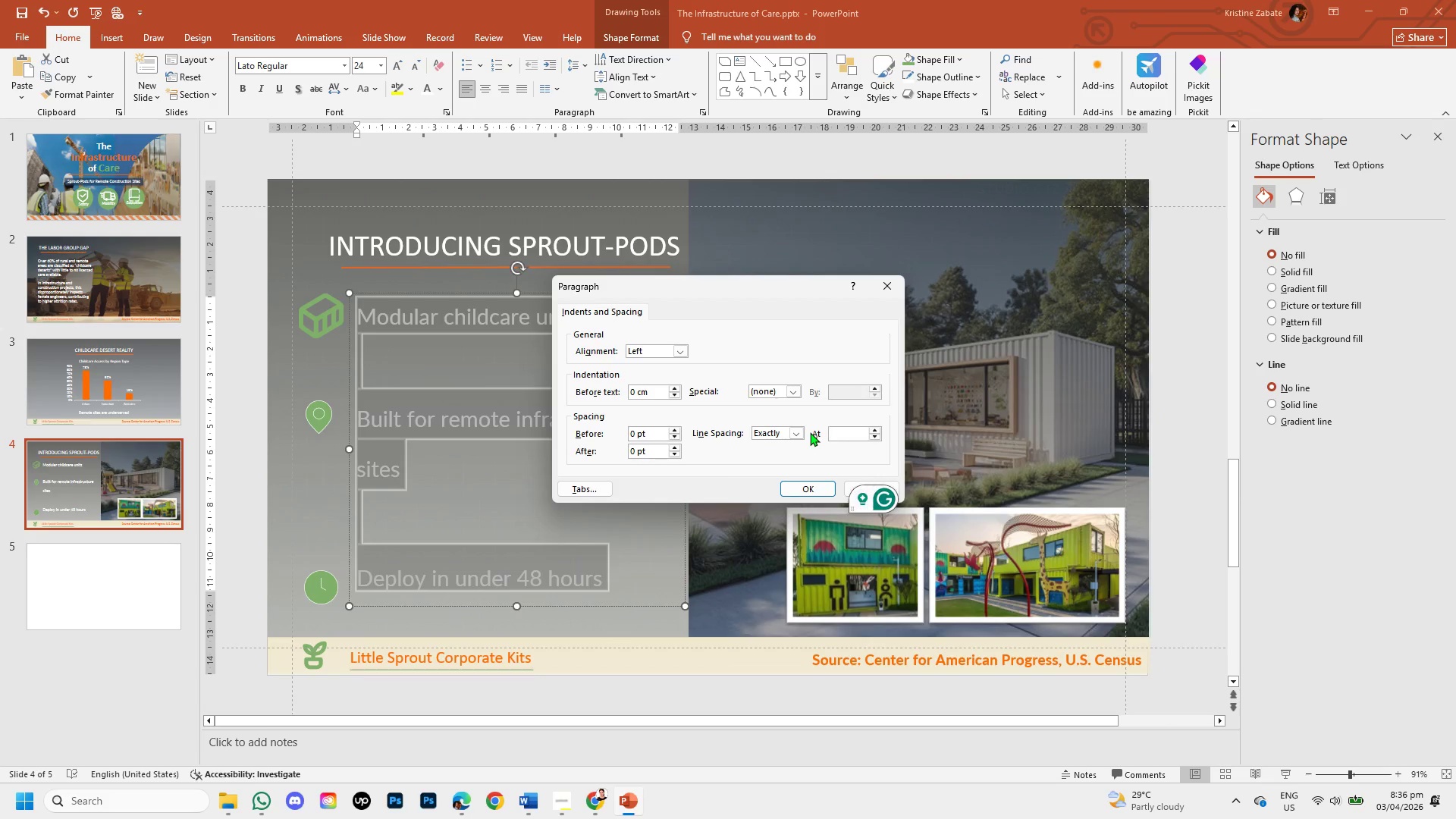 
key(Numpad5)
 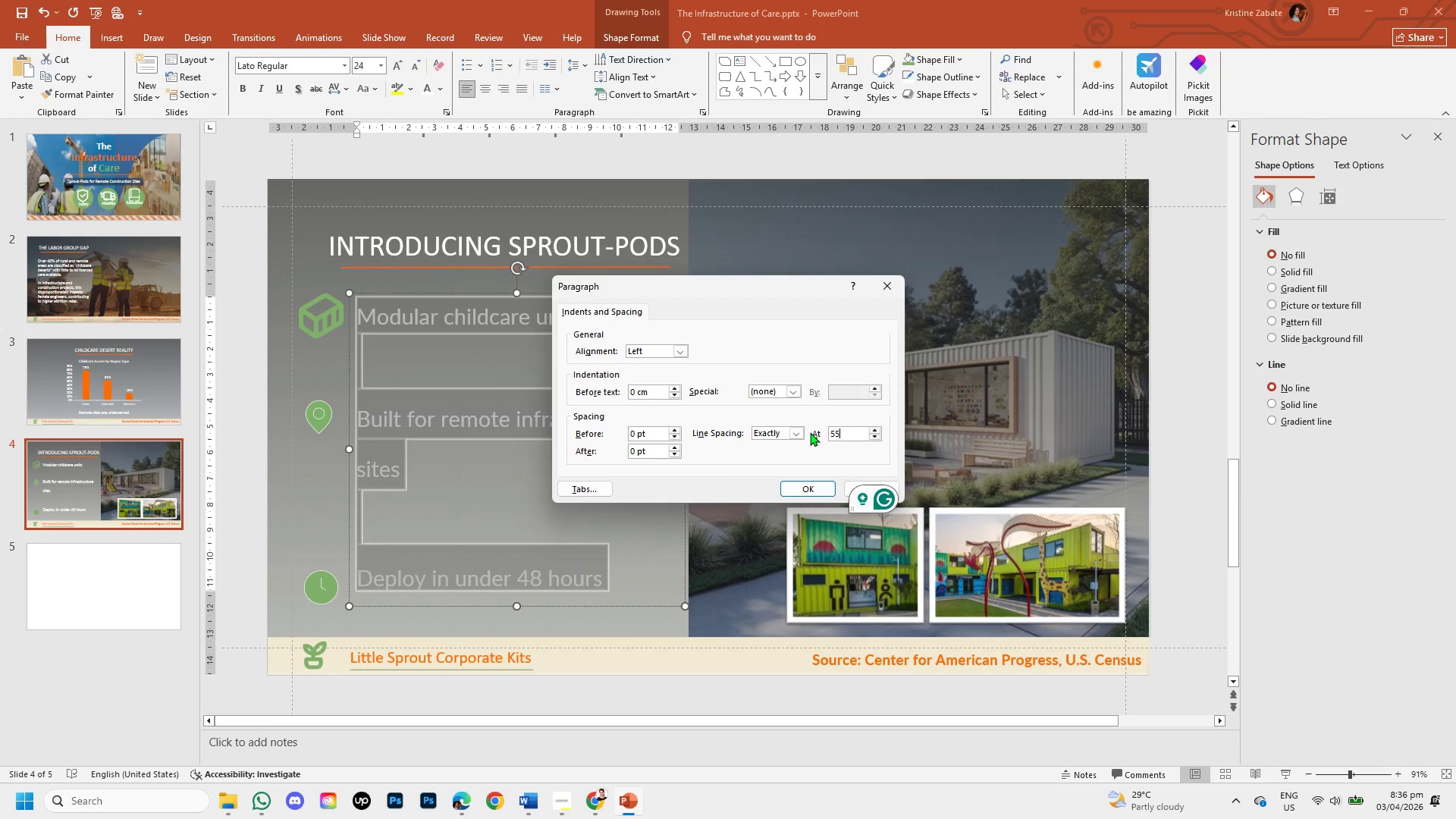 
key(Numpad5)
 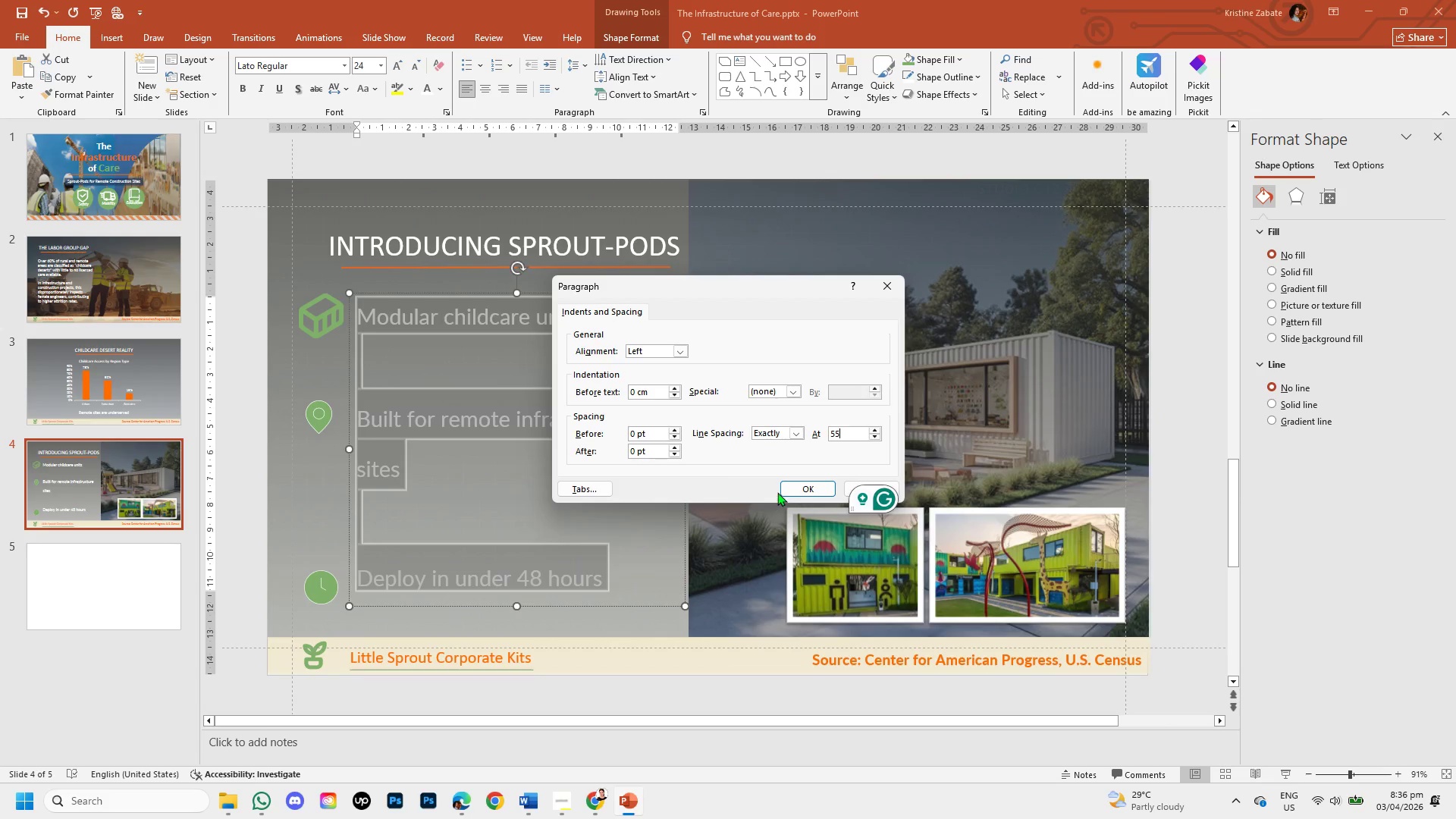 
left_click([792, 488])
 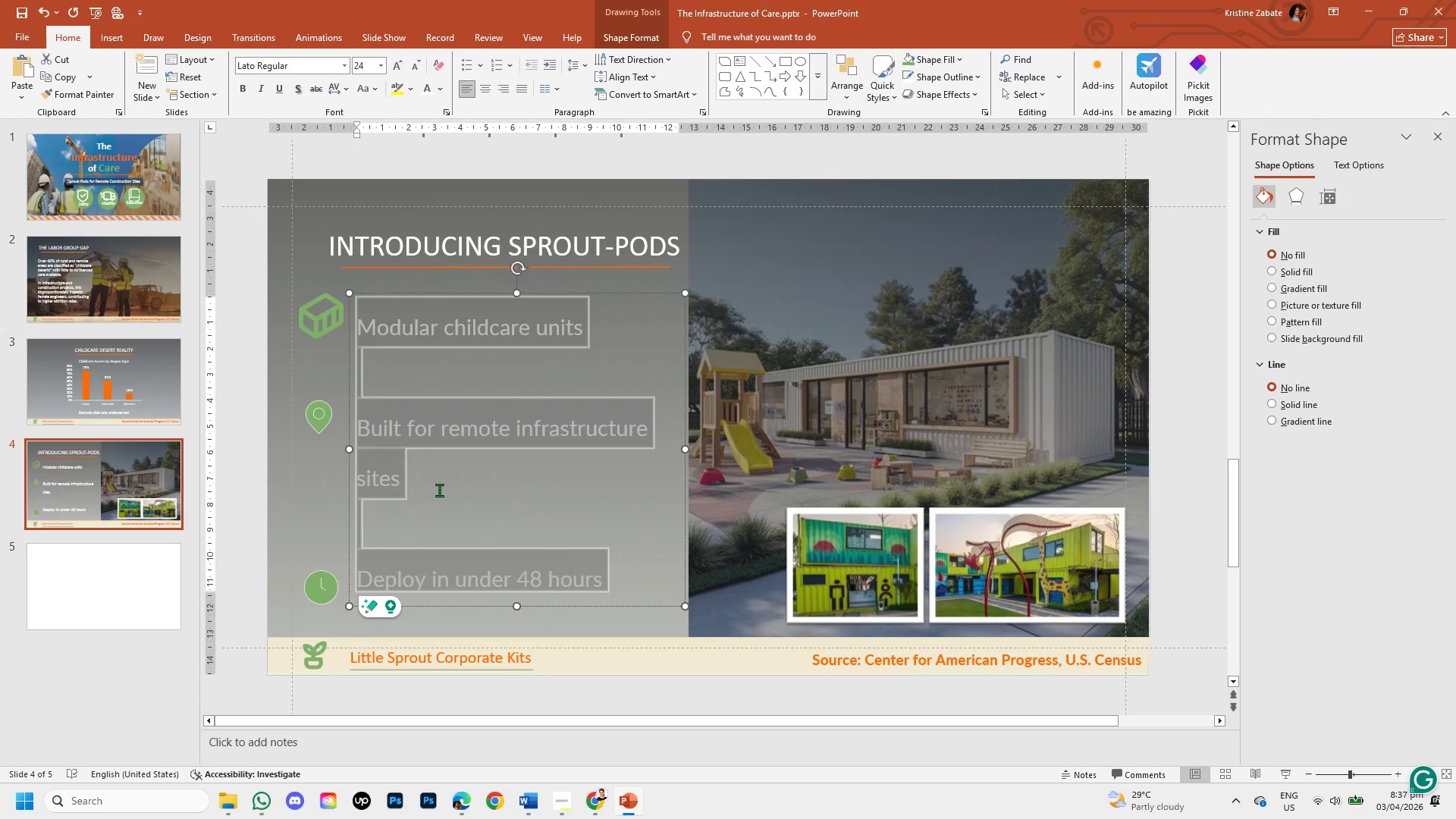 
left_click([439, 490])
 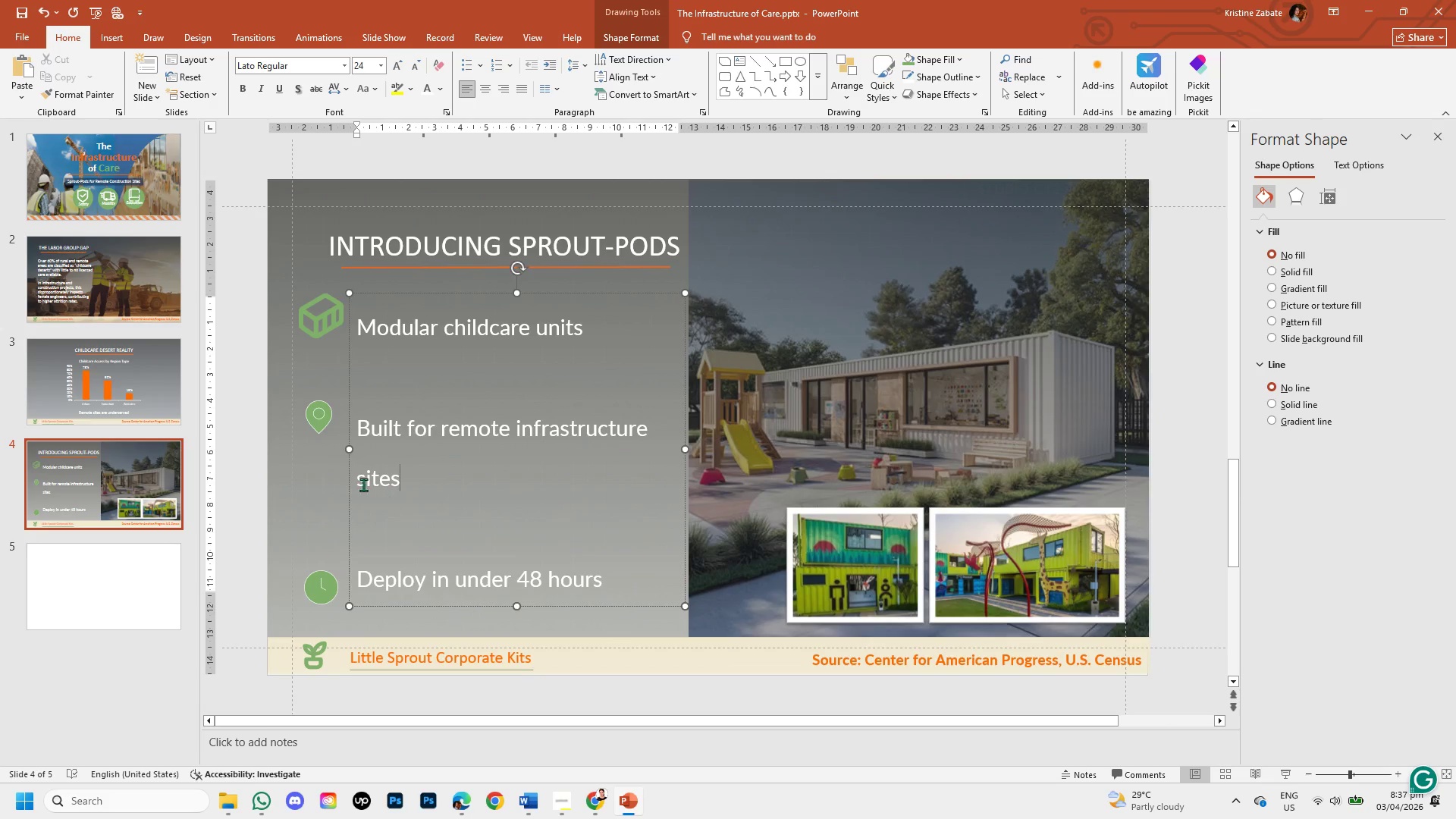 
left_click([314, 421])
 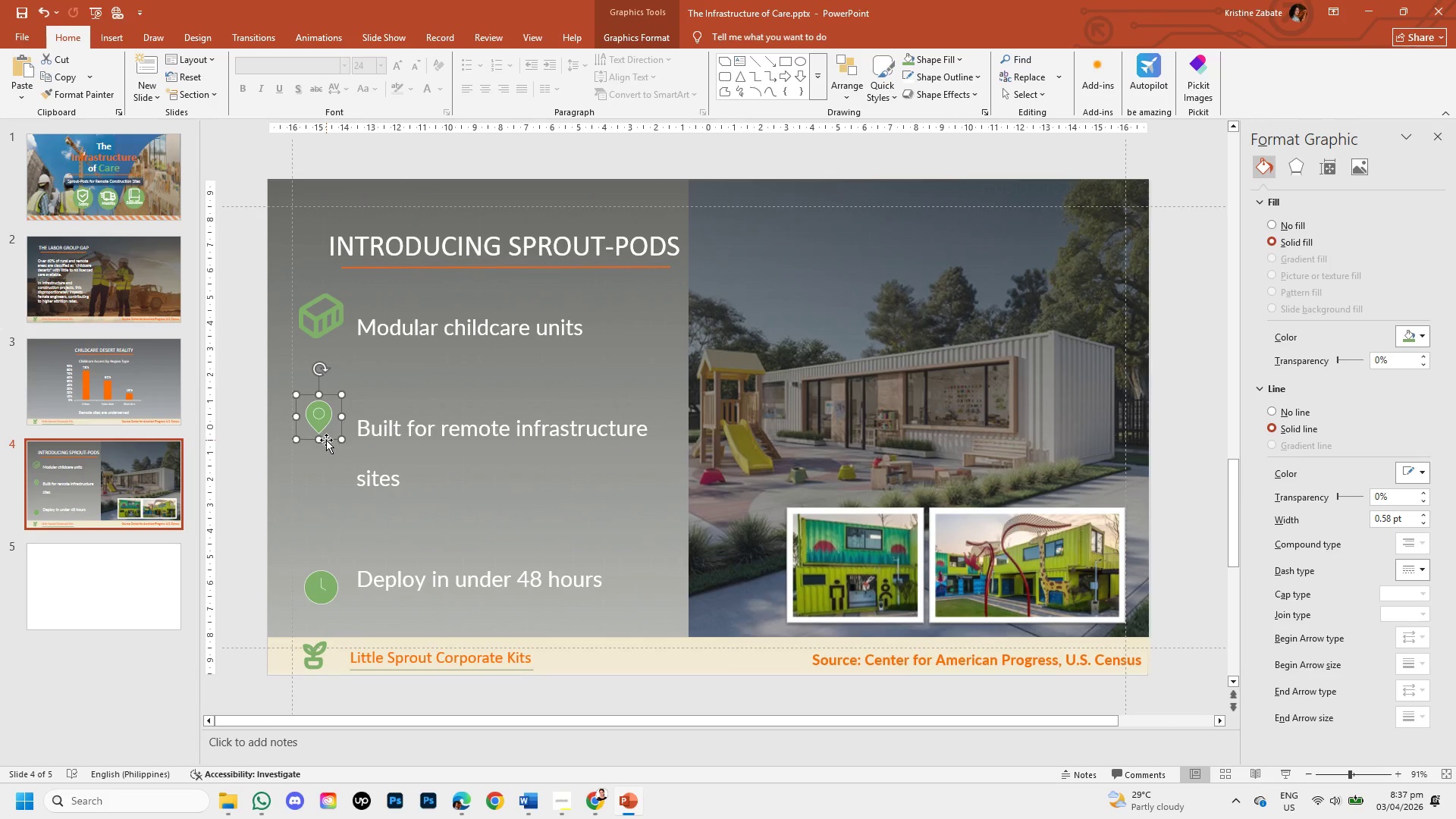 
left_click_drag(start_coordinate=[326, 440], to_coordinate=[326, 466])
 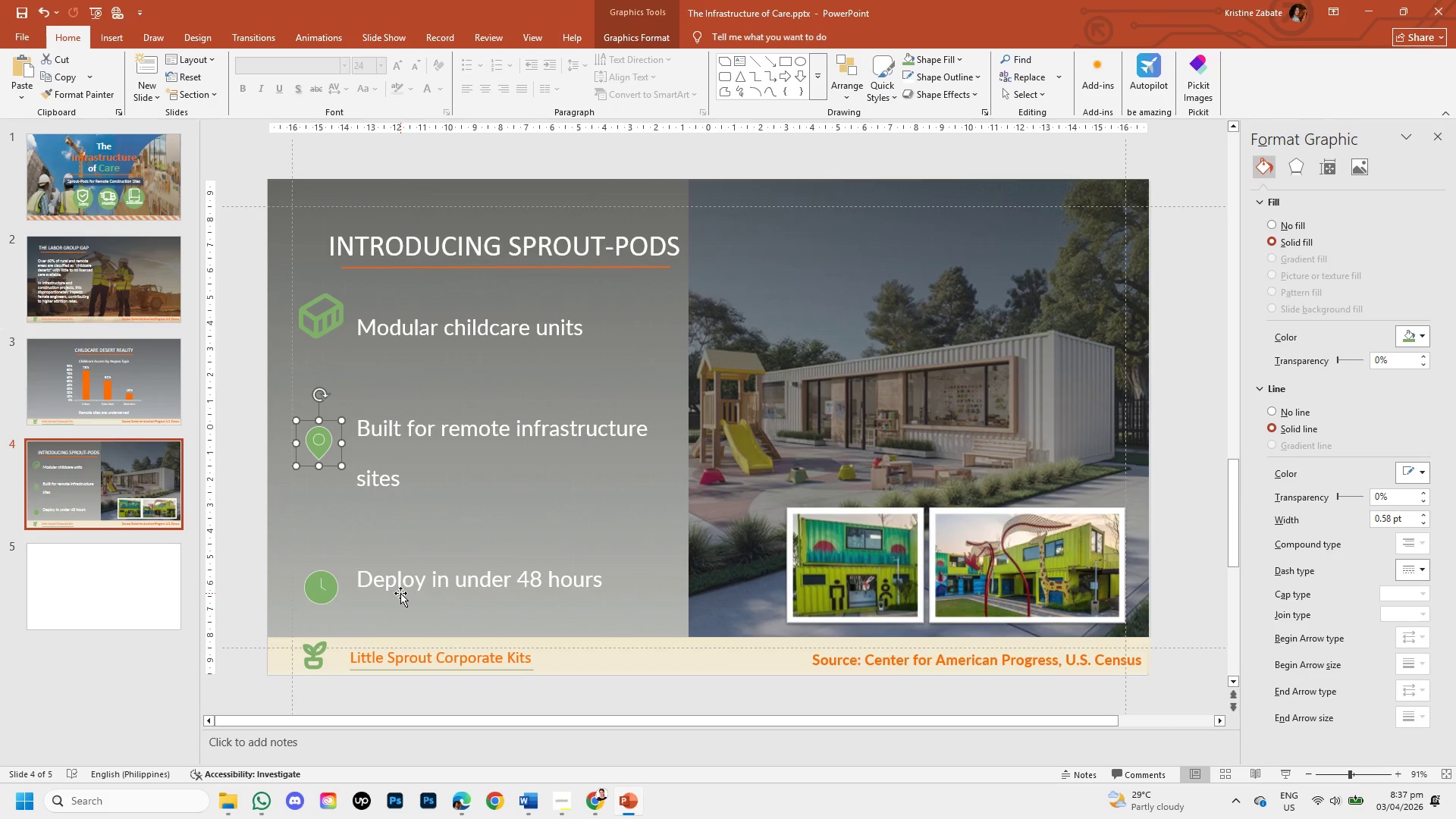 
left_click([400, 591])
 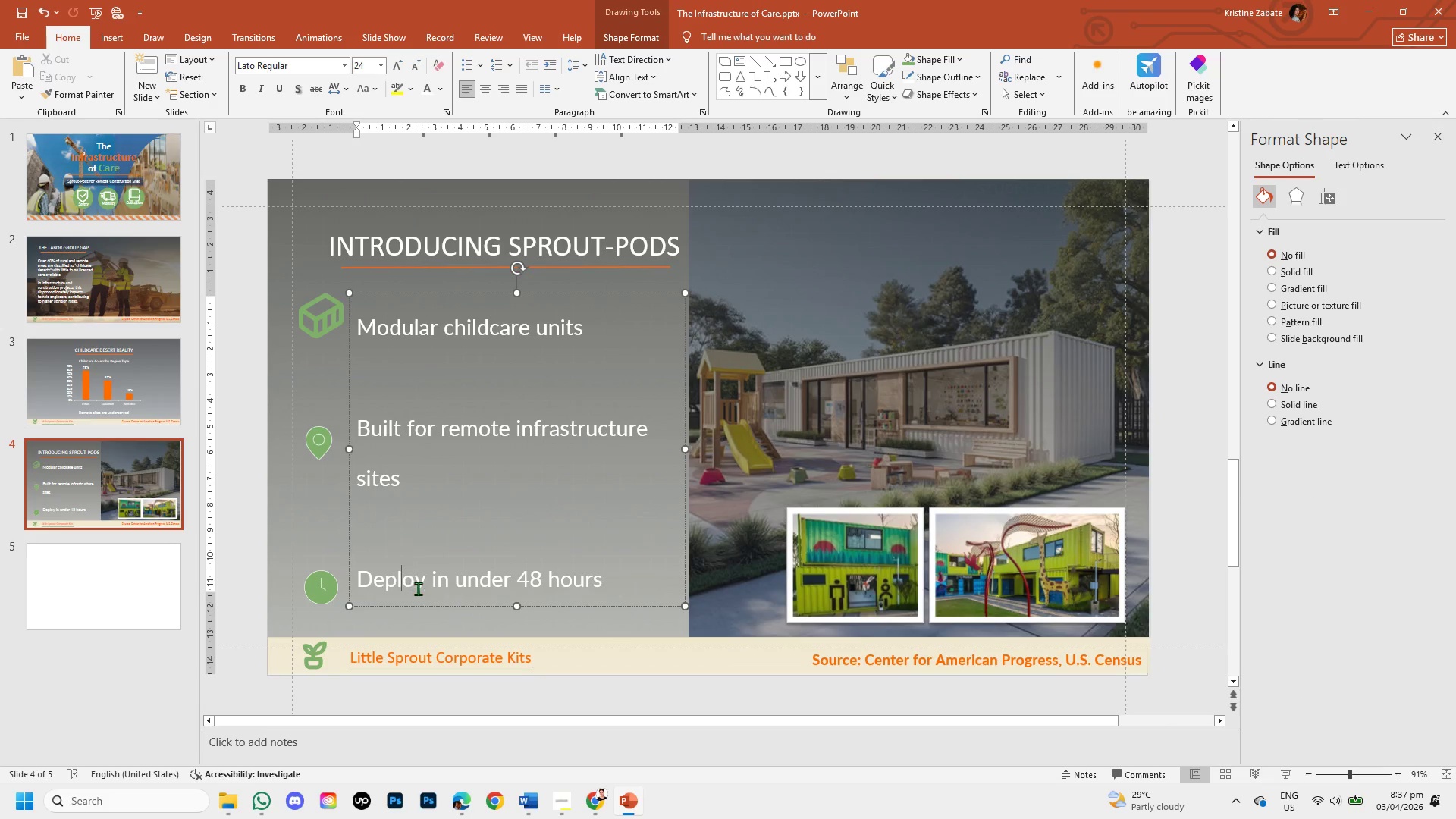 
left_click([424, 585])
 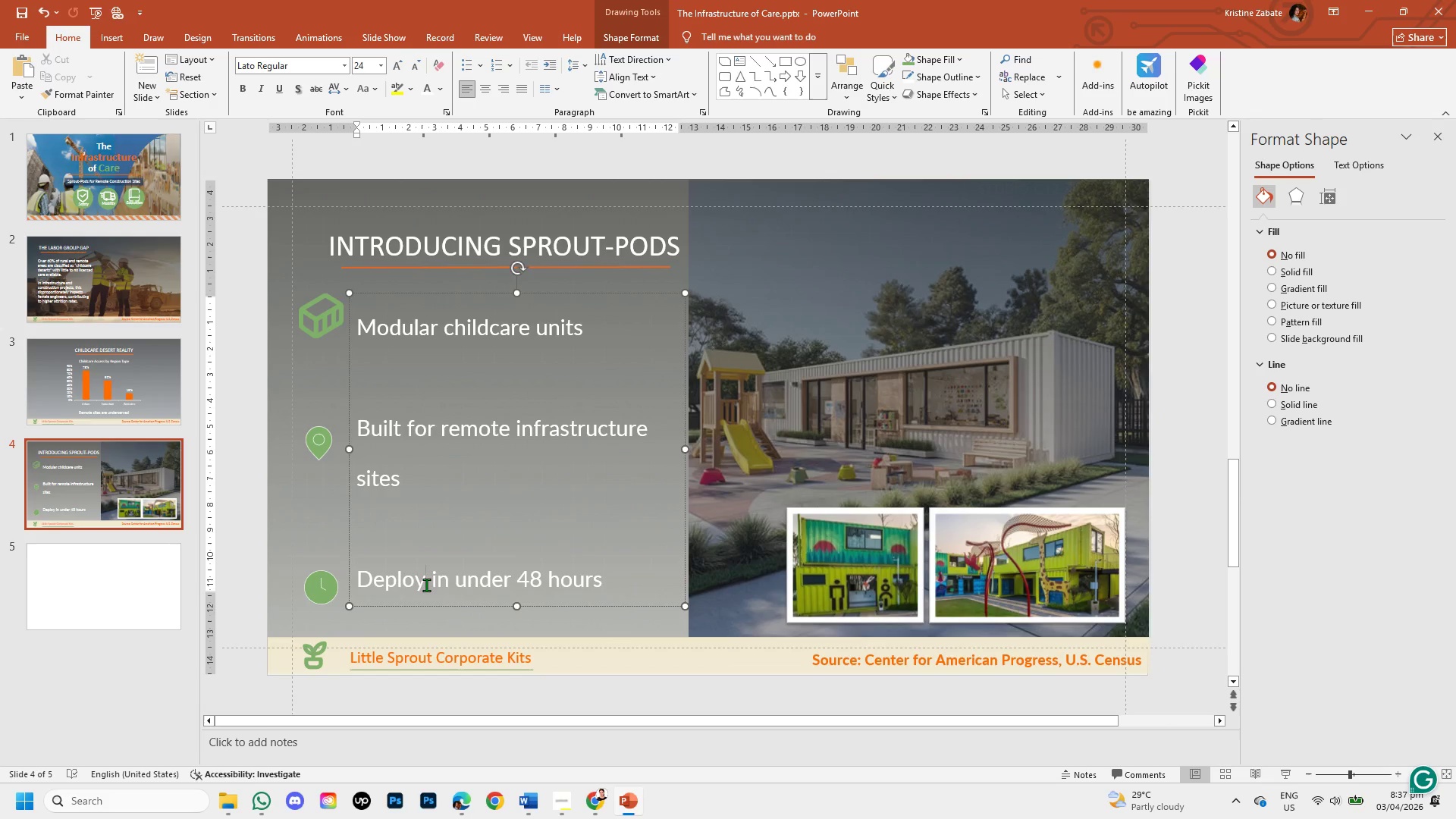 
type(able)
 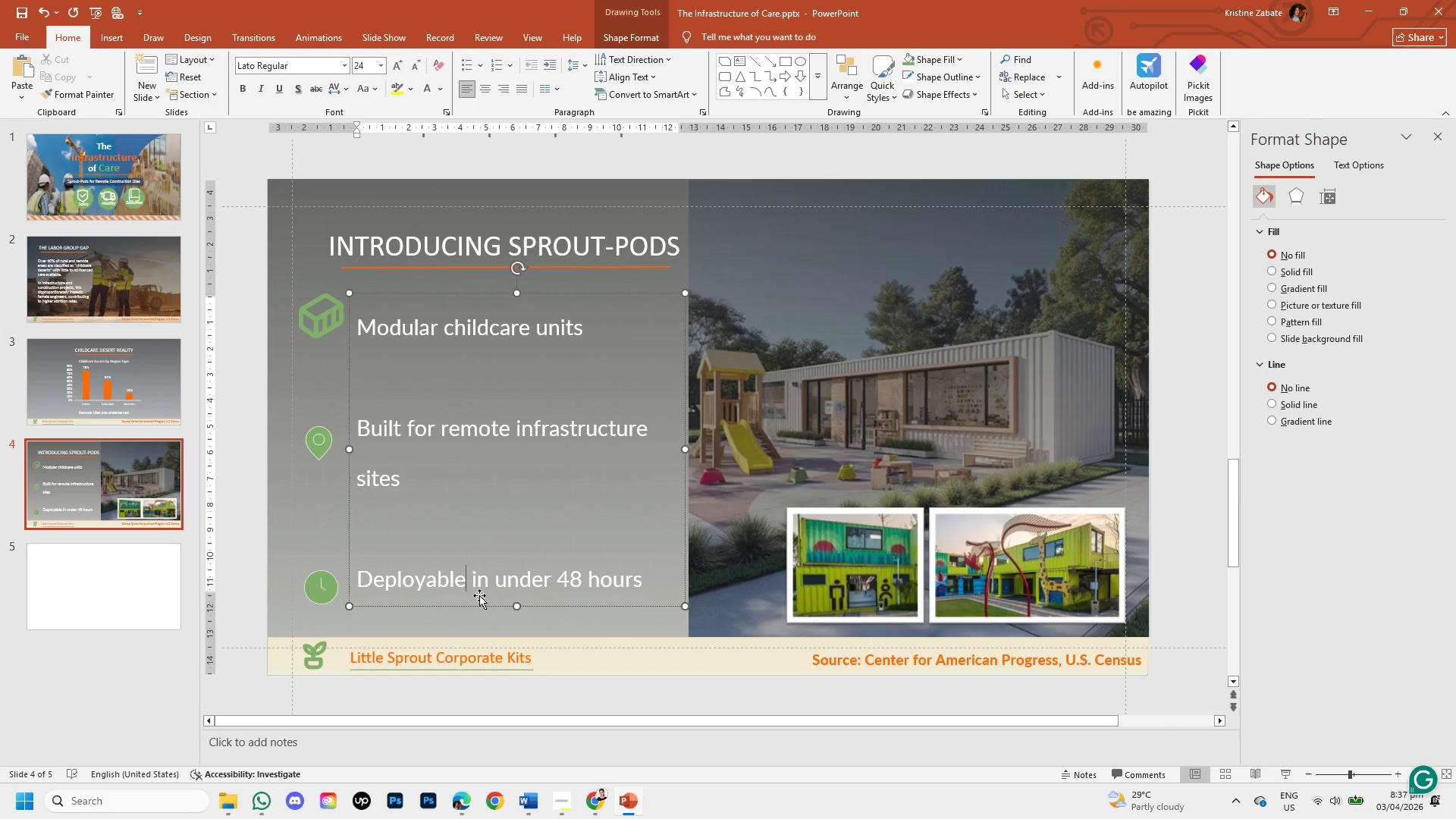 
left_click([313, 590])
 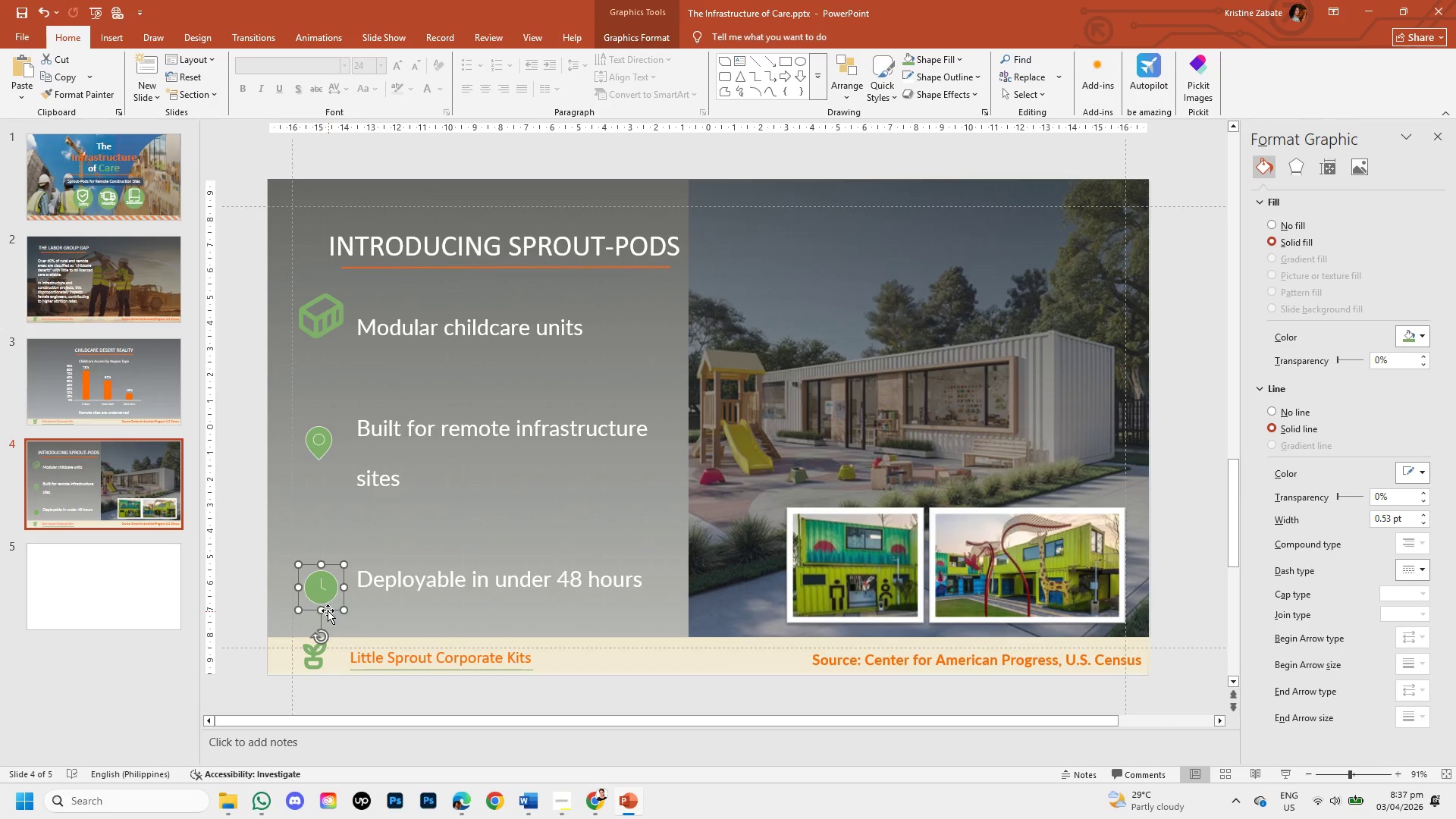 
left_click_drag(start_coordinate=[328, 610], to_coordinate=[328, 604])
 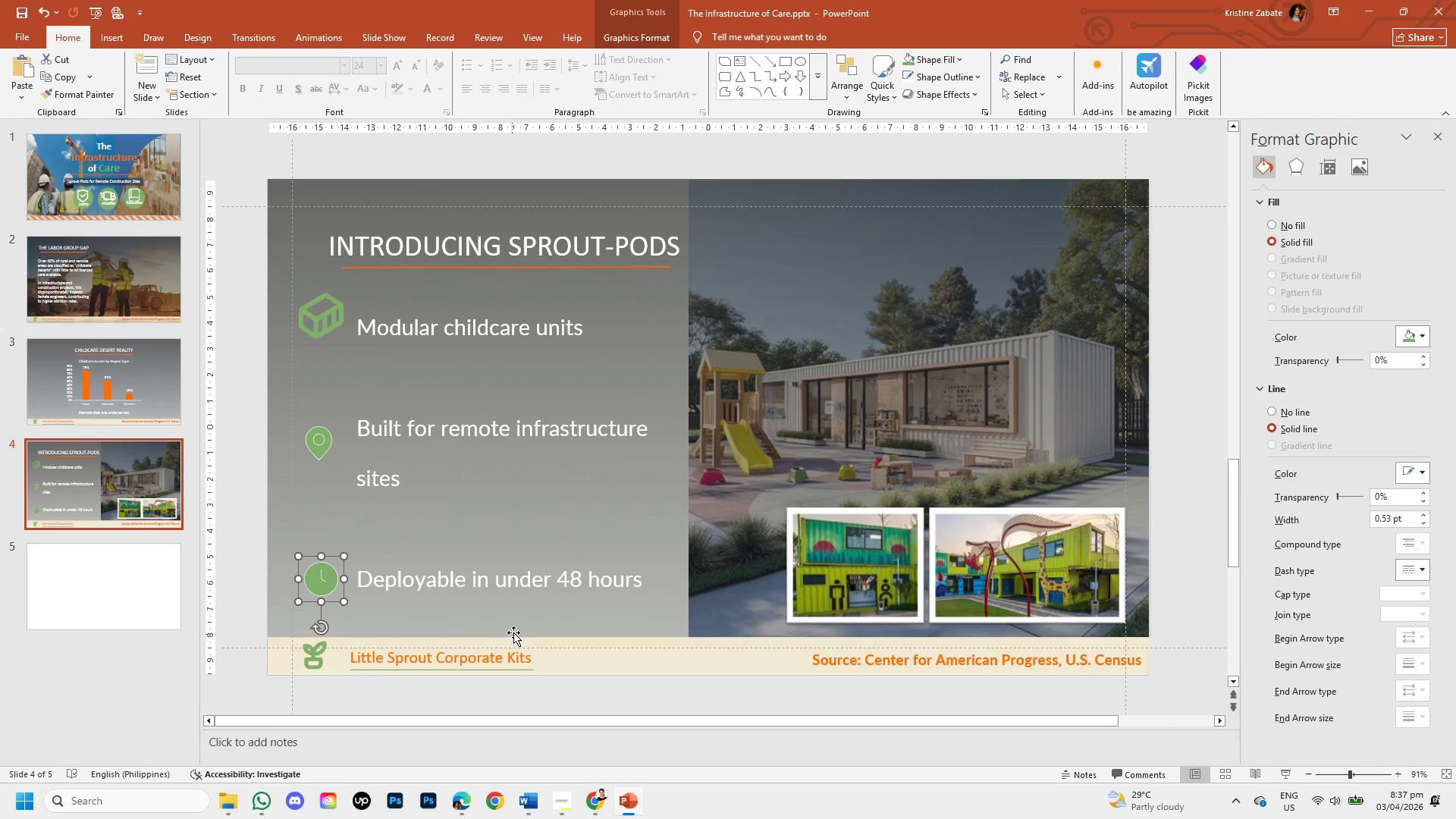 
left_click([515, 630])
 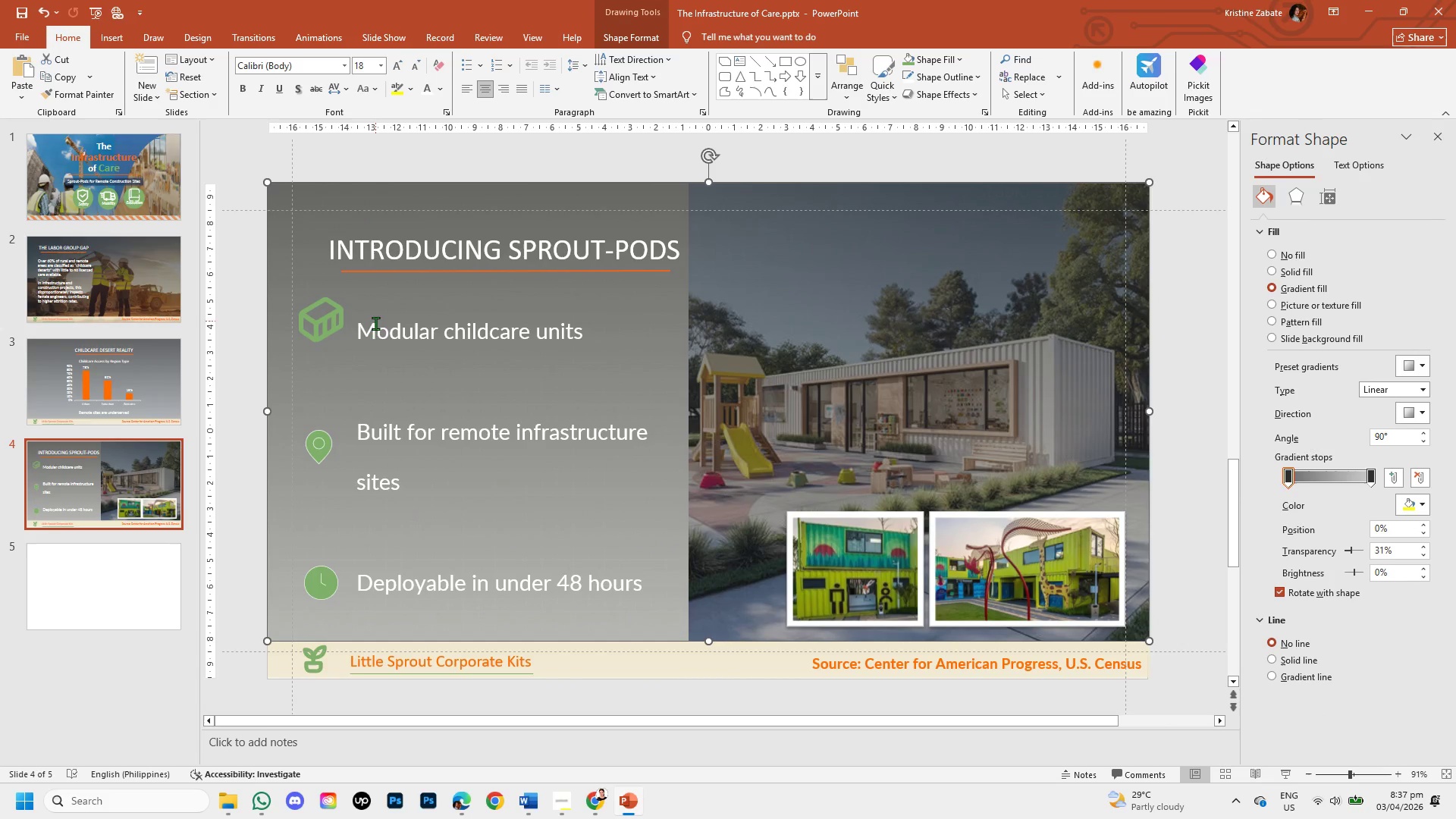 
left_click_drag(start_coordinate=[361, 333], to_coordinate=[629, 584])
 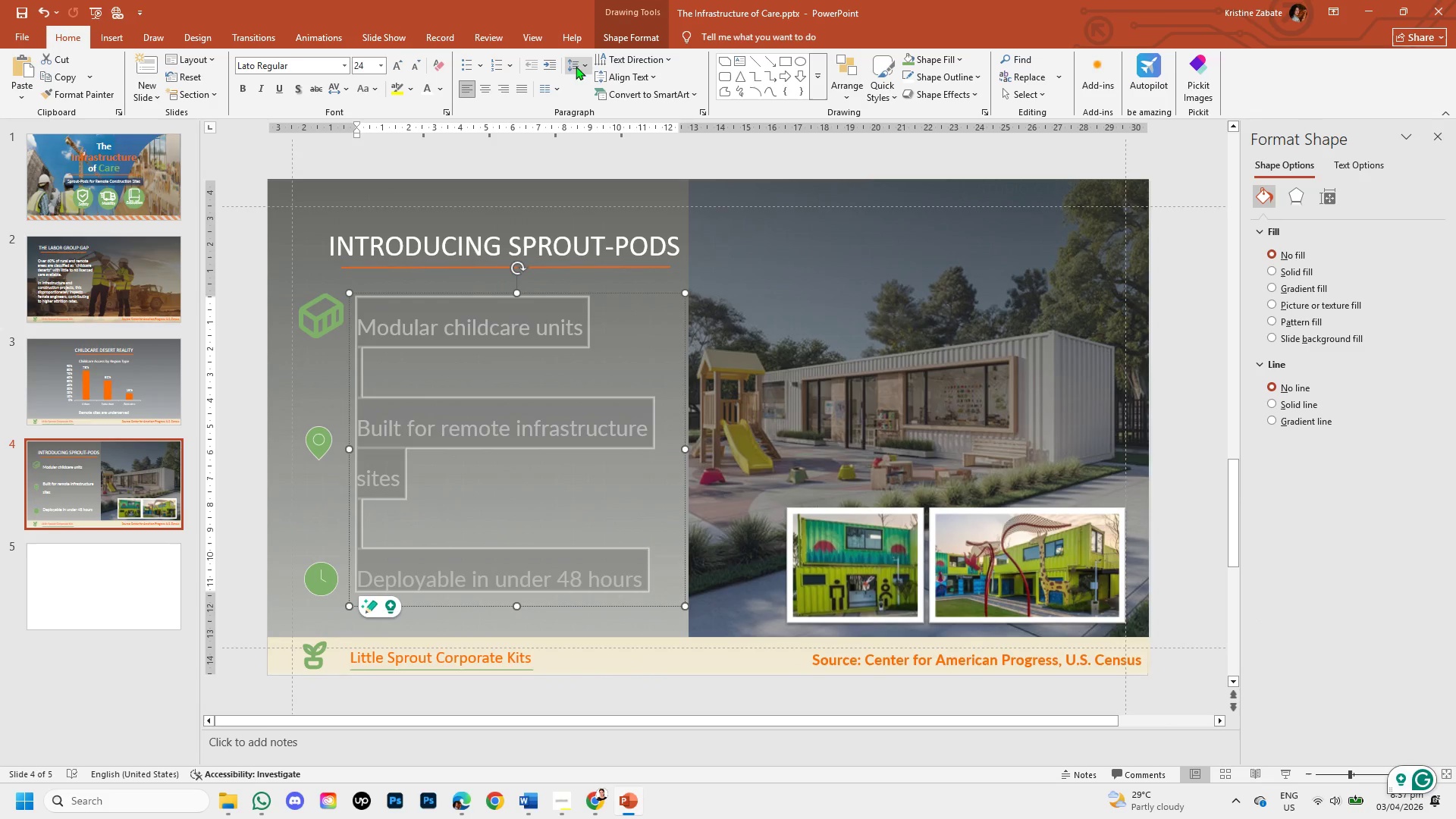 
left_click([583, 64])
 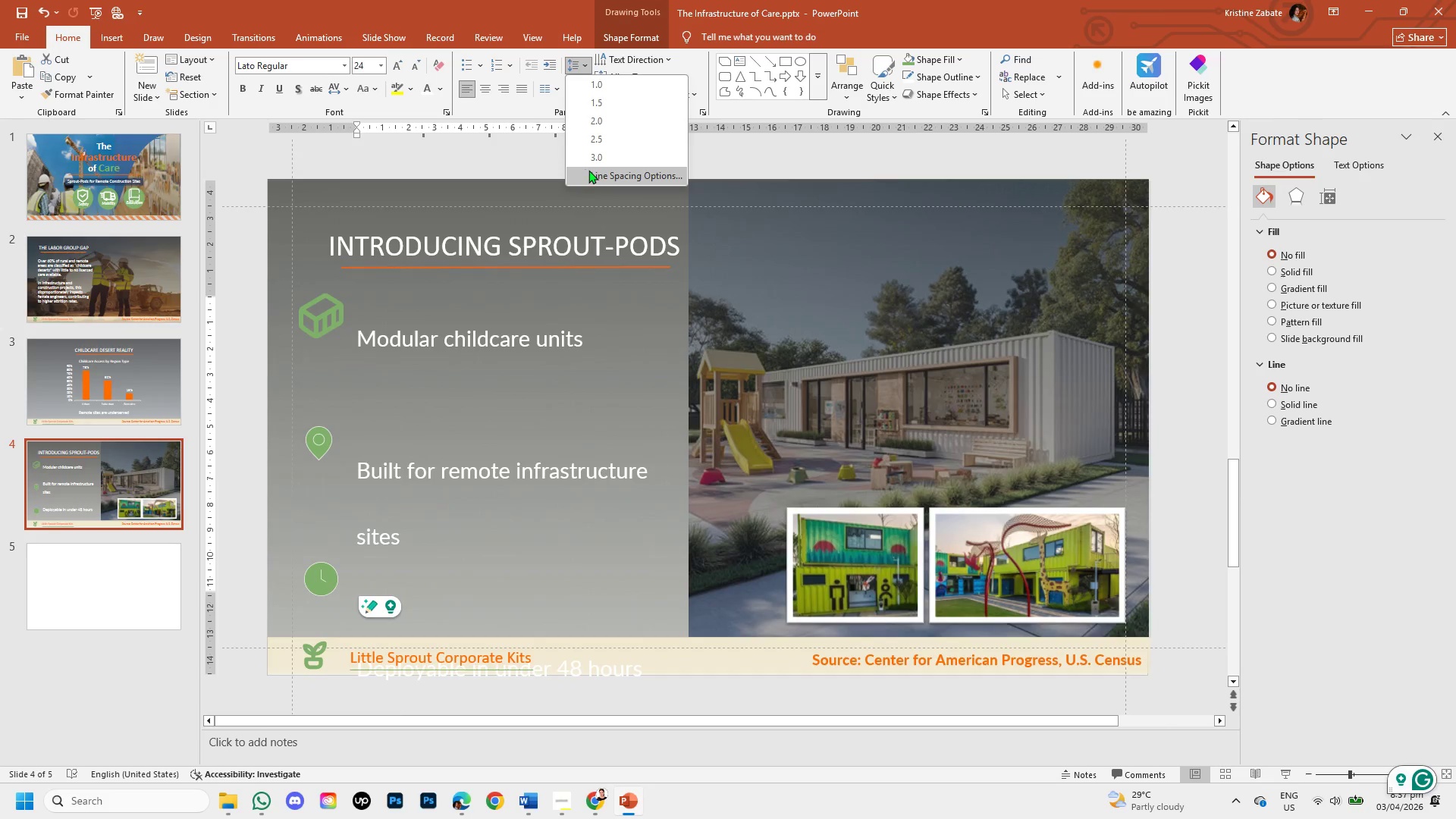 
left_click([588, 170])
 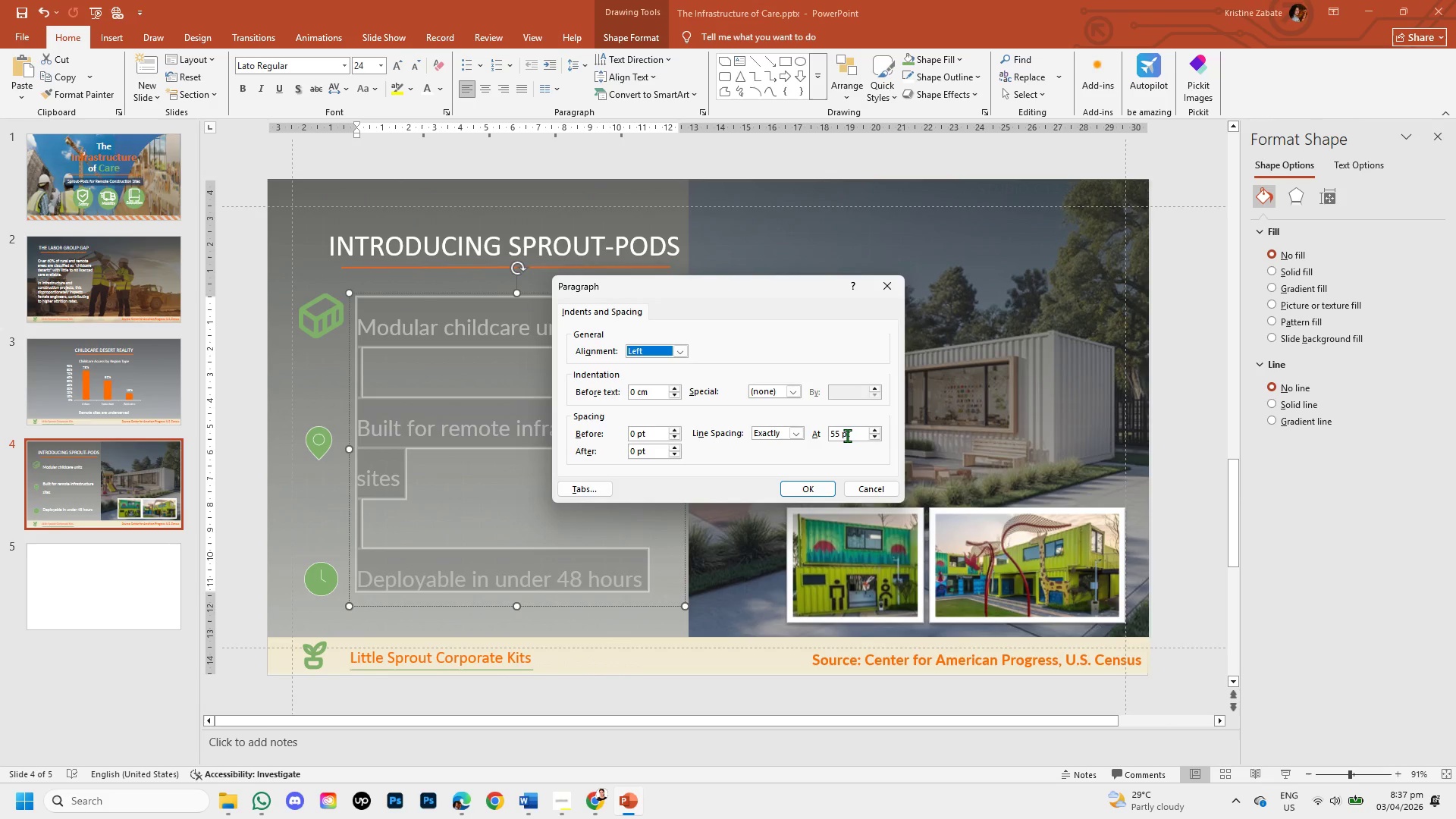 
left_click([836, 432])
 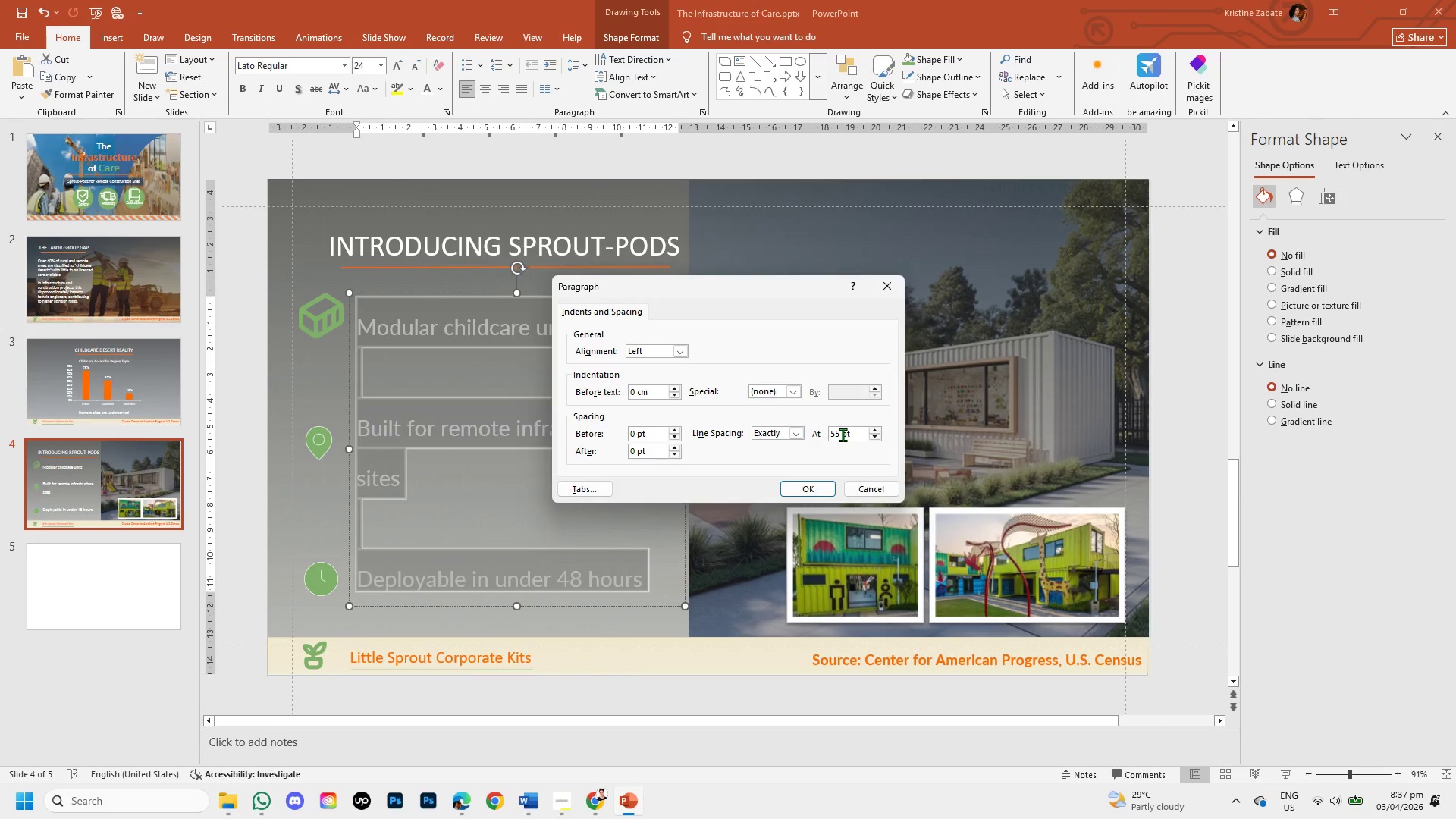 
left_click([843, 435])
 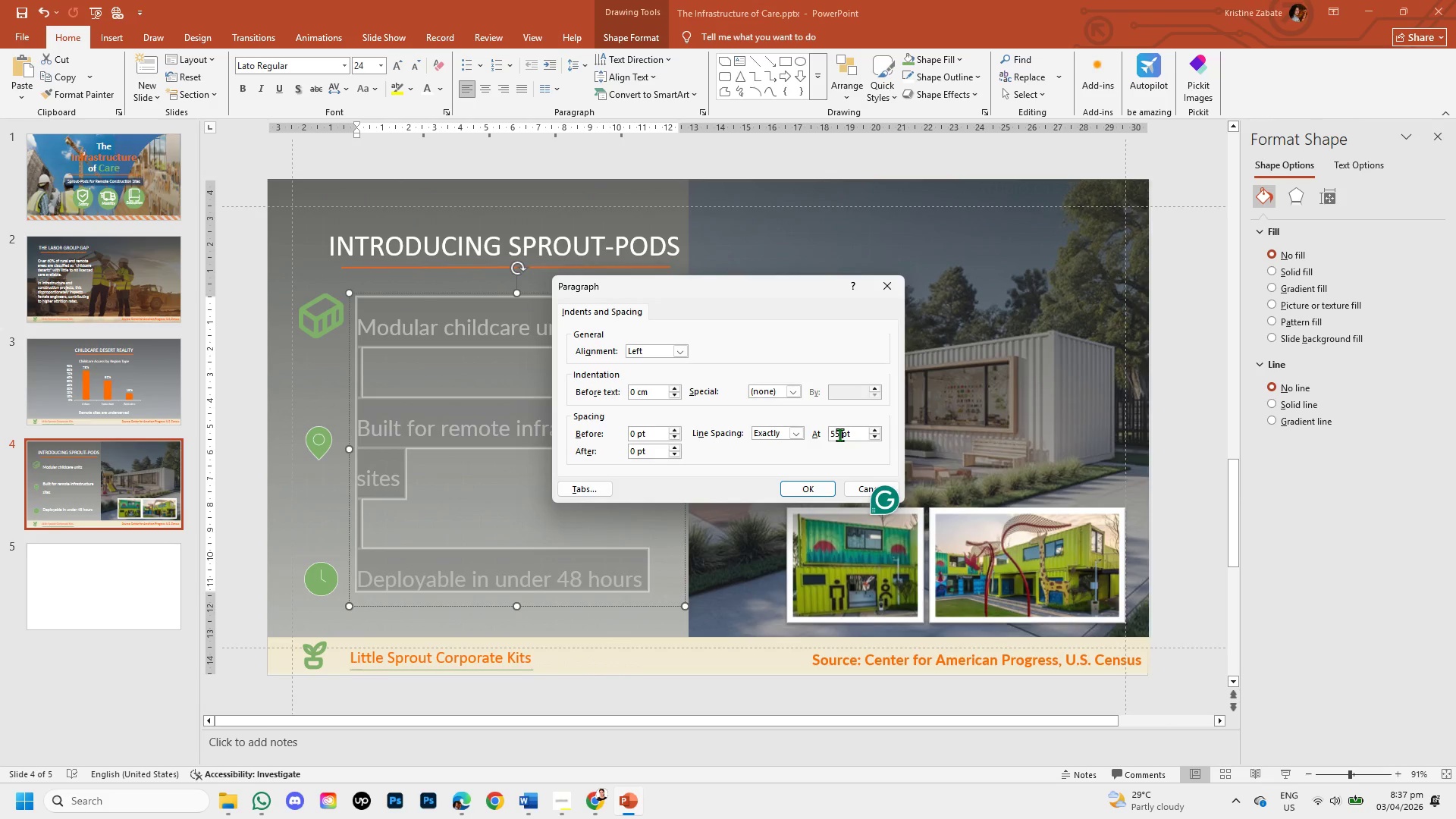 
left_click([839, 435])
 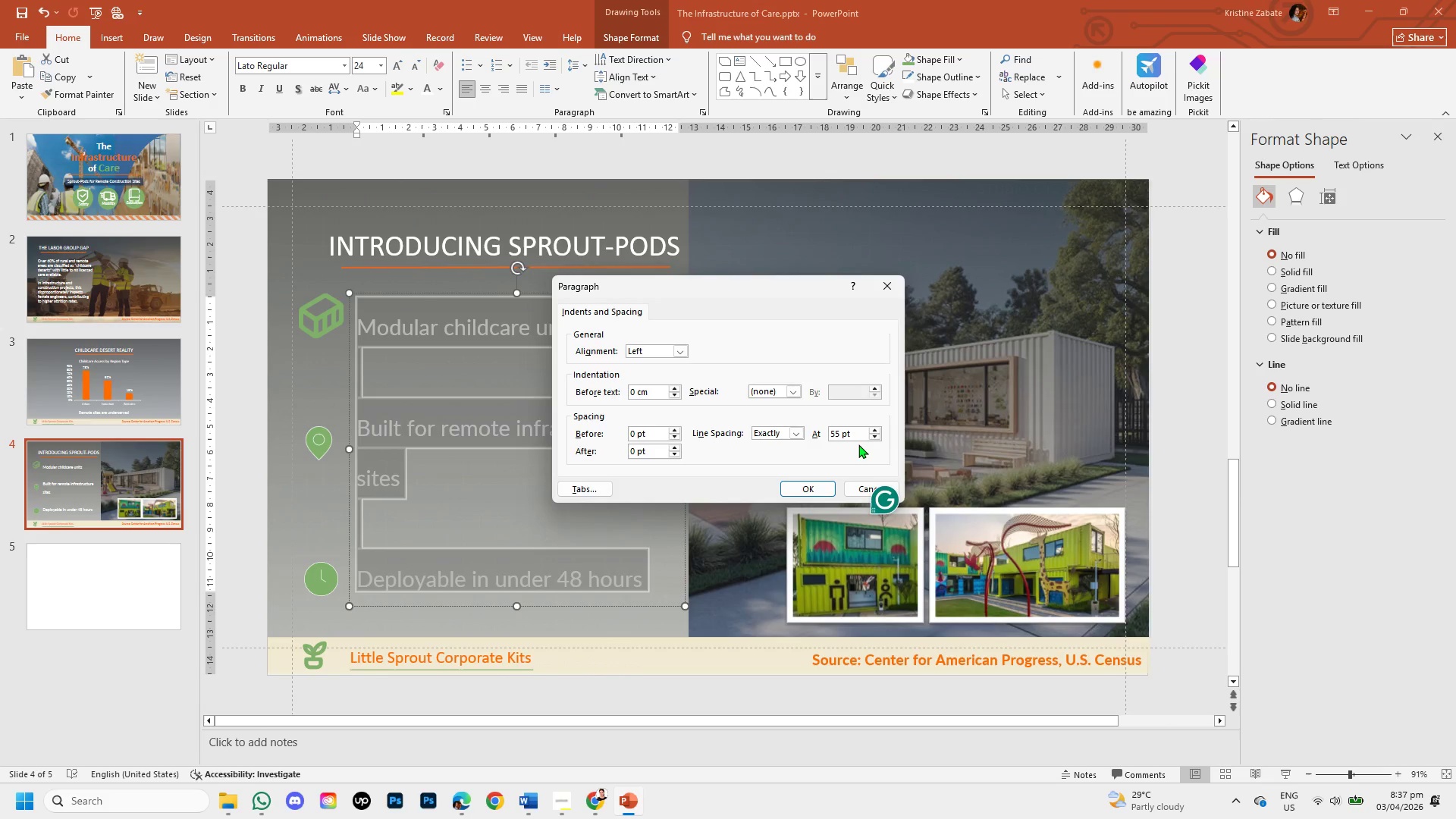 
key(Backspace)
 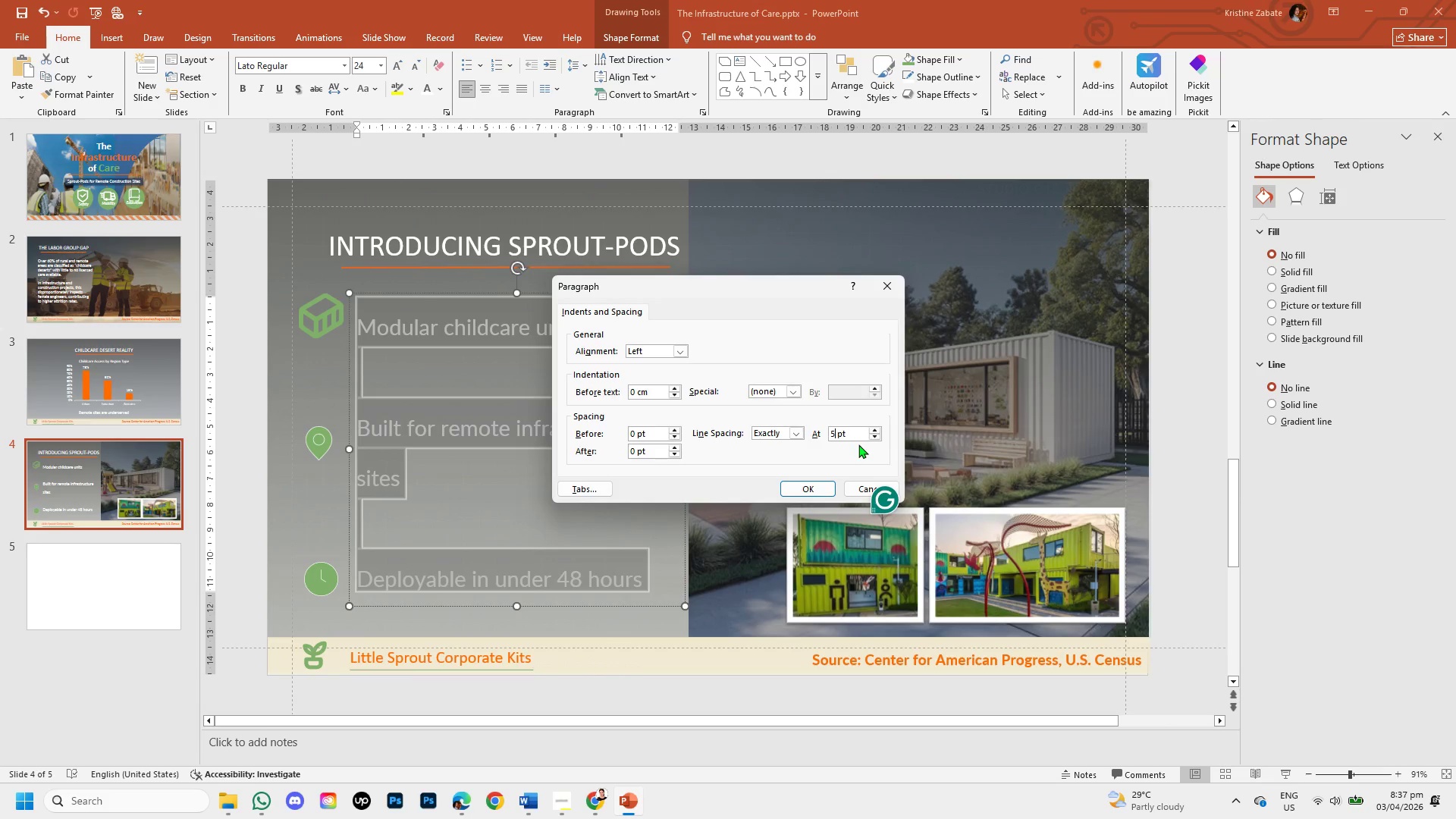 
key(Backspace)
 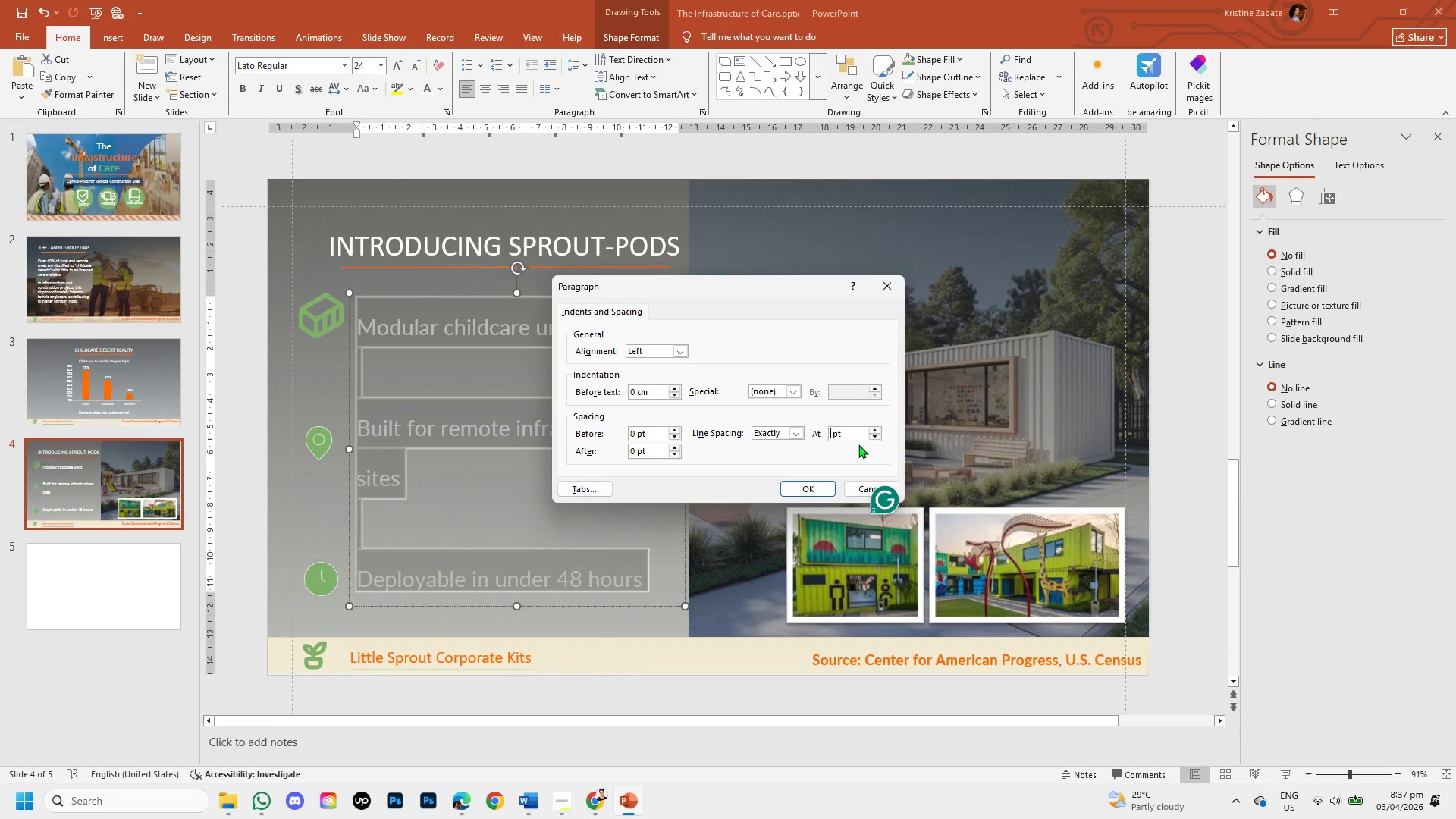 
key(Backspace)
 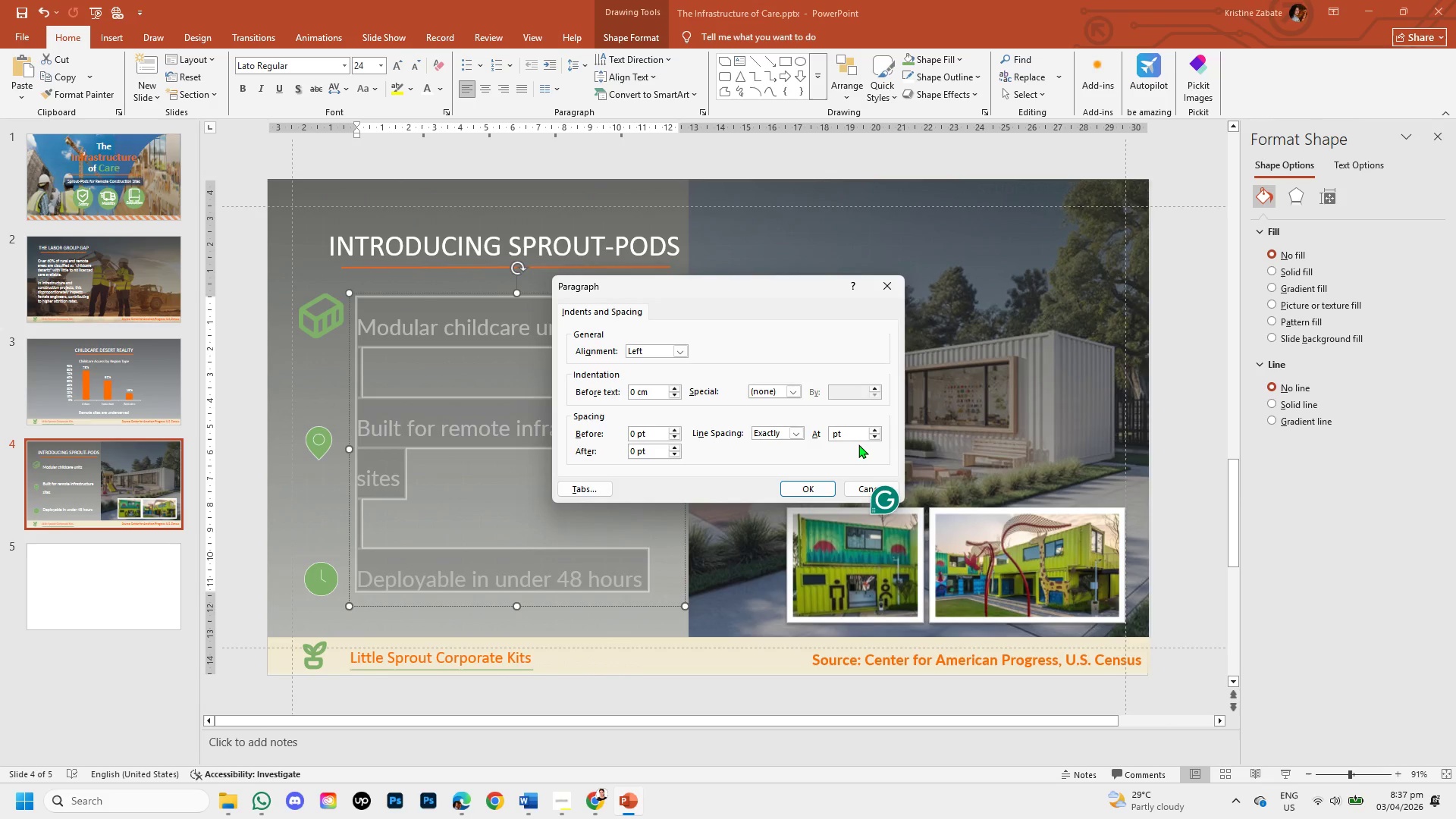 
key(Numpad4)
 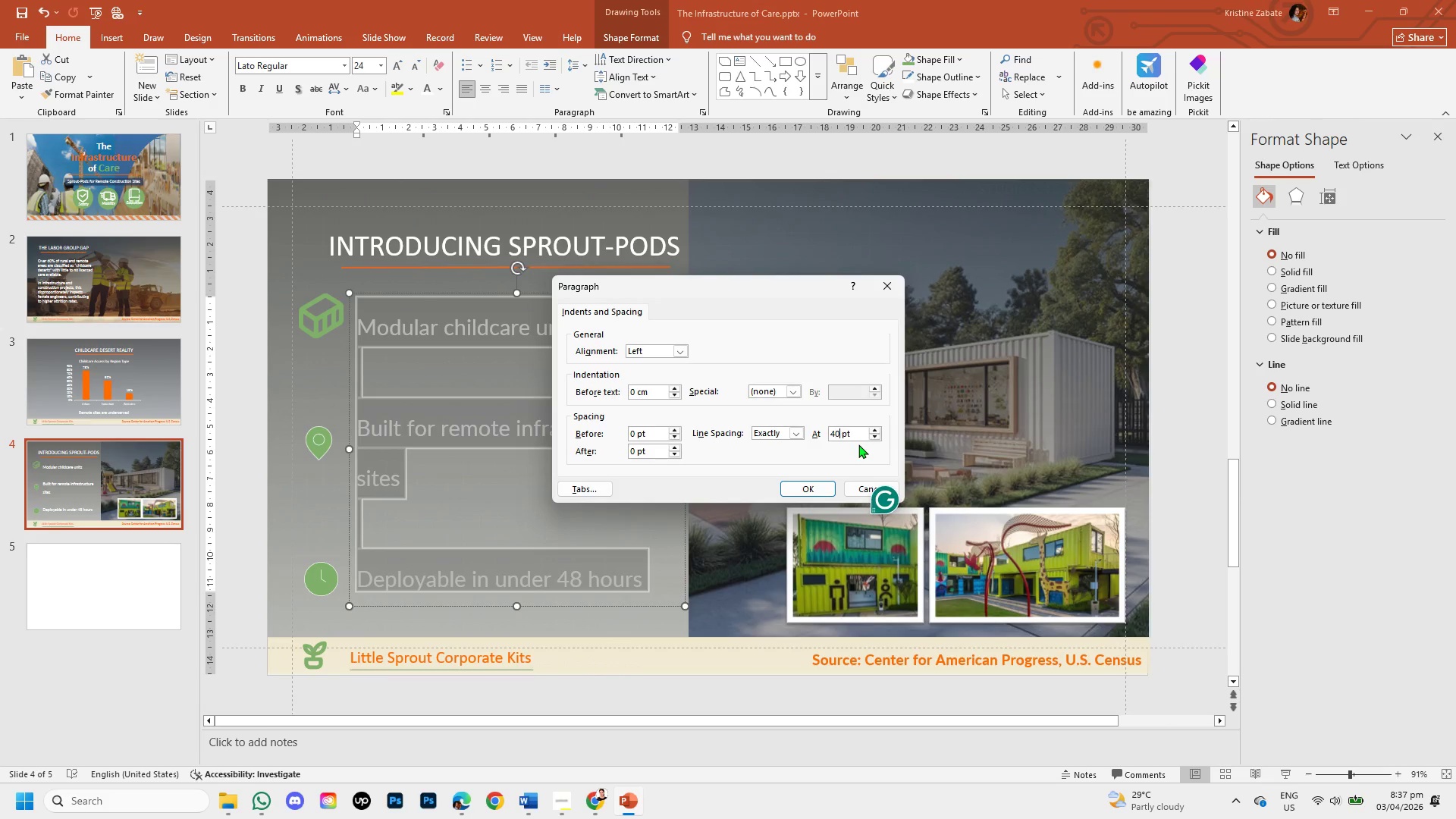 
key(Numpad0)
 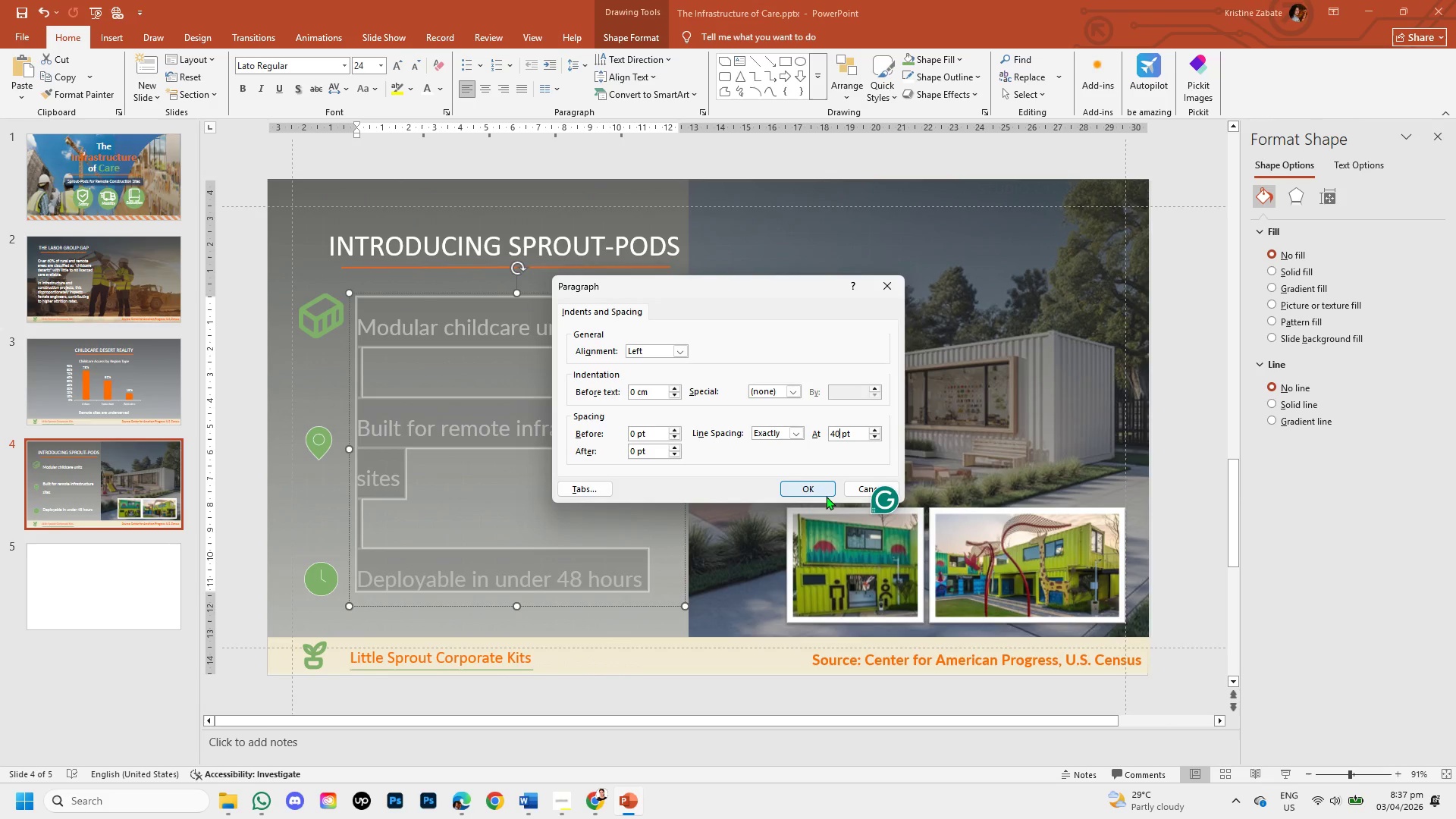 
left_click([826, 490])
 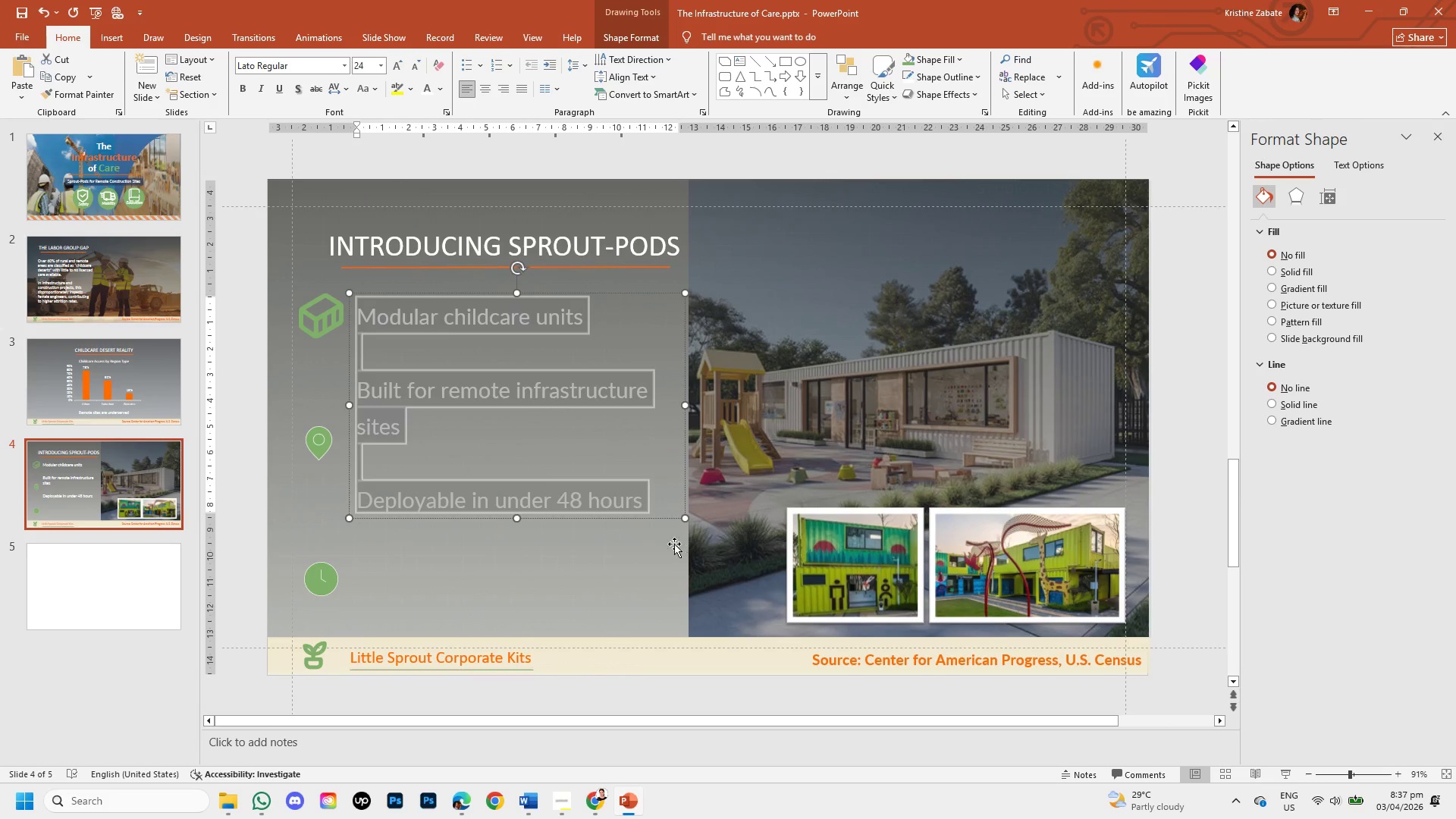 
left_click([646, 544])
 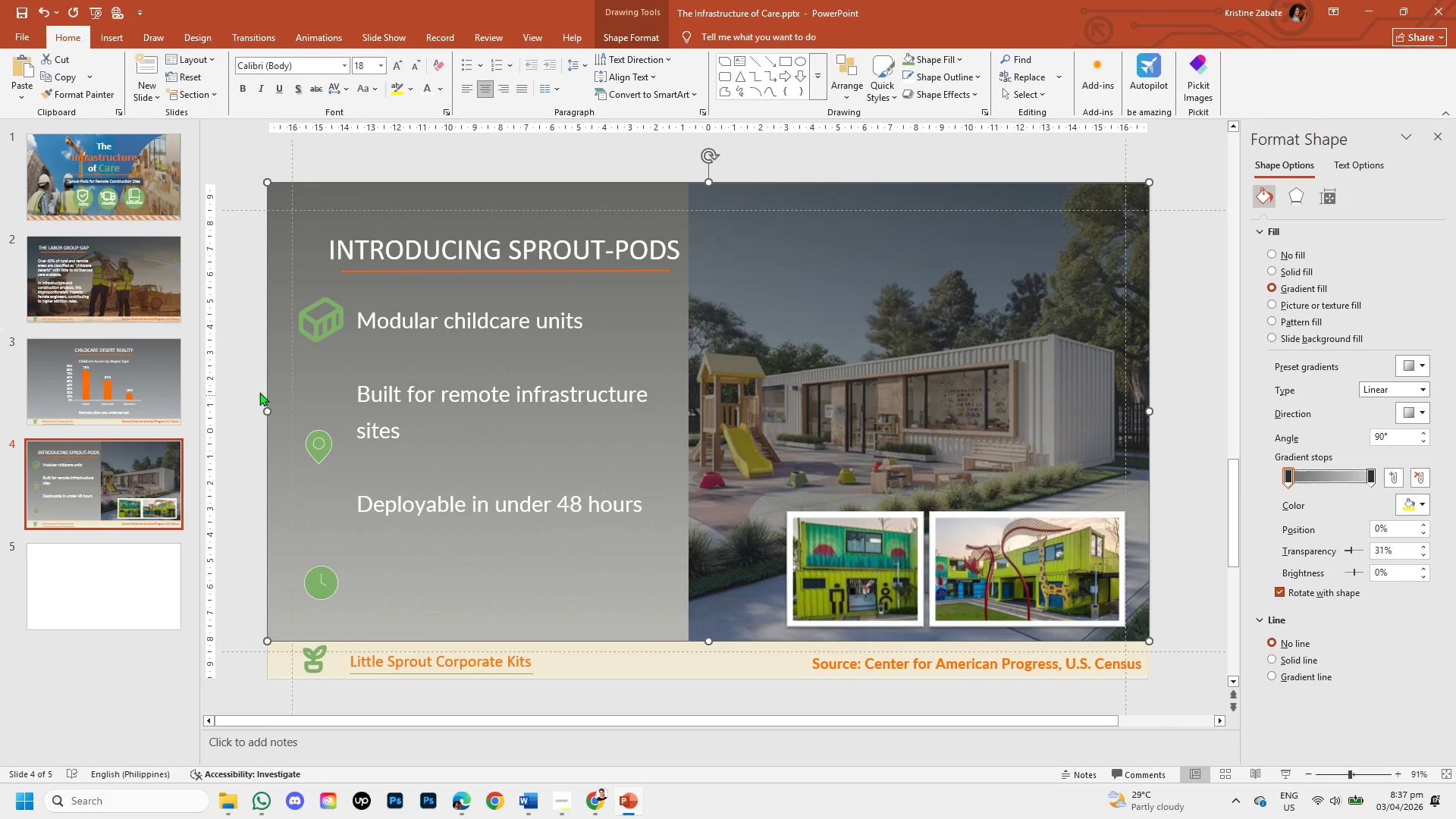 
left_click([317, 328])
 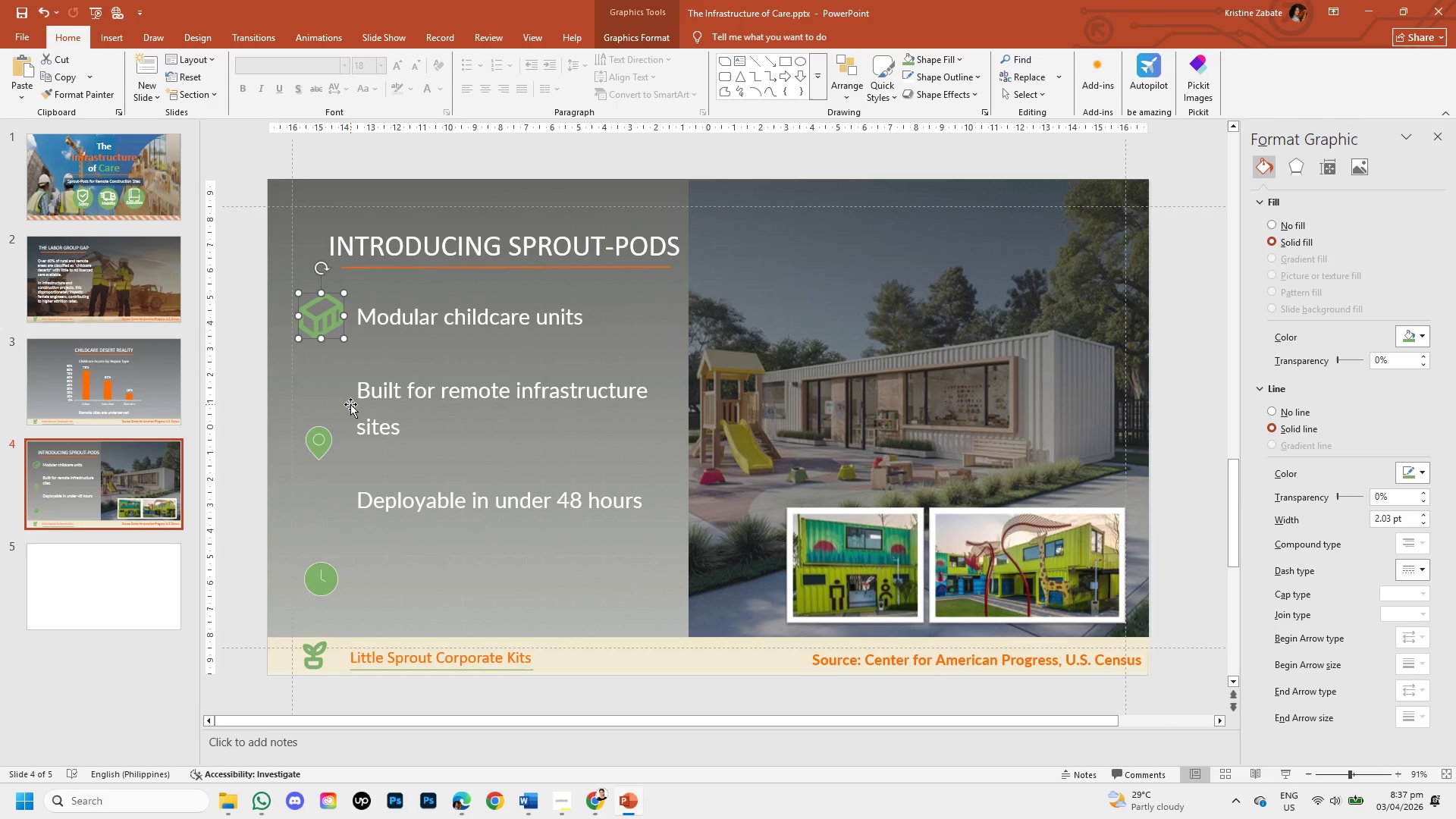 
key(ArrowDown)
 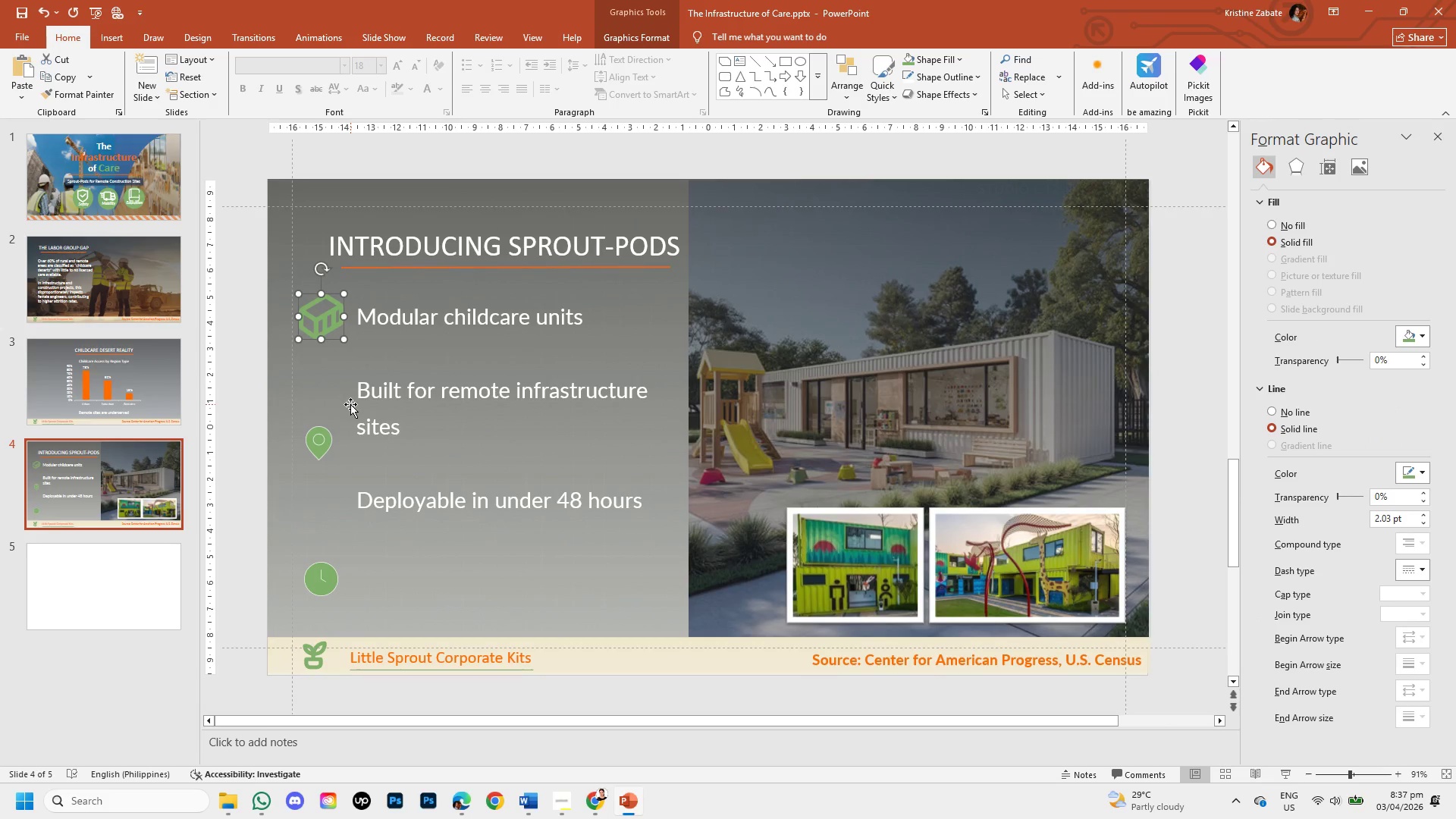 
key(ArrowDown)
 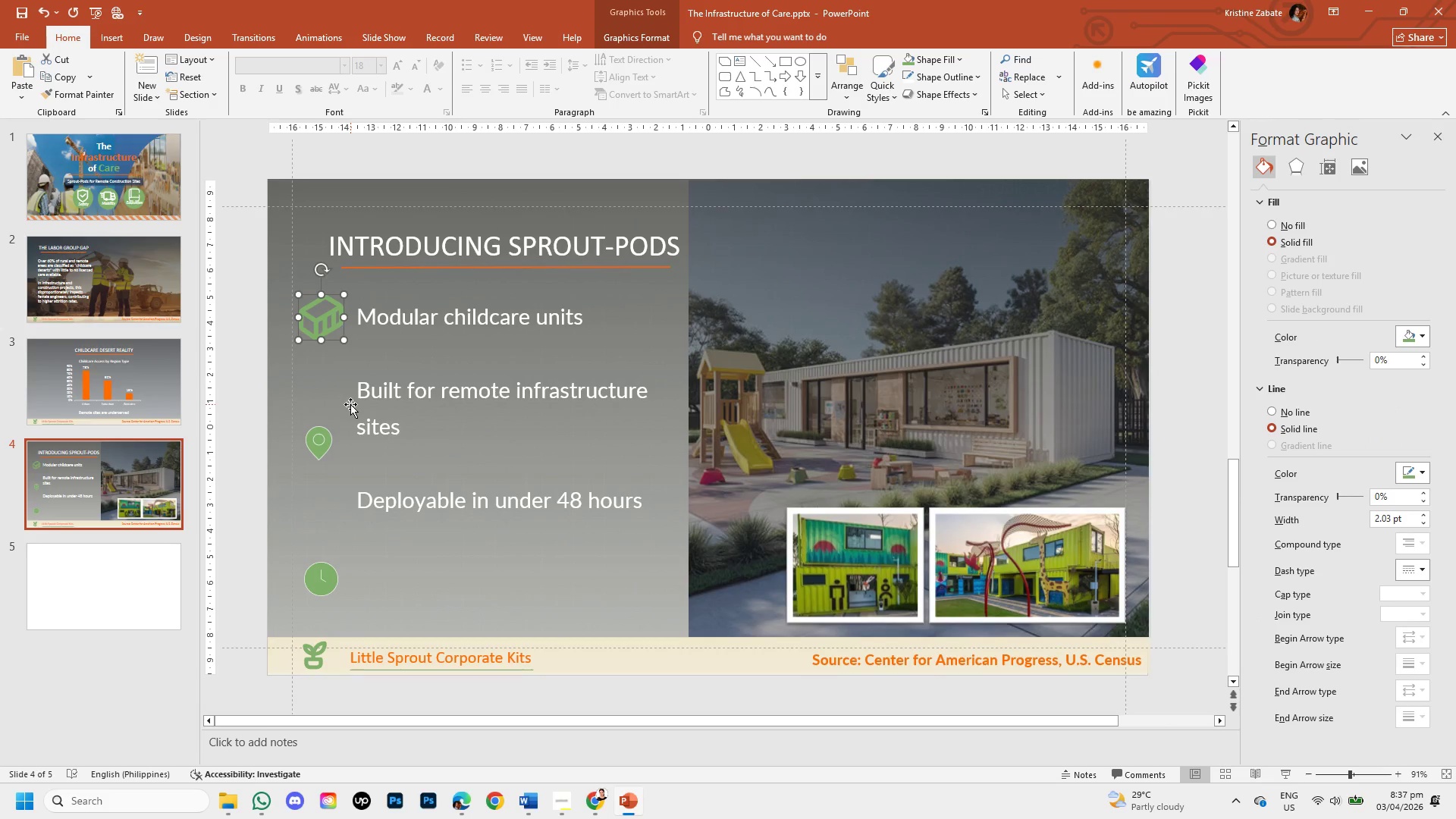 
key(ArrowRight)
 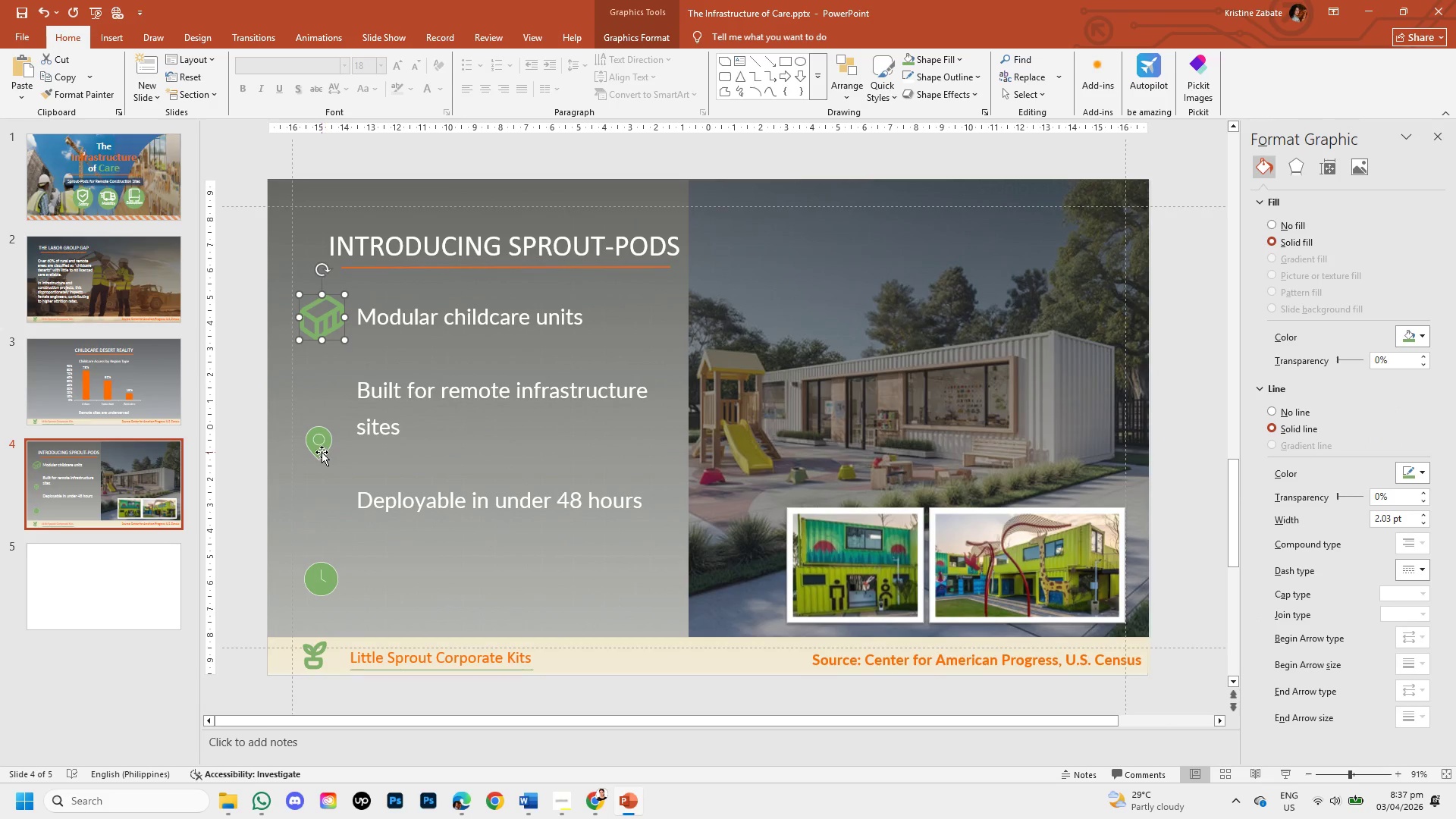 
left_click([322, 452])
 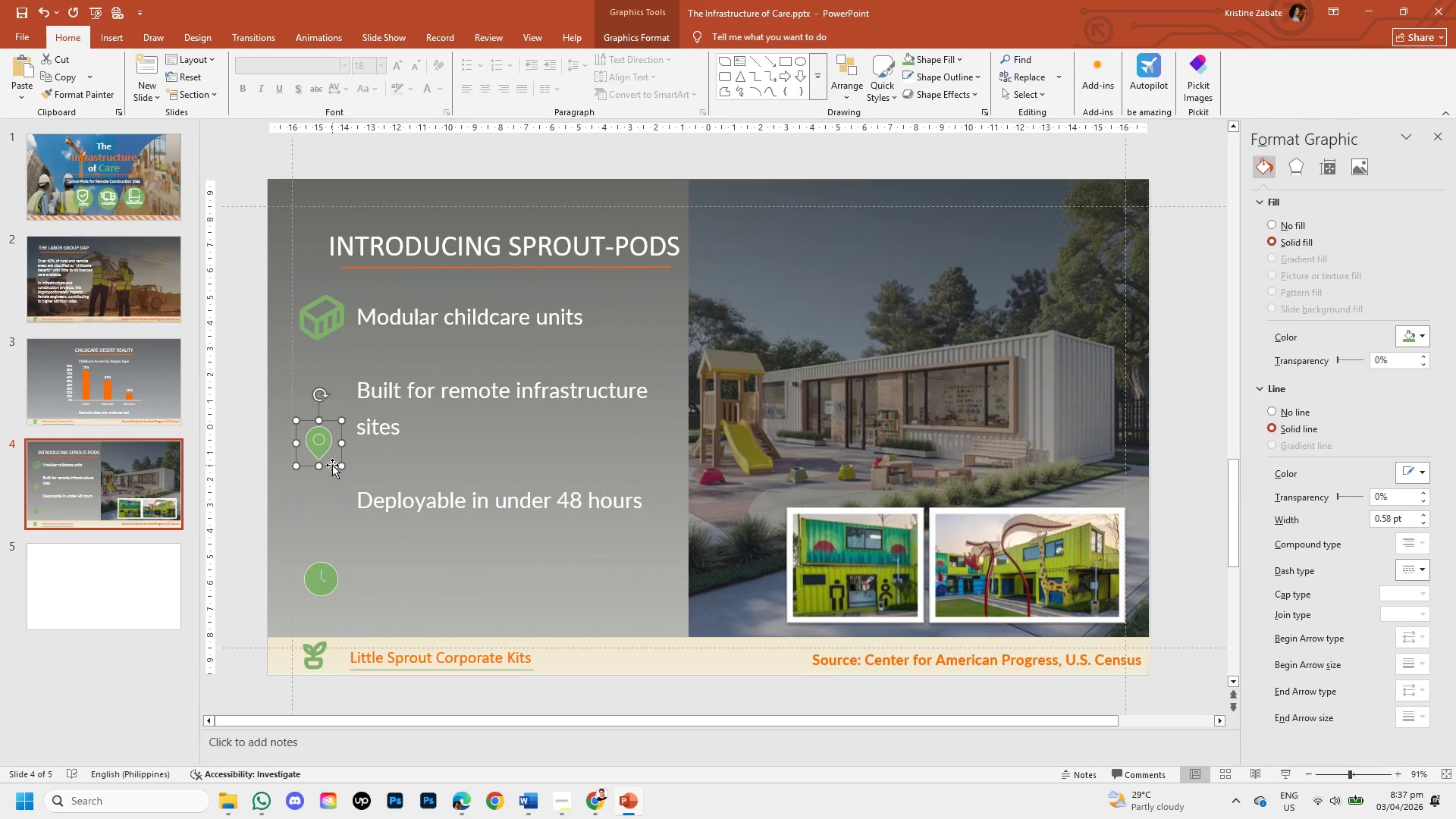 
left_click_drag(start_coordinate=[332, 466], to_coordinate=[333, 425])
 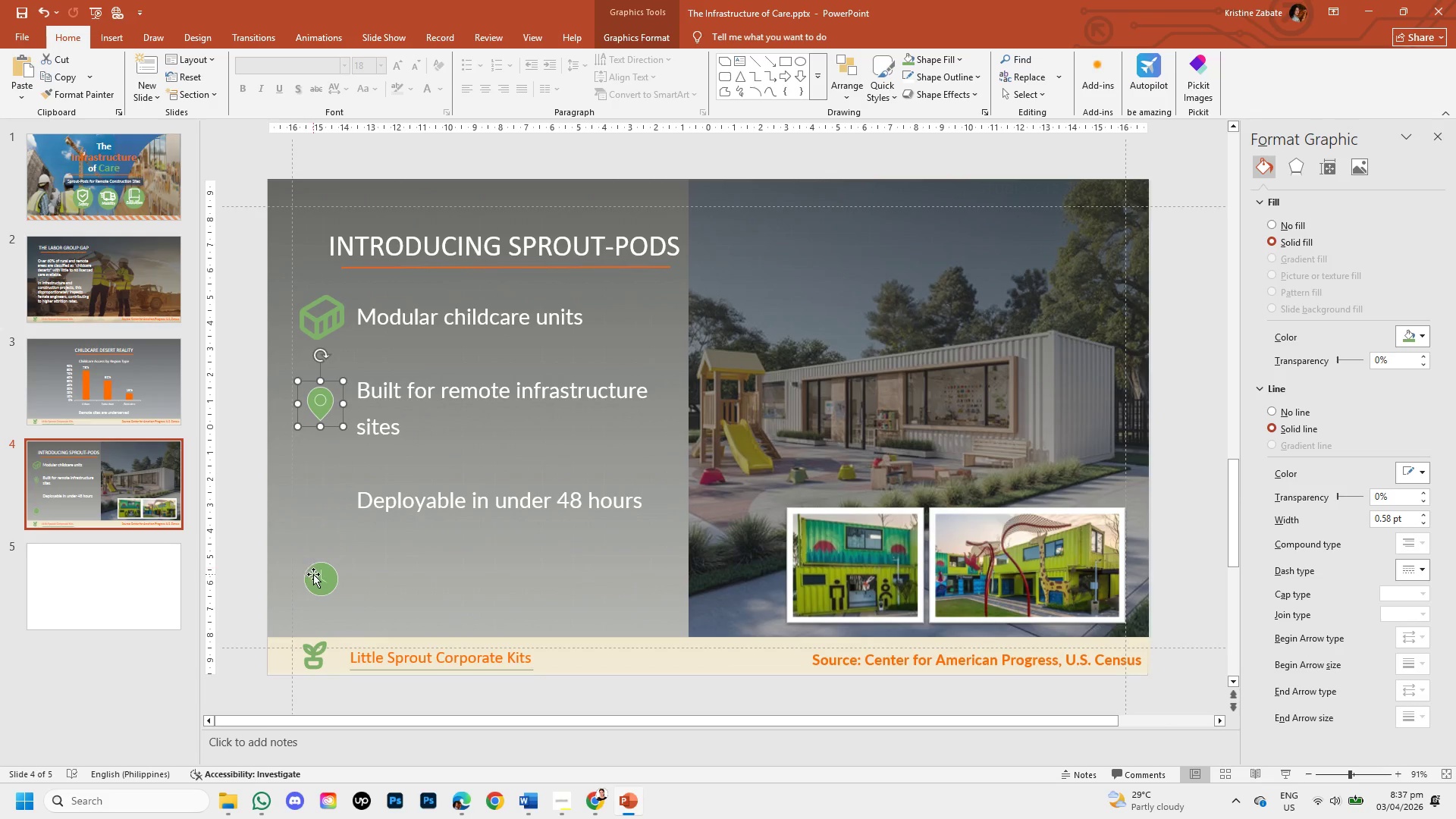 
left_click([319, 576])
 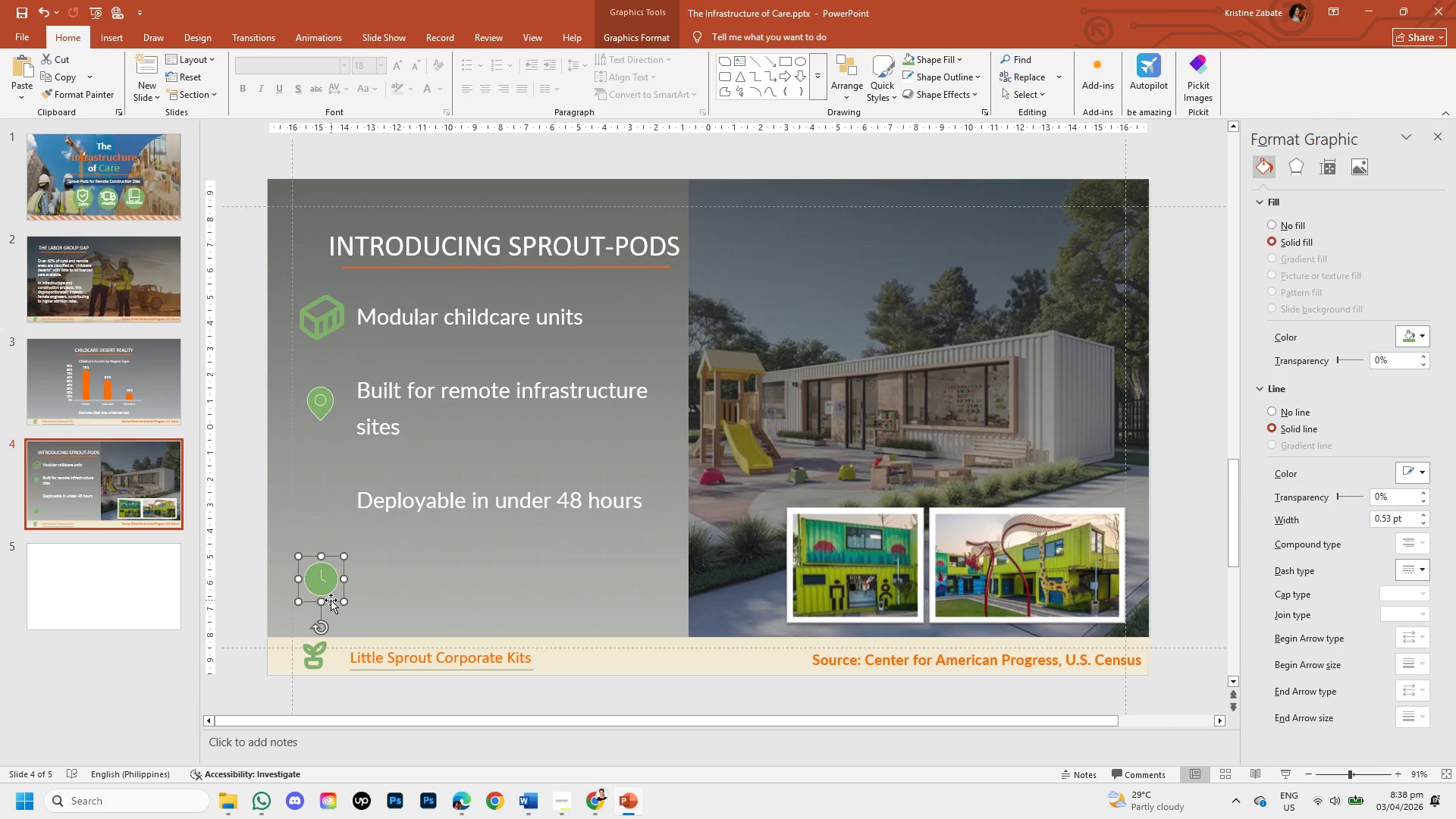 
left_click_drag(start_coordinate=[331, 600], to_coordinate=[333, 520])
 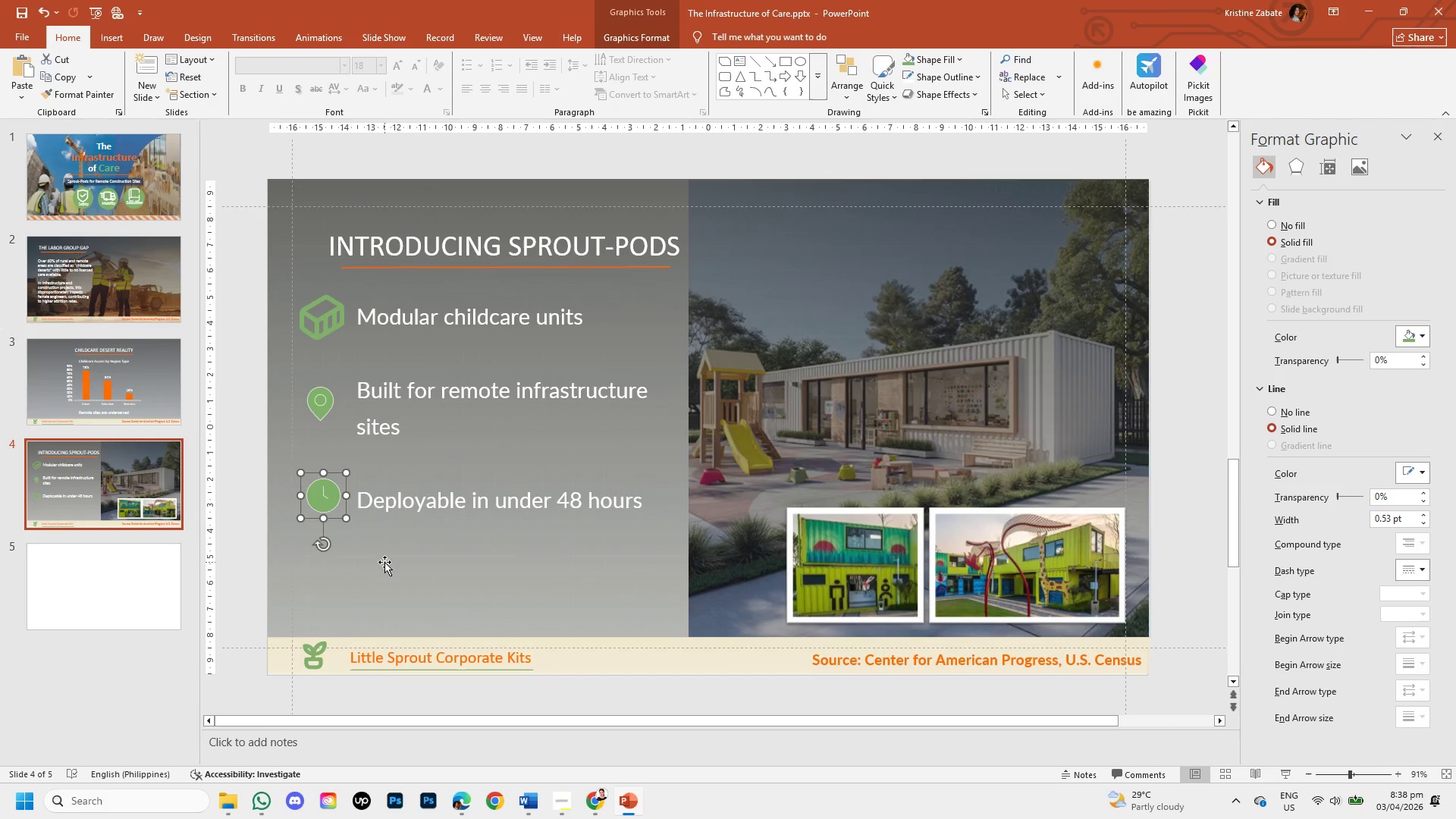 
left_click([385, 563])
 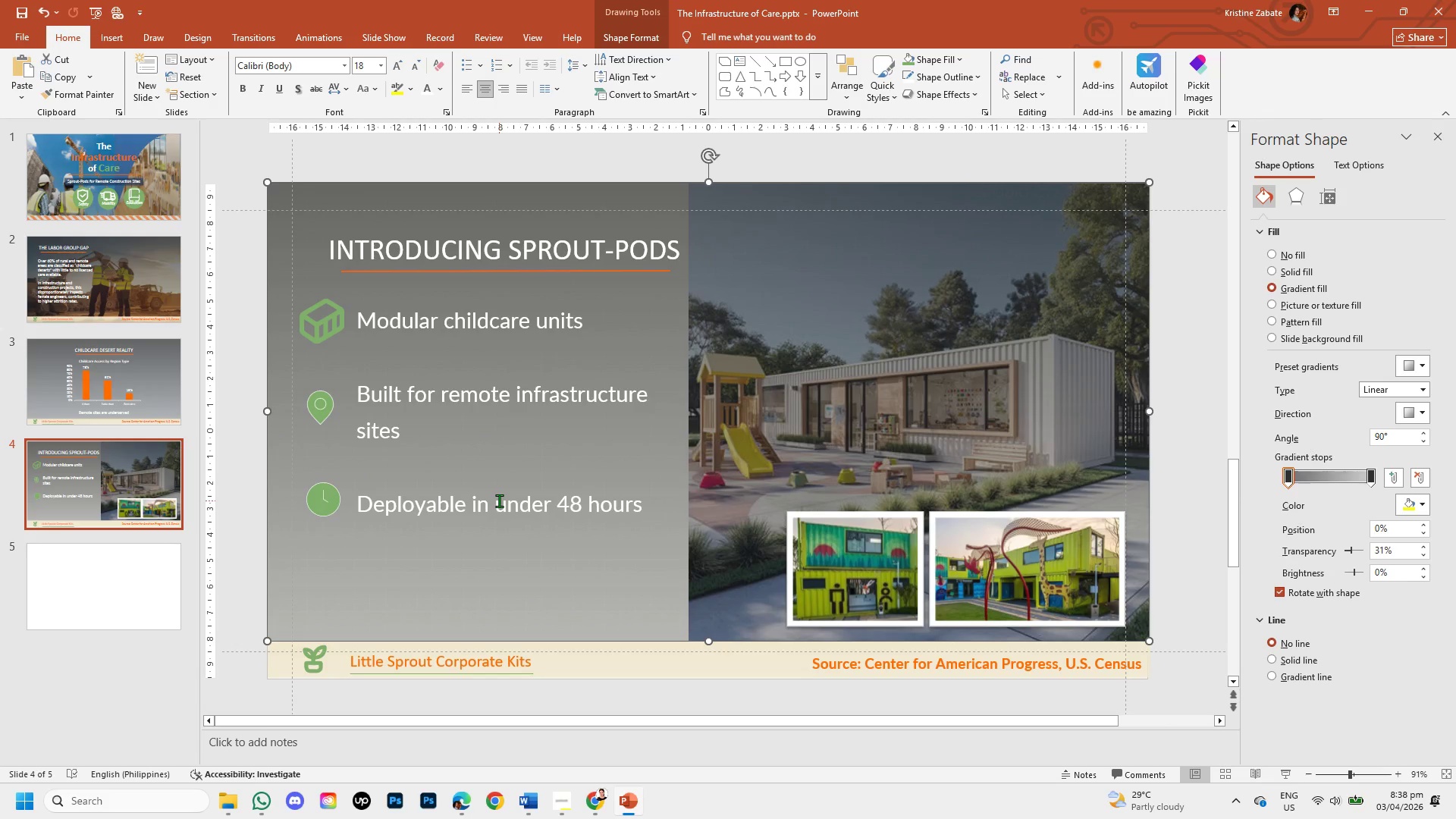 
wait(18.78)
 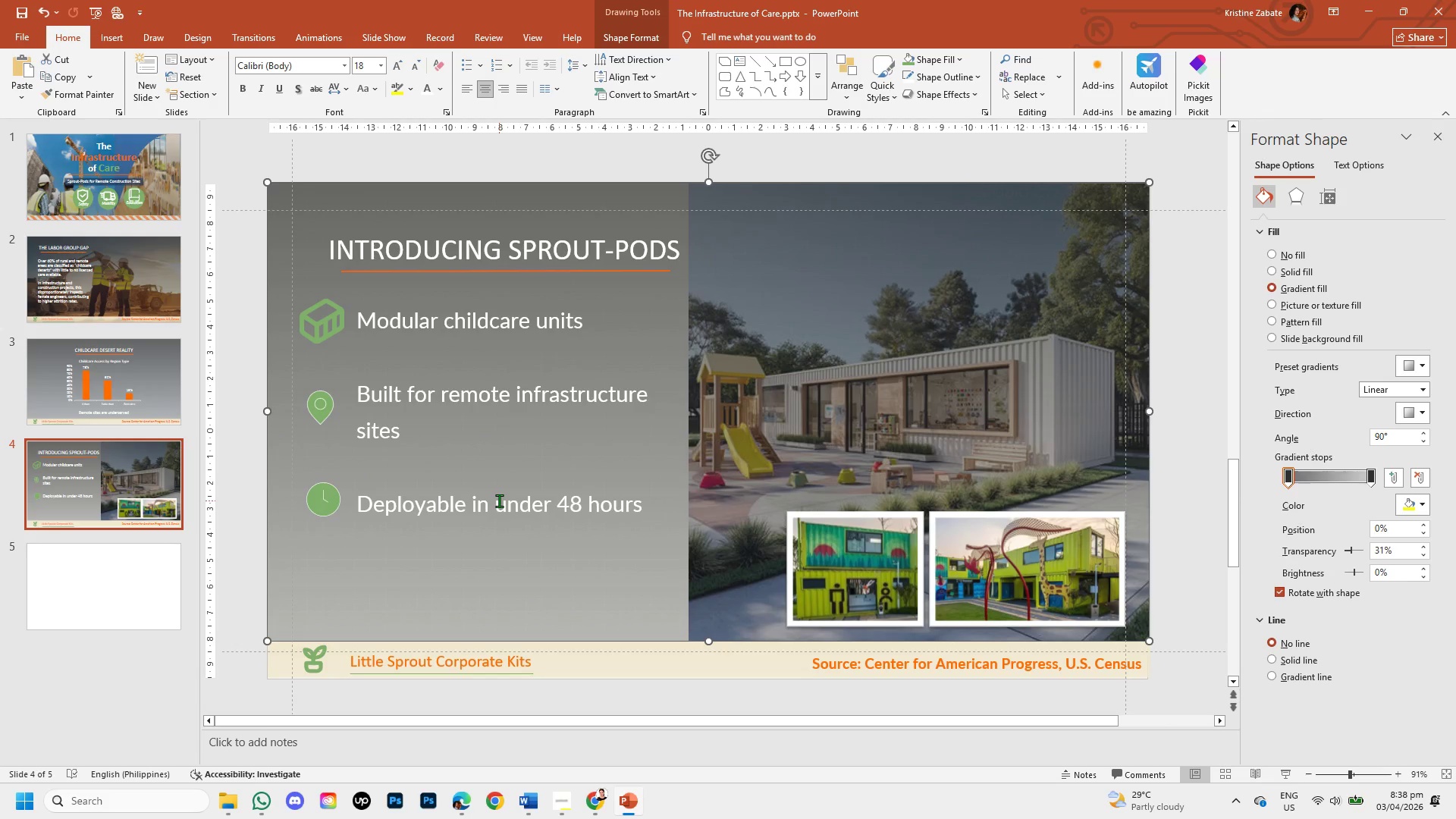 
left_click([237, 562])
 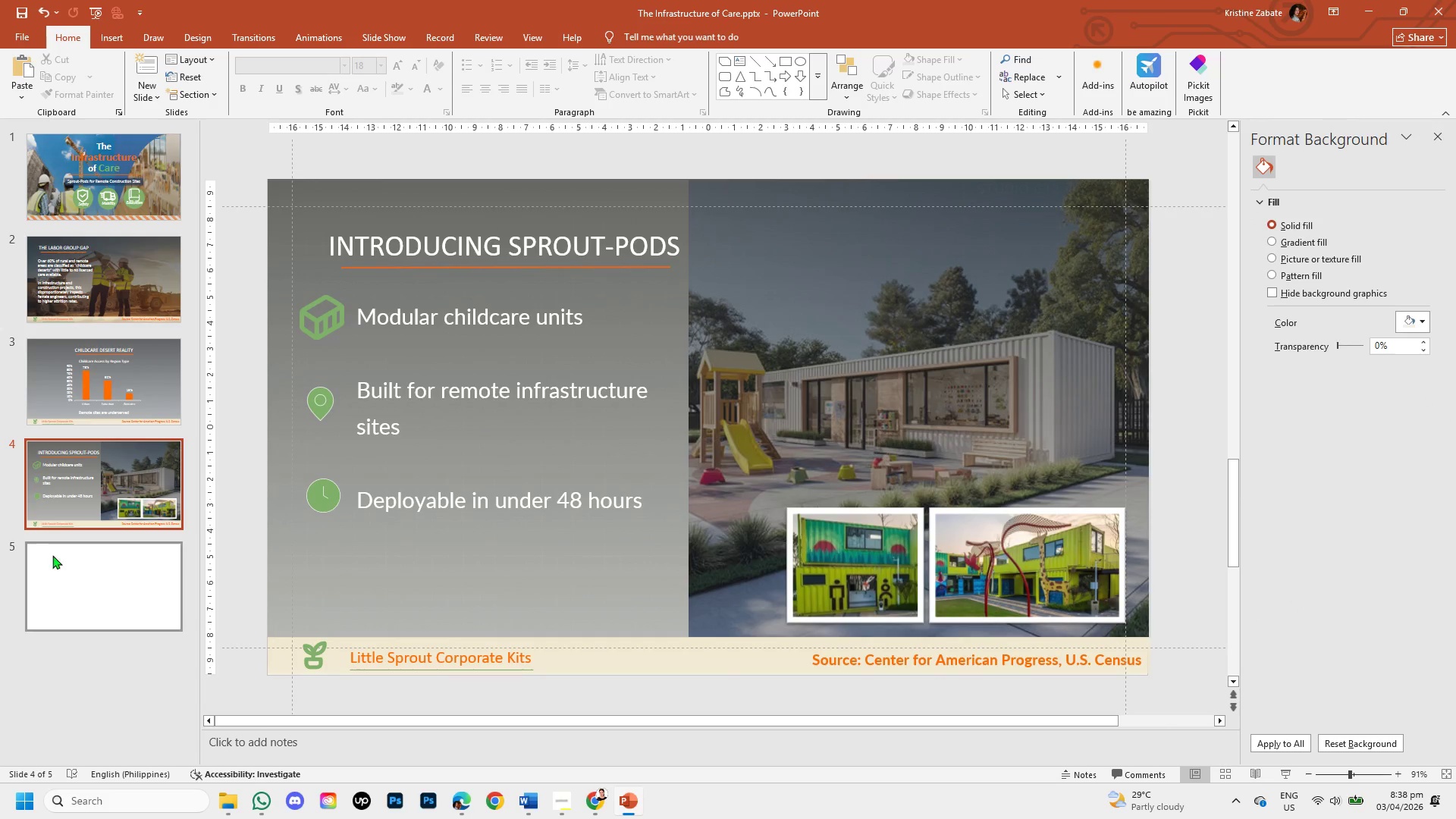 
left_click([62, 595])
 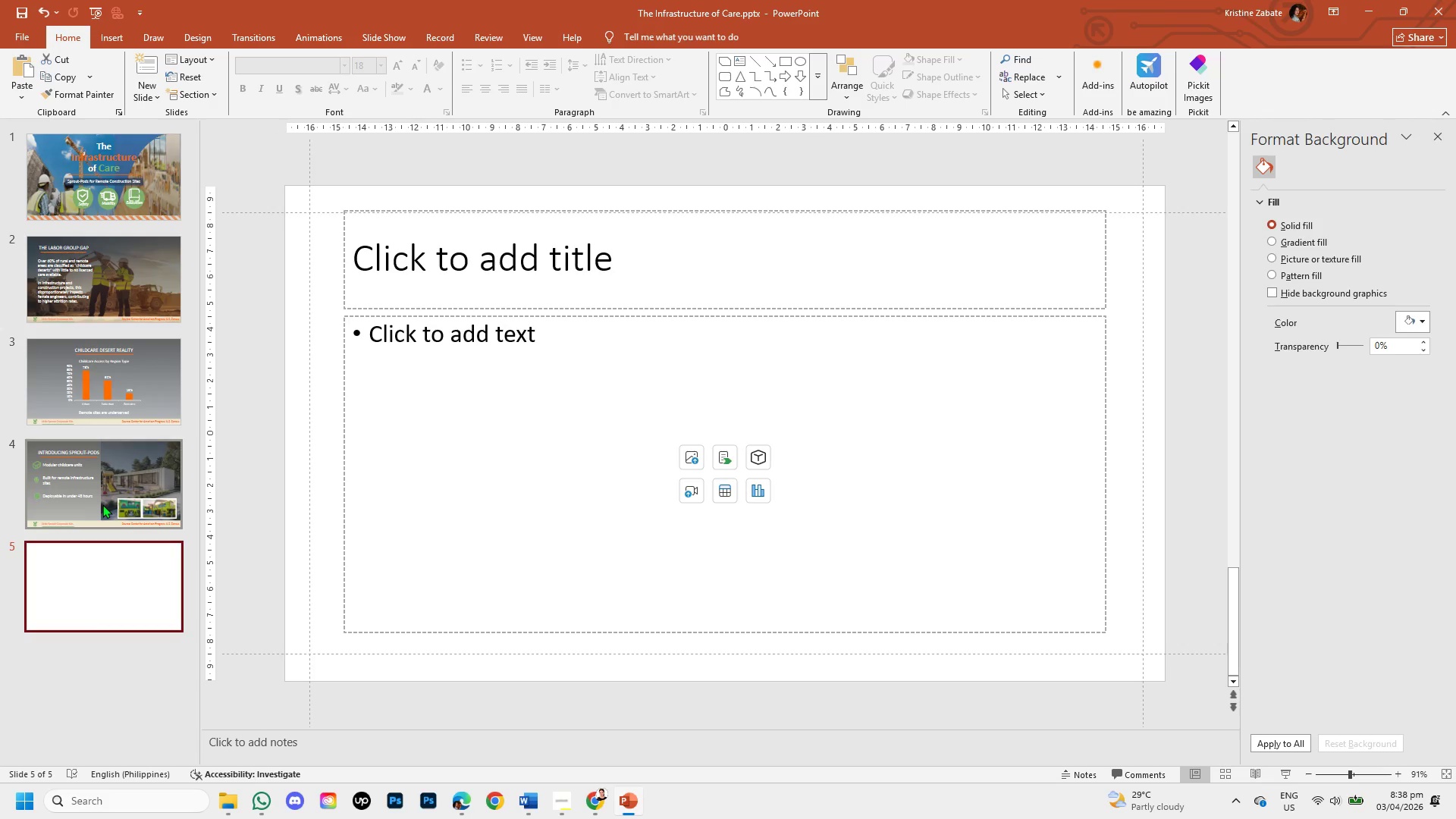 
left_click([102, 504])
 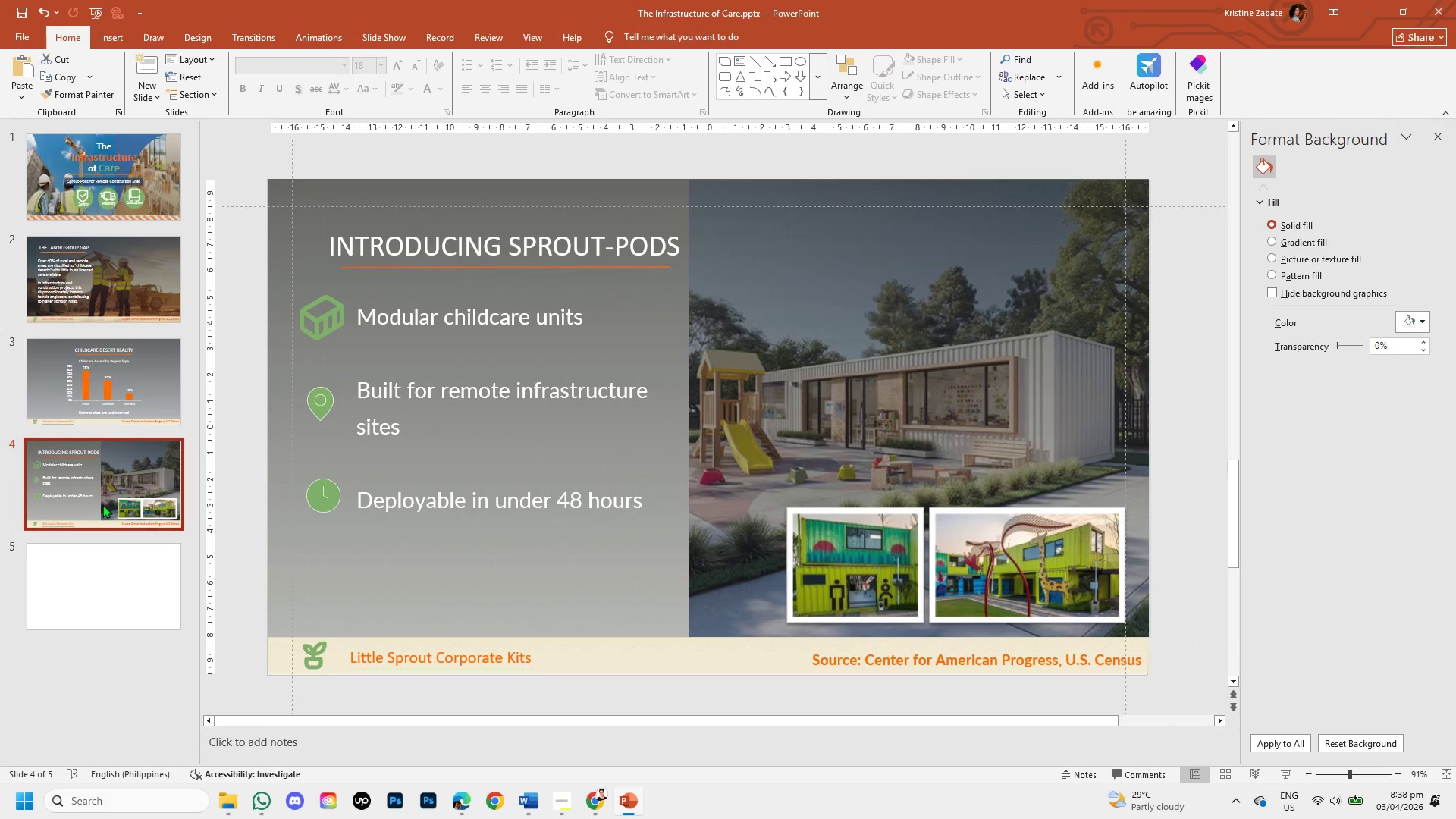 
right_click([102, 504])
 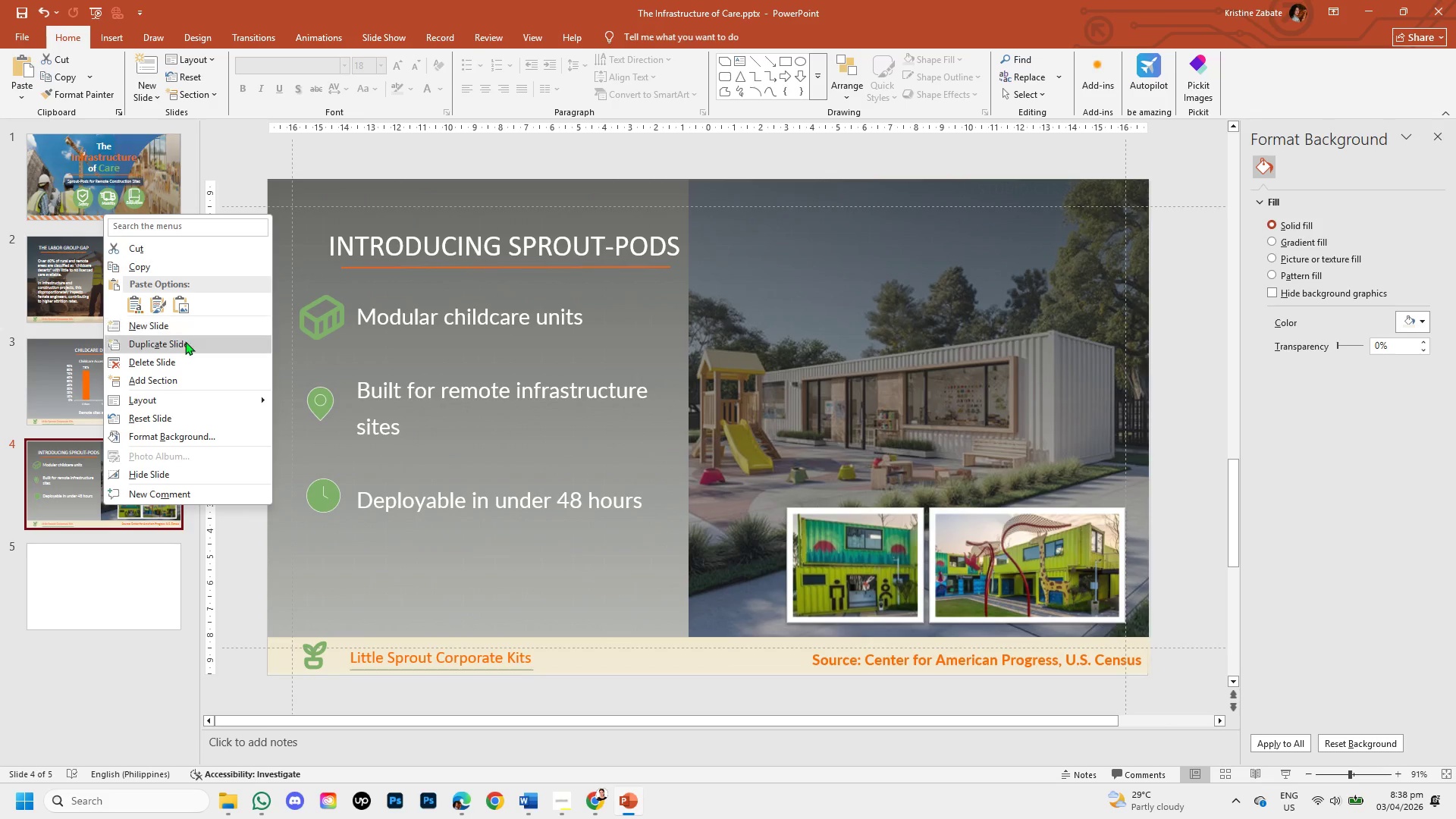 
left_click([185, 345])
 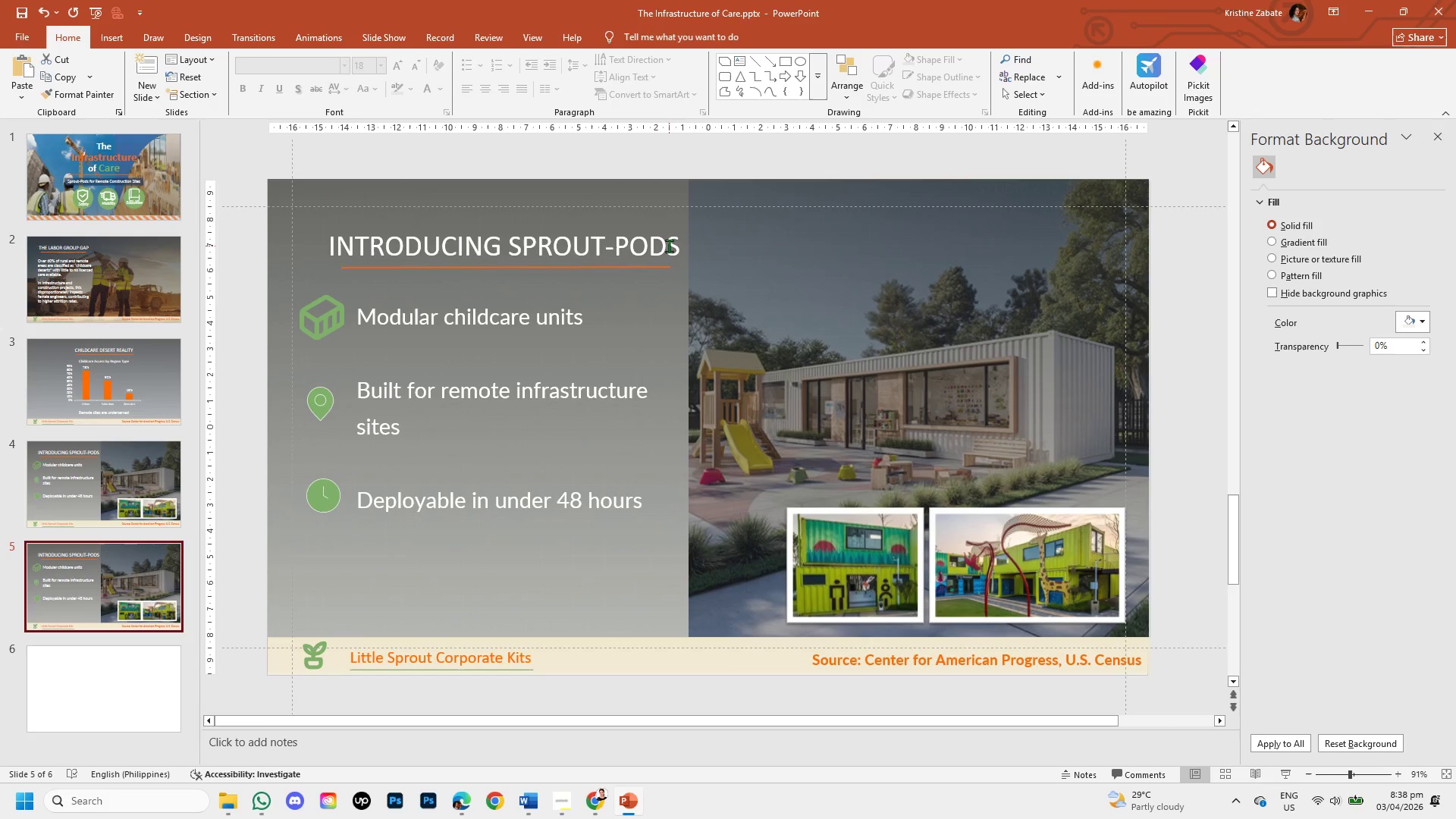 
left_click([677, 247])
 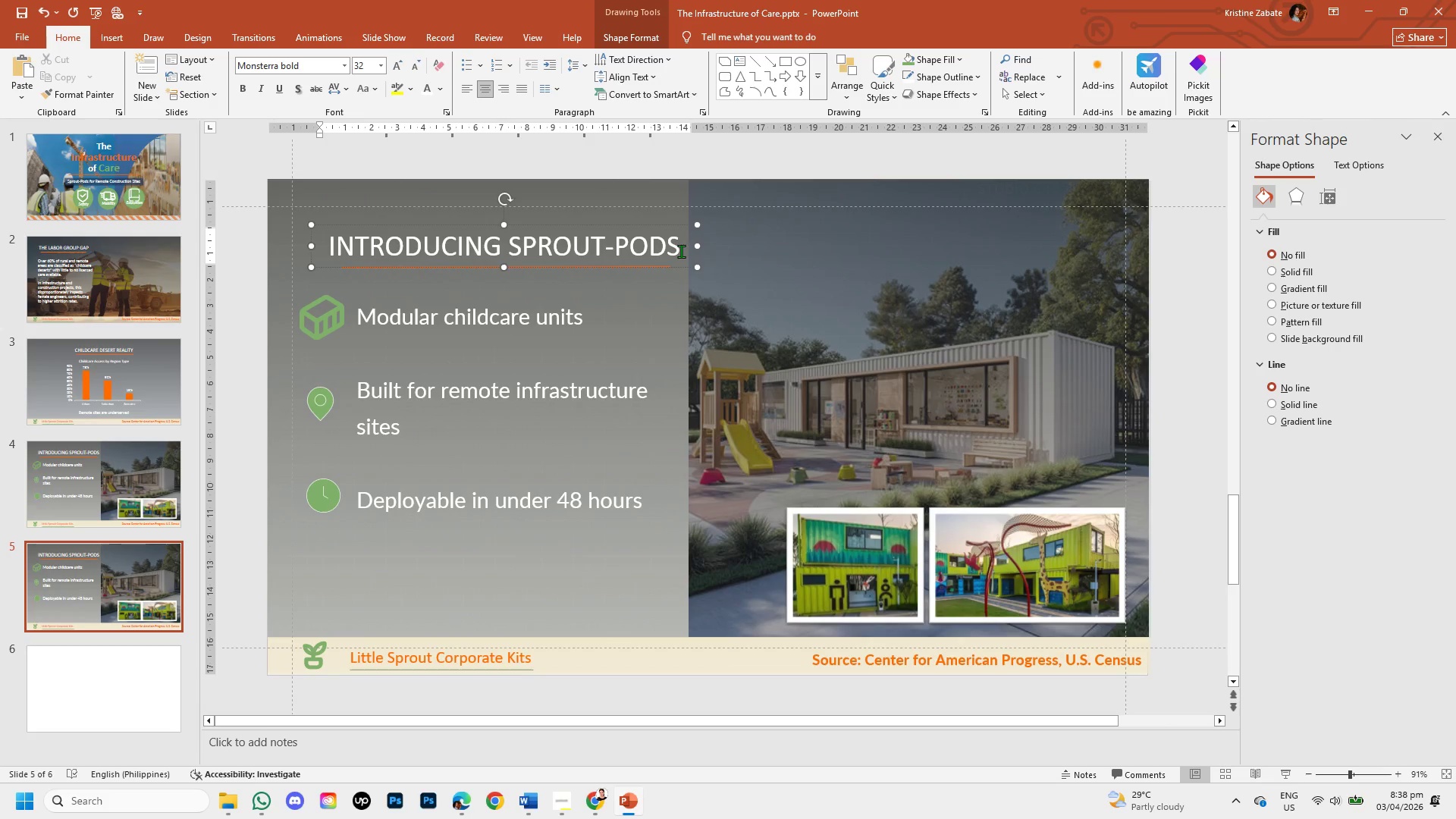 
hold_key(key=Backspace, duration=0.89)
 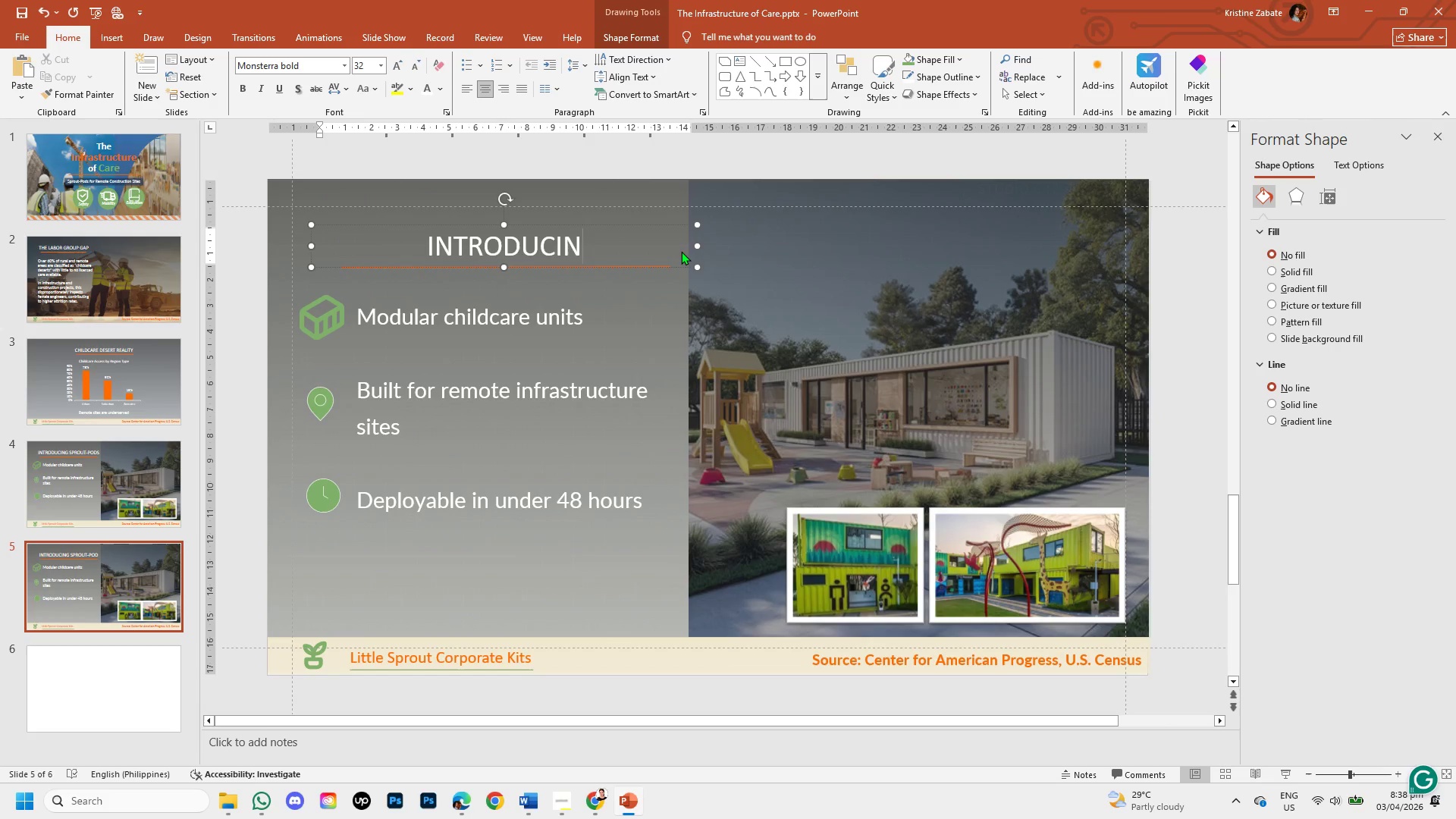 
key(Backspace)
 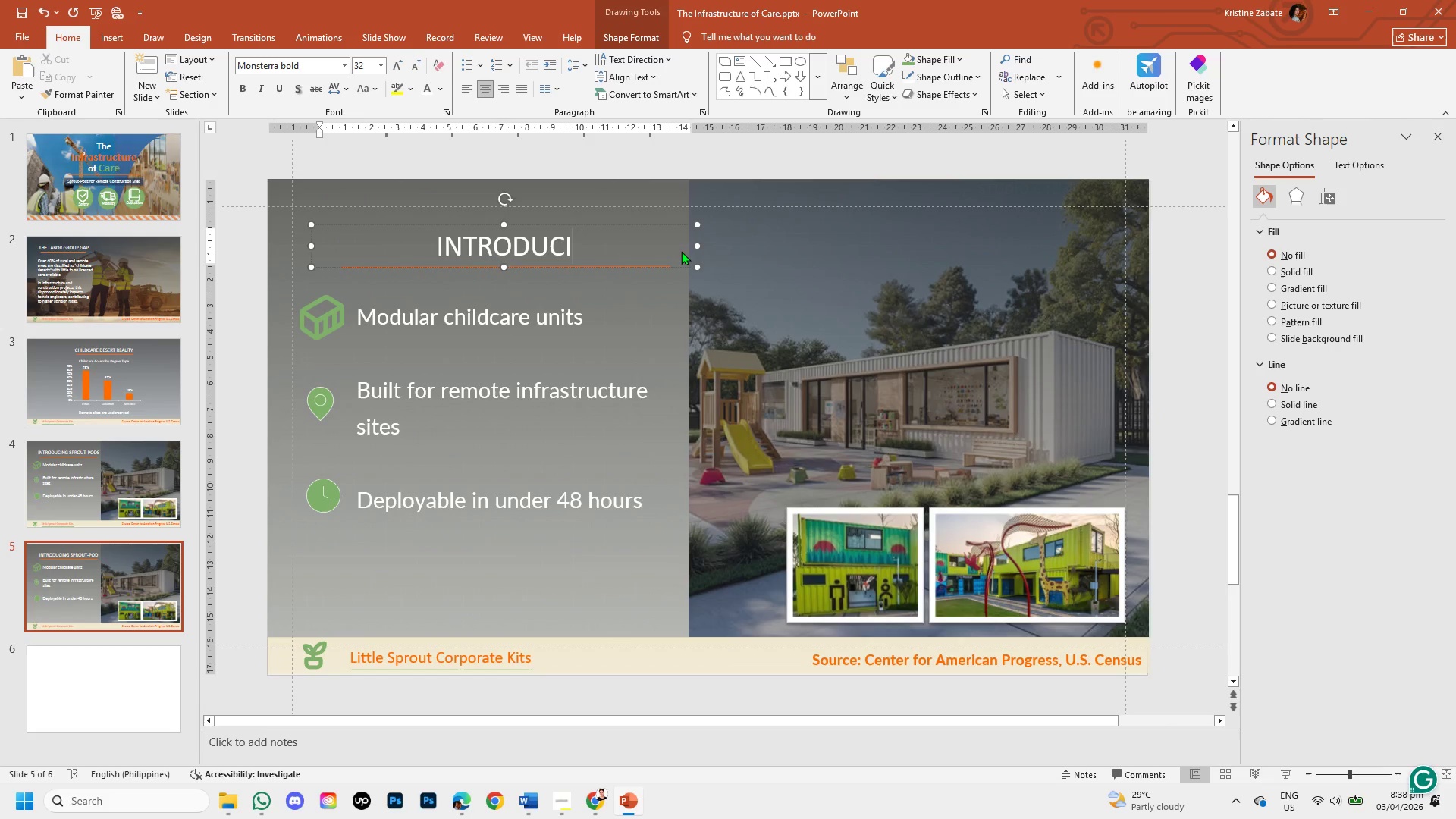 
key(Backspace)
 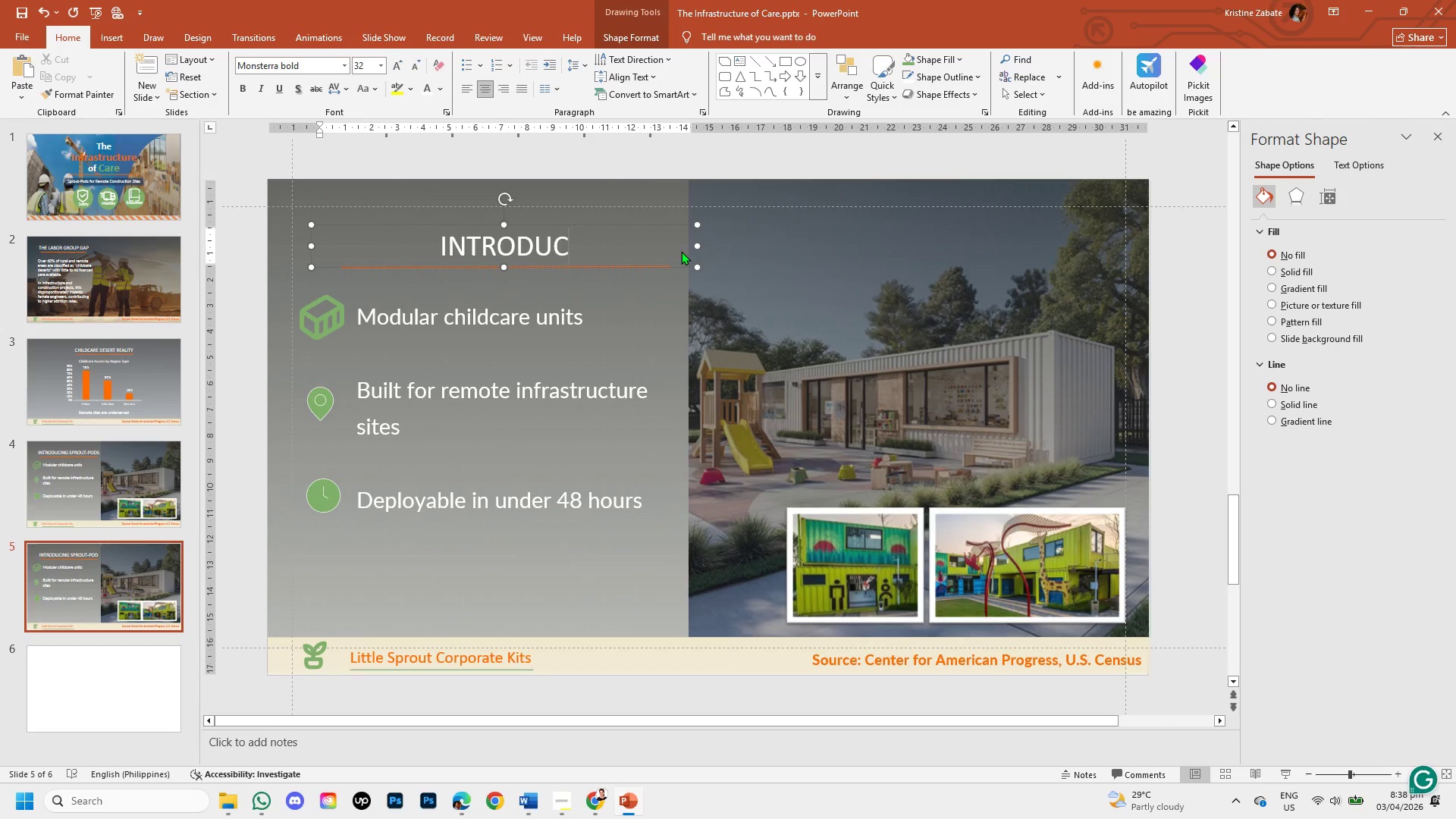 
key(Backspace)
 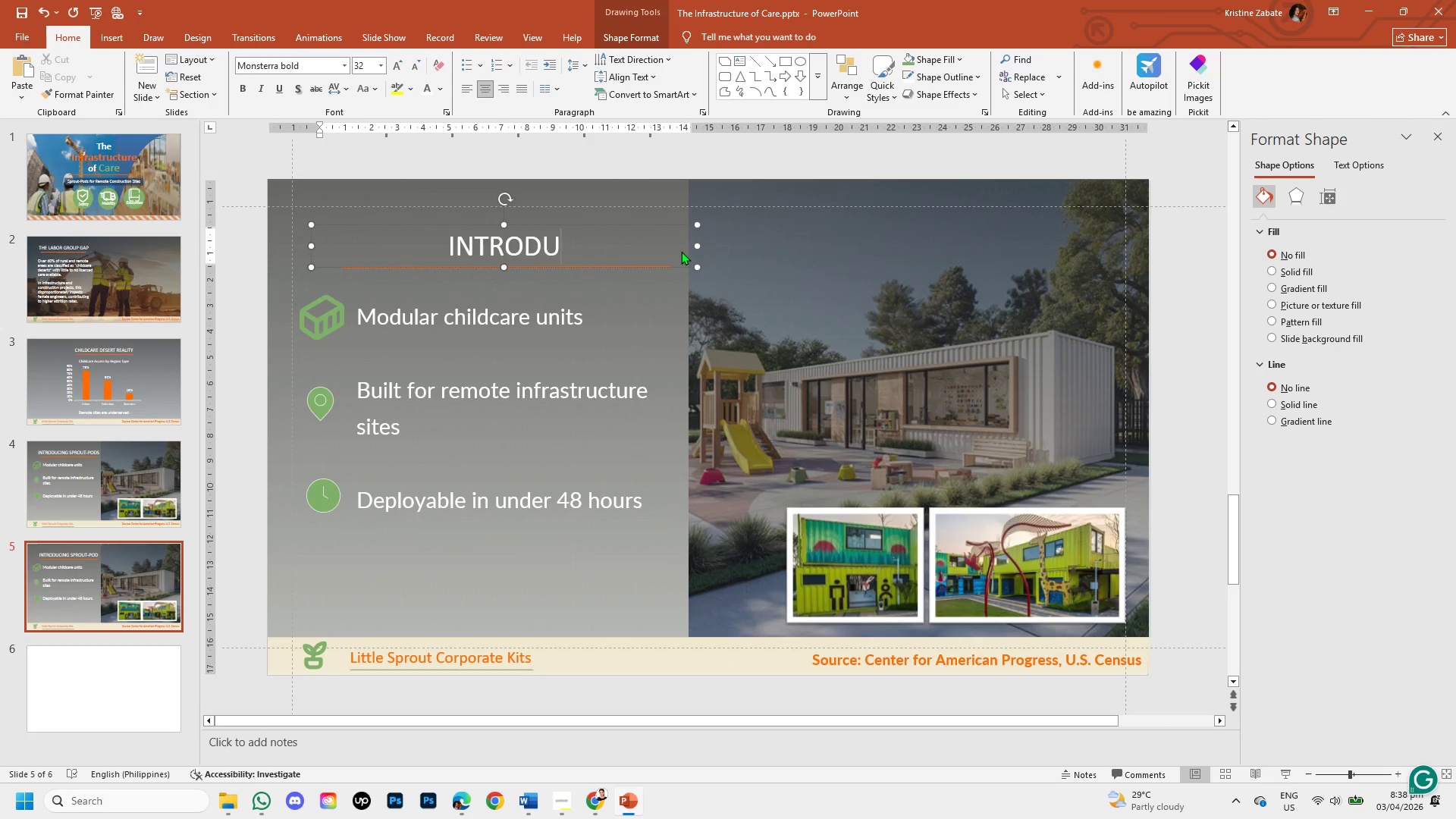 
key(Backspace)
 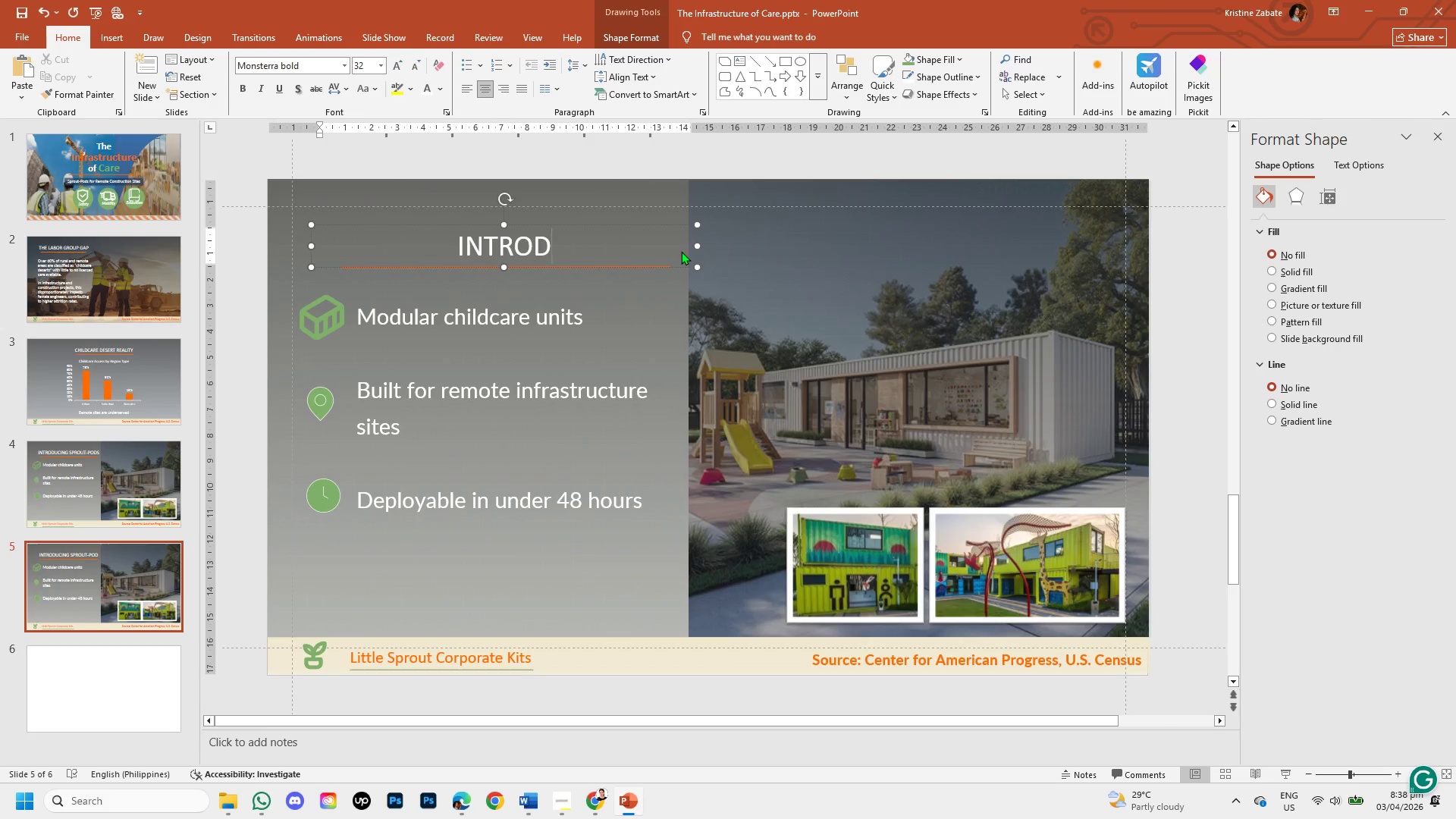 
key(Backspace)
 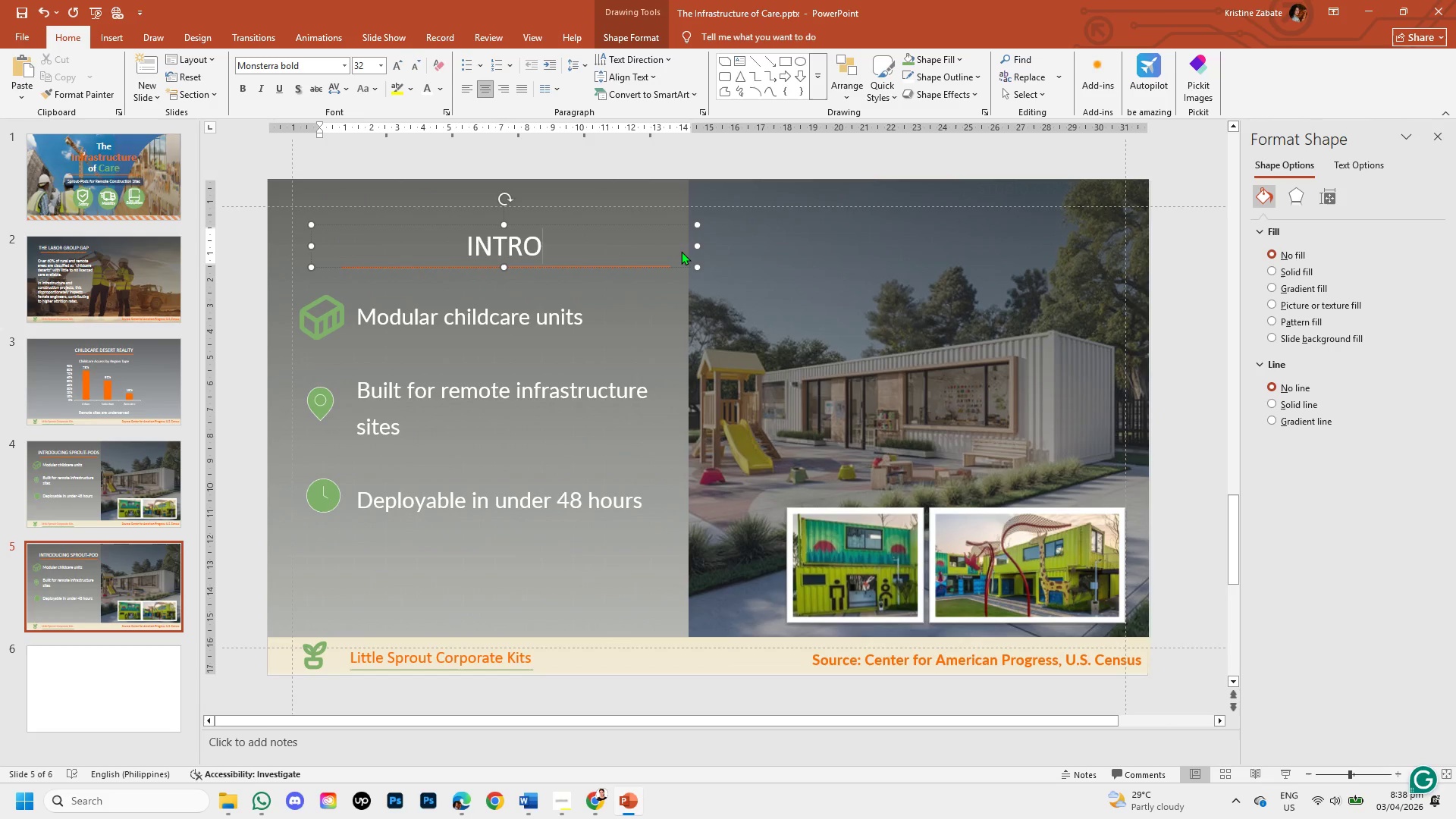 
key(Backspace)
 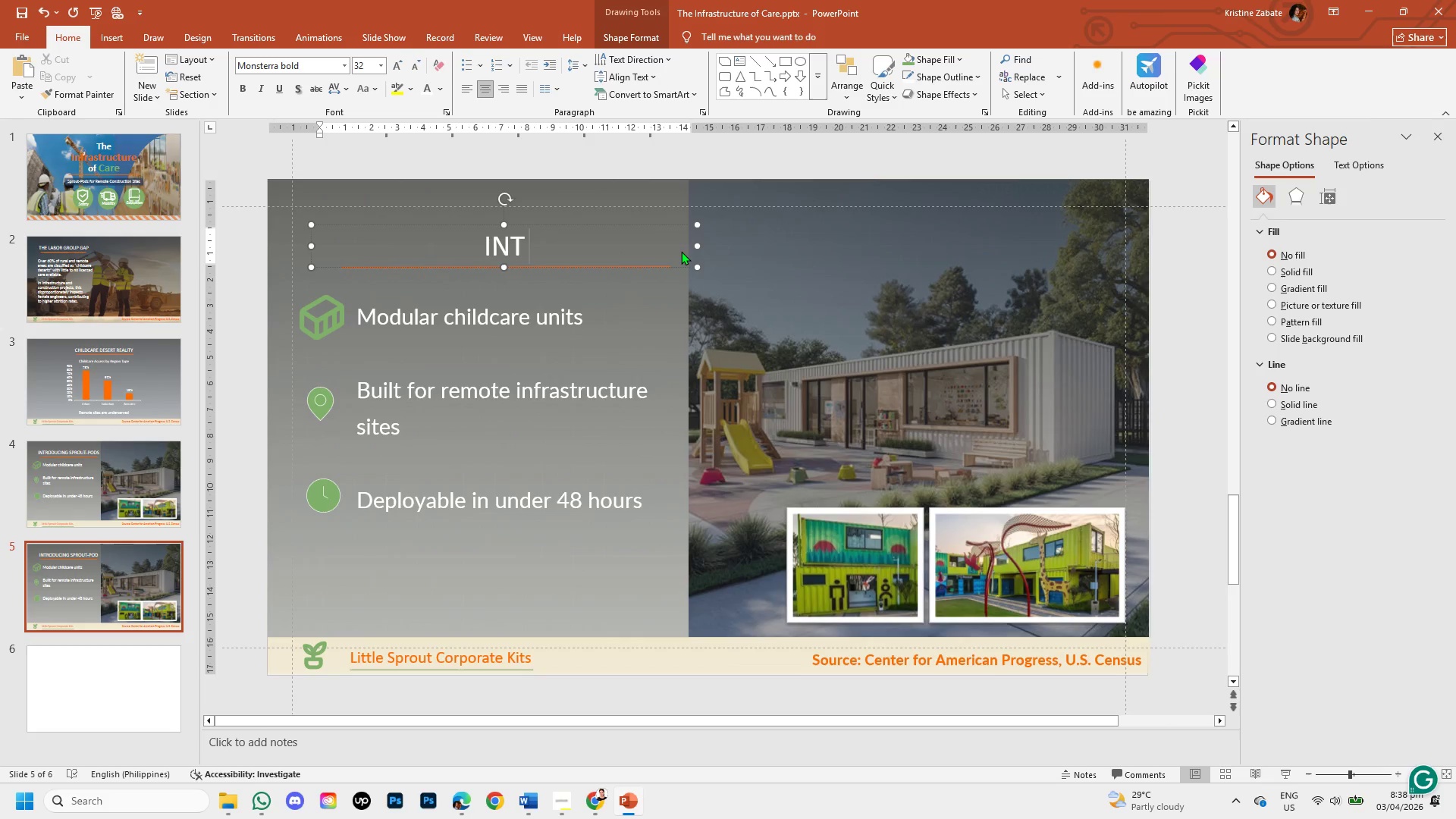 
key(Backspace)
 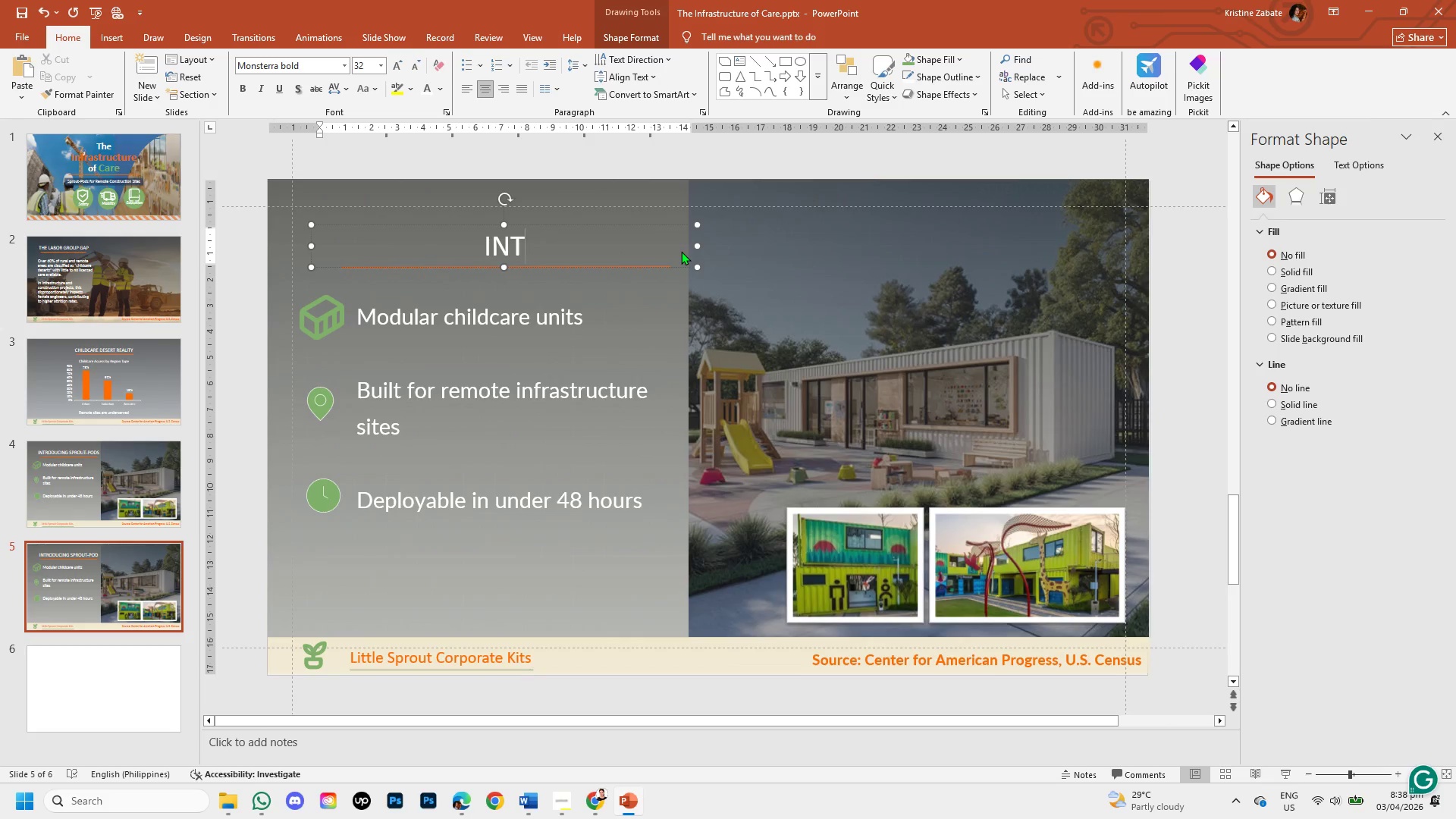 
key(Backspace)
 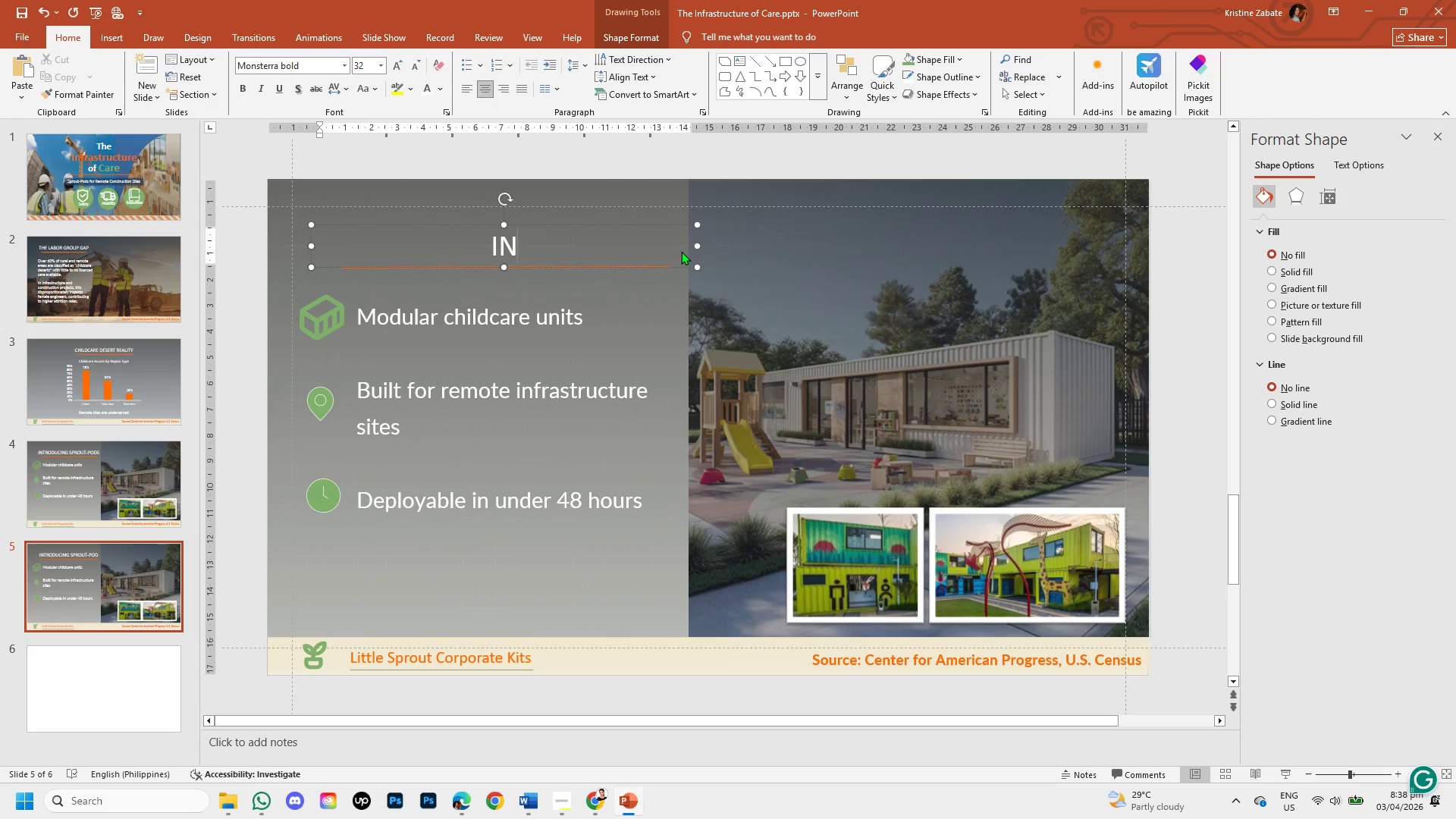 
key(Backspace)
 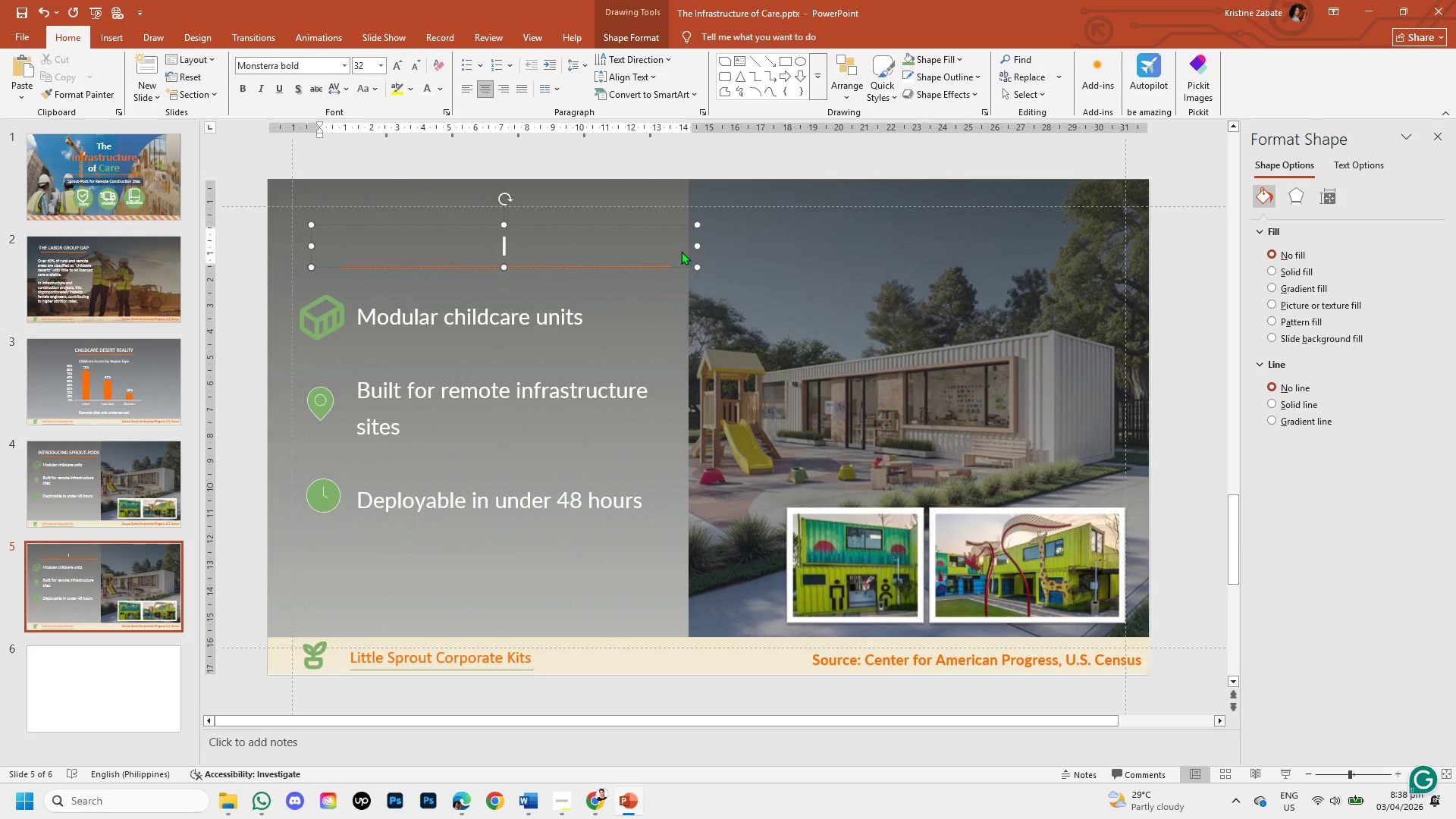 
key(Backspace)
 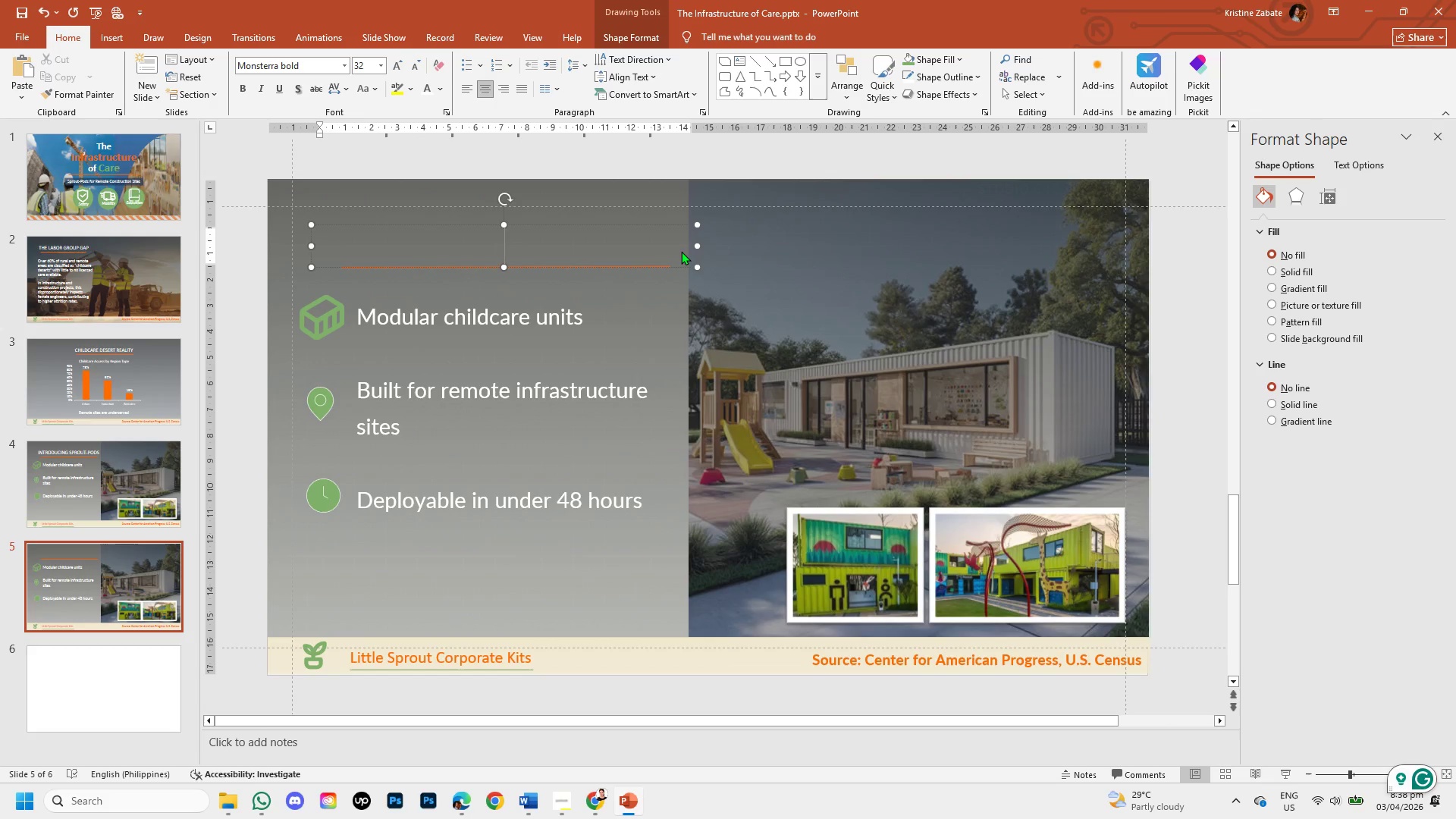 
wait(6.42)
 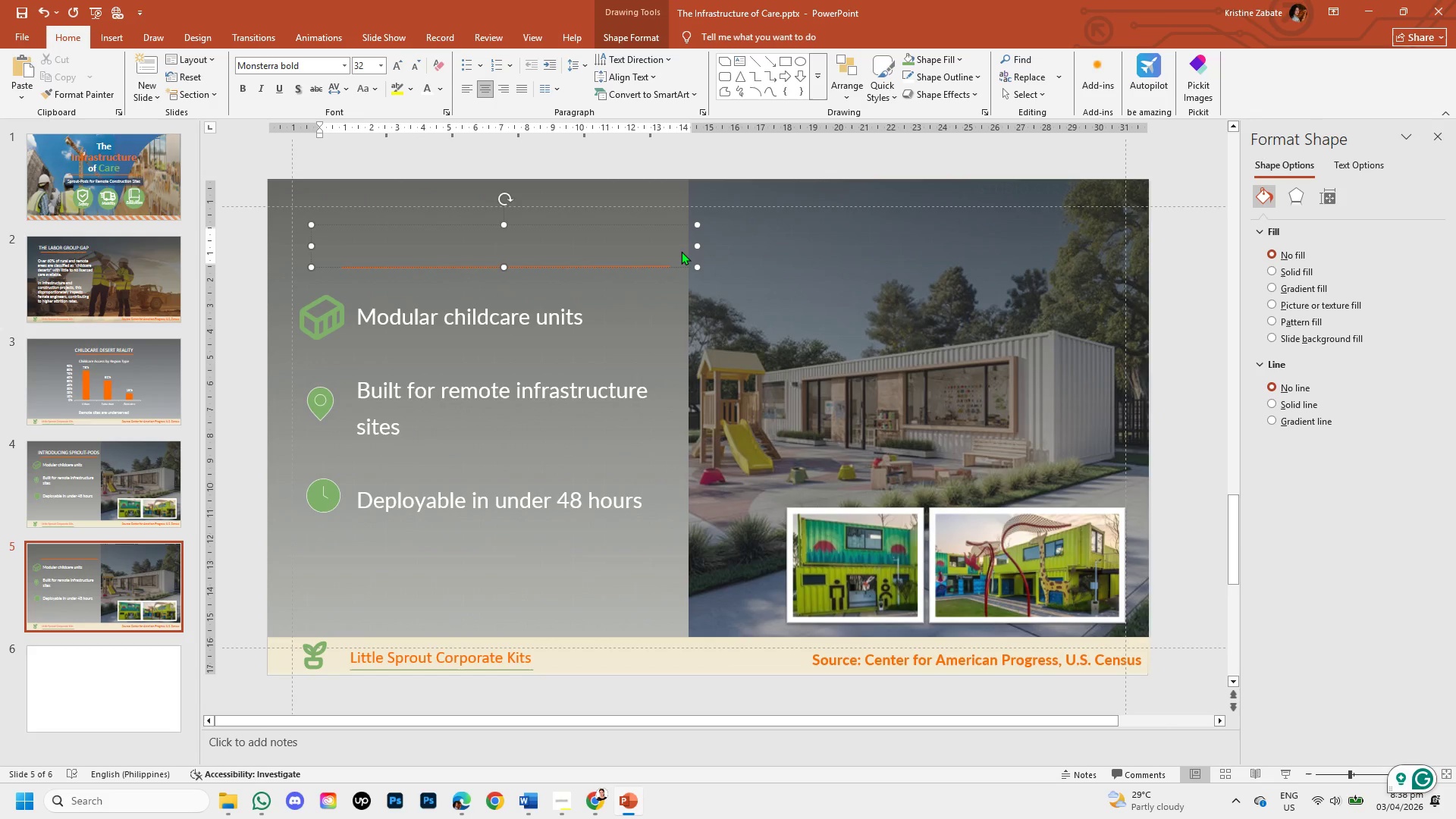 
type(SAFETYN)
key(Backspace)
type( * )
key(Backspace)
key(Backspace)
type(& COMPLIANCE)
 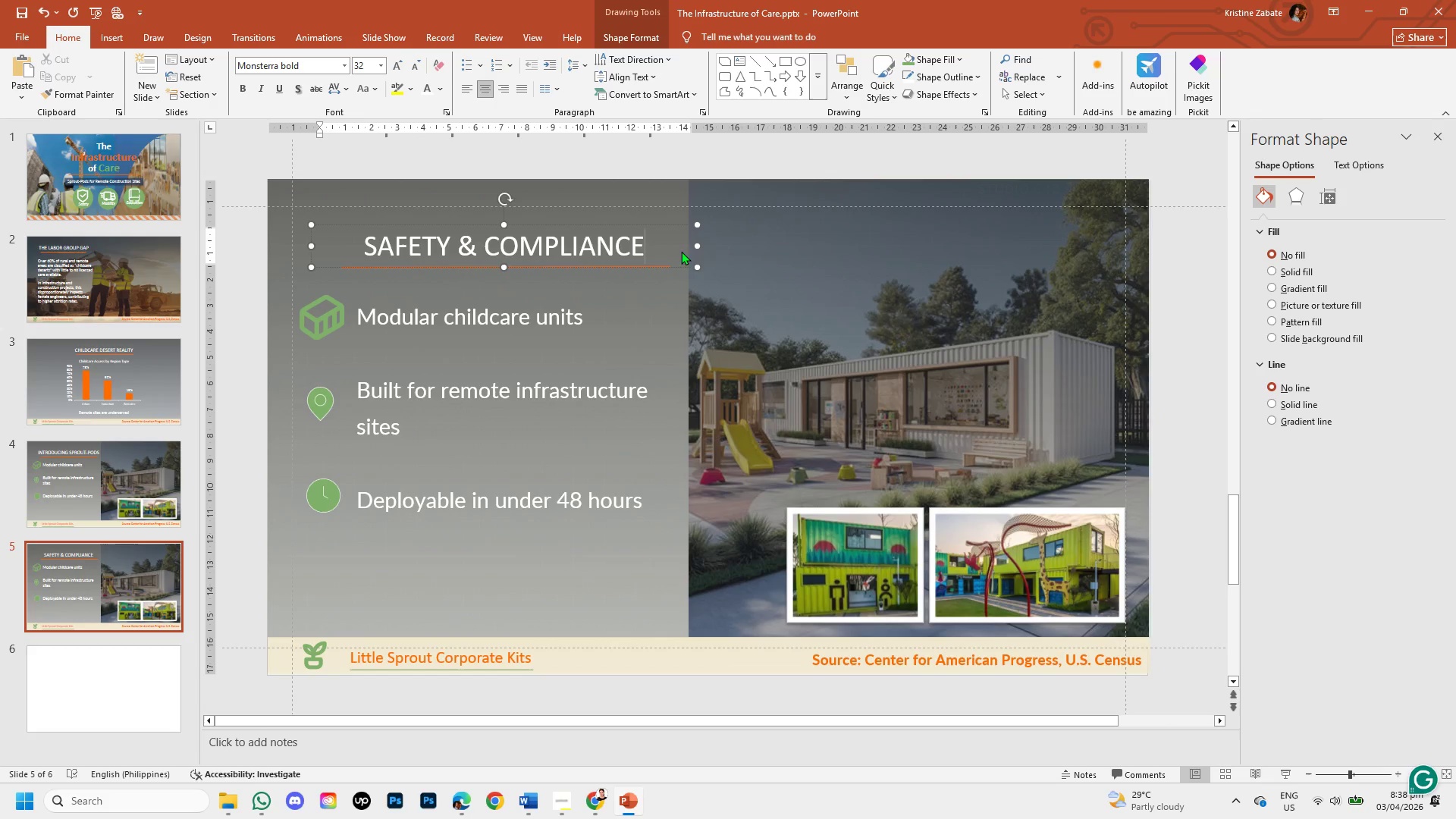 
left_click([610, 330])
 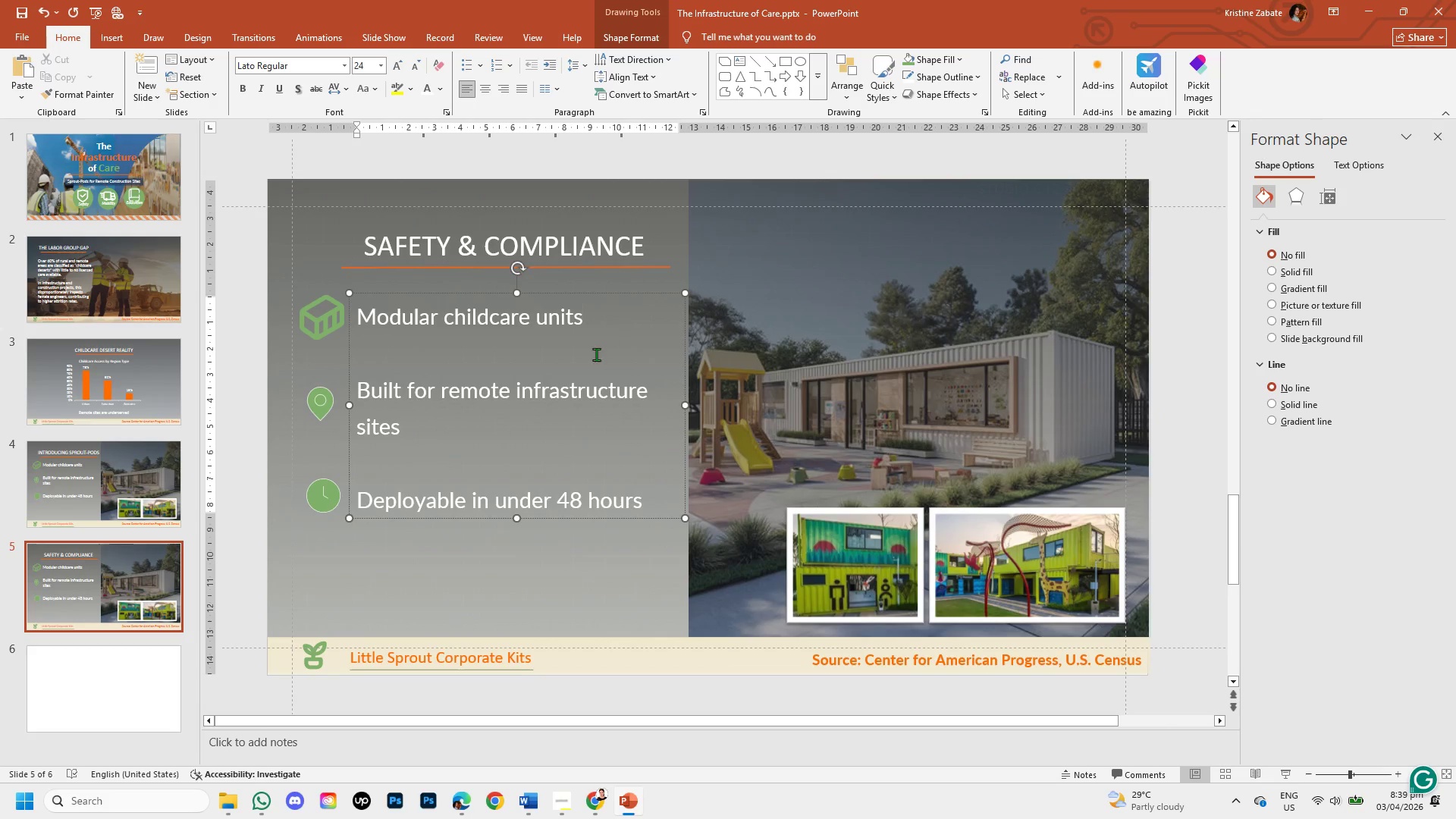 
wait(17.83)
 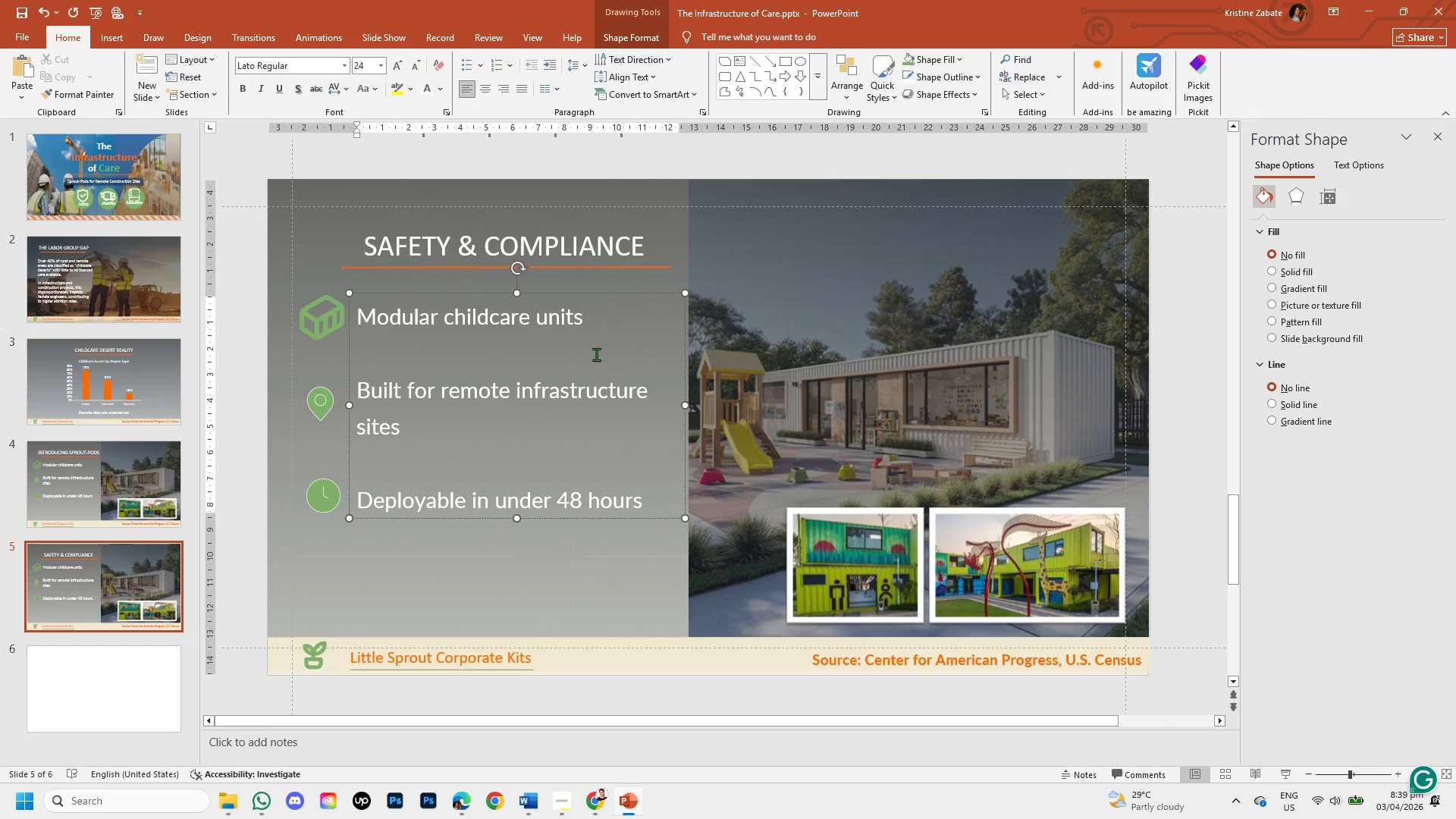 
left_click([594, 804])
 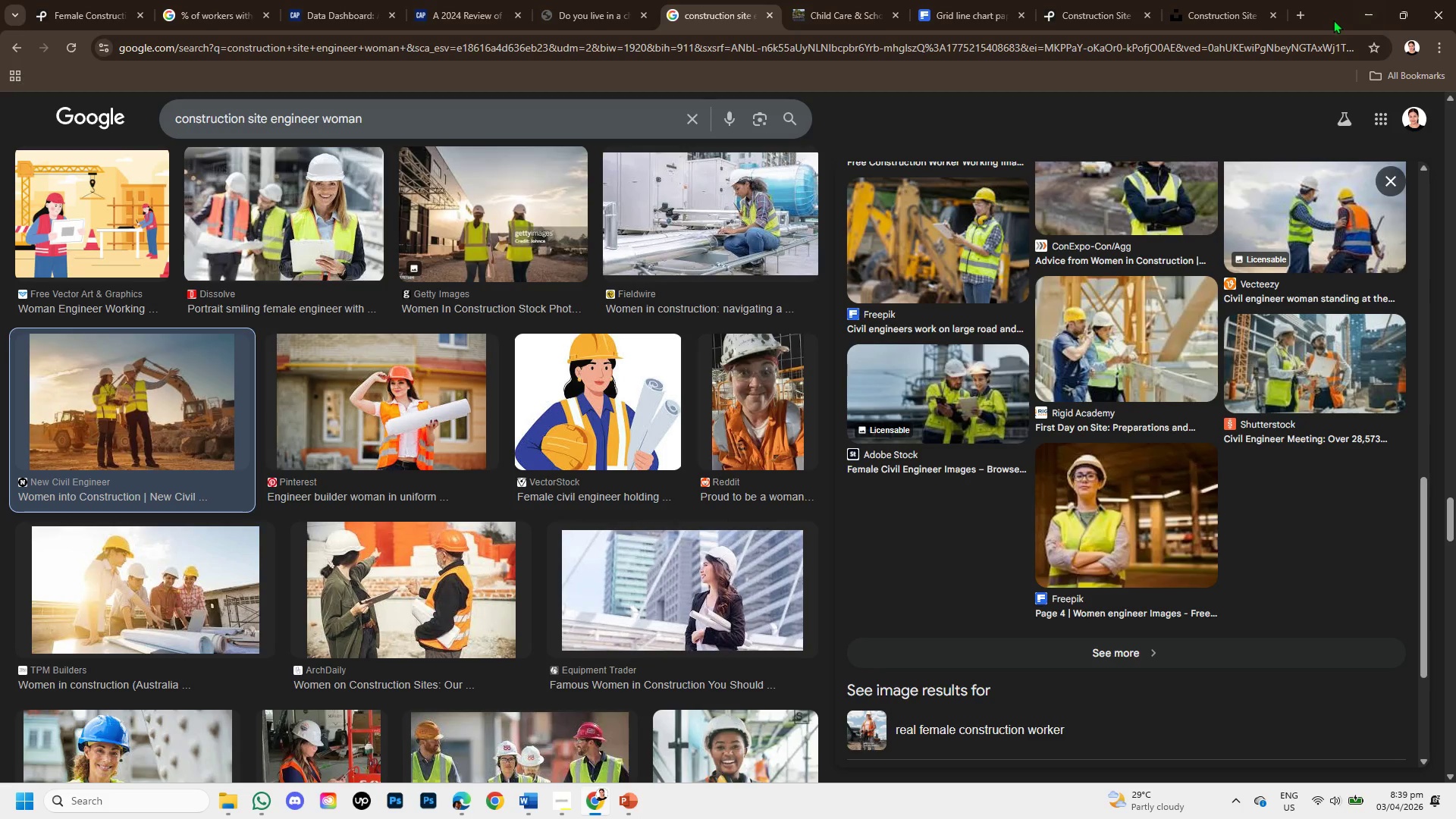 
left_click([1301, 11])
 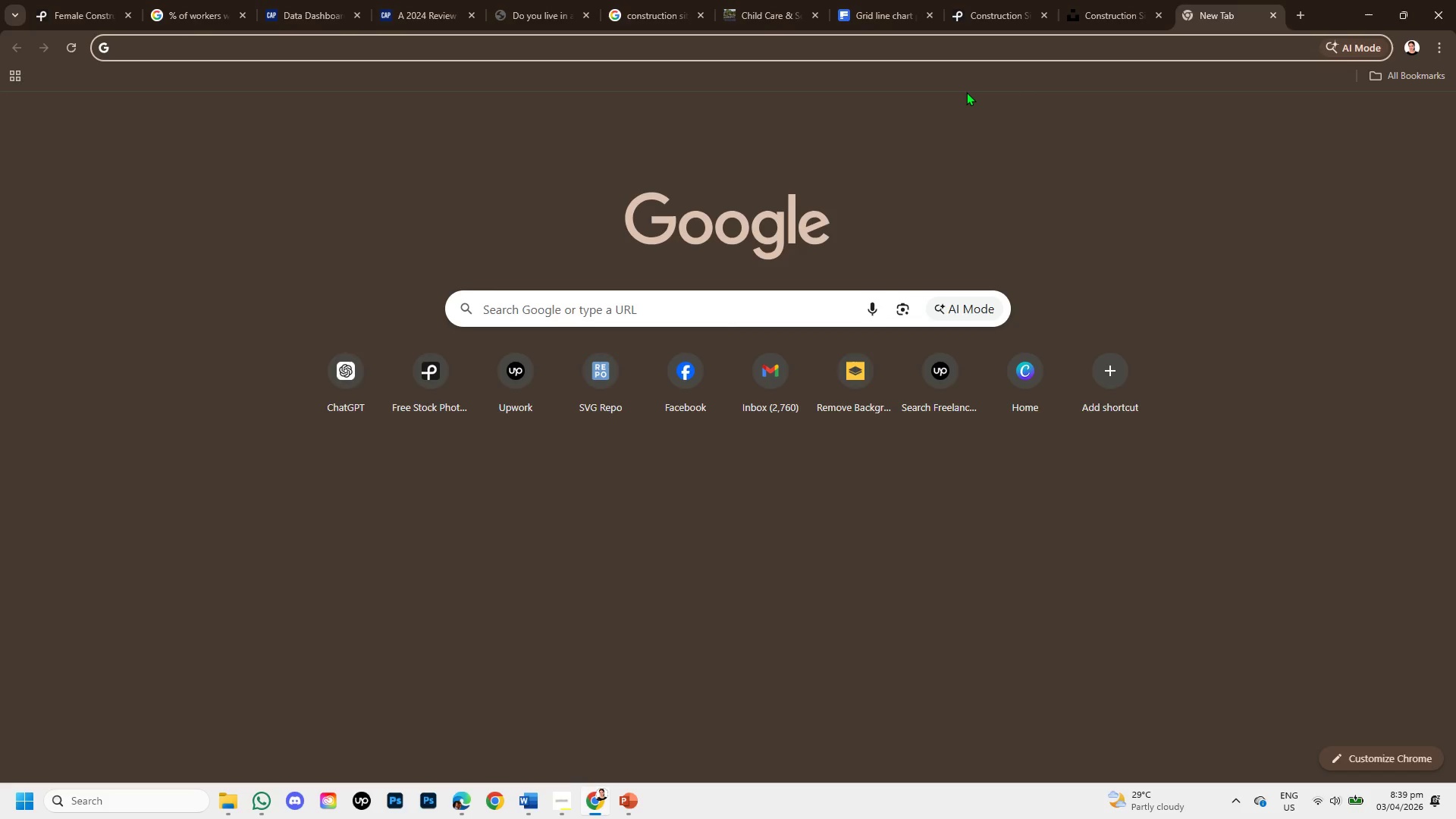 
type(SVG)
 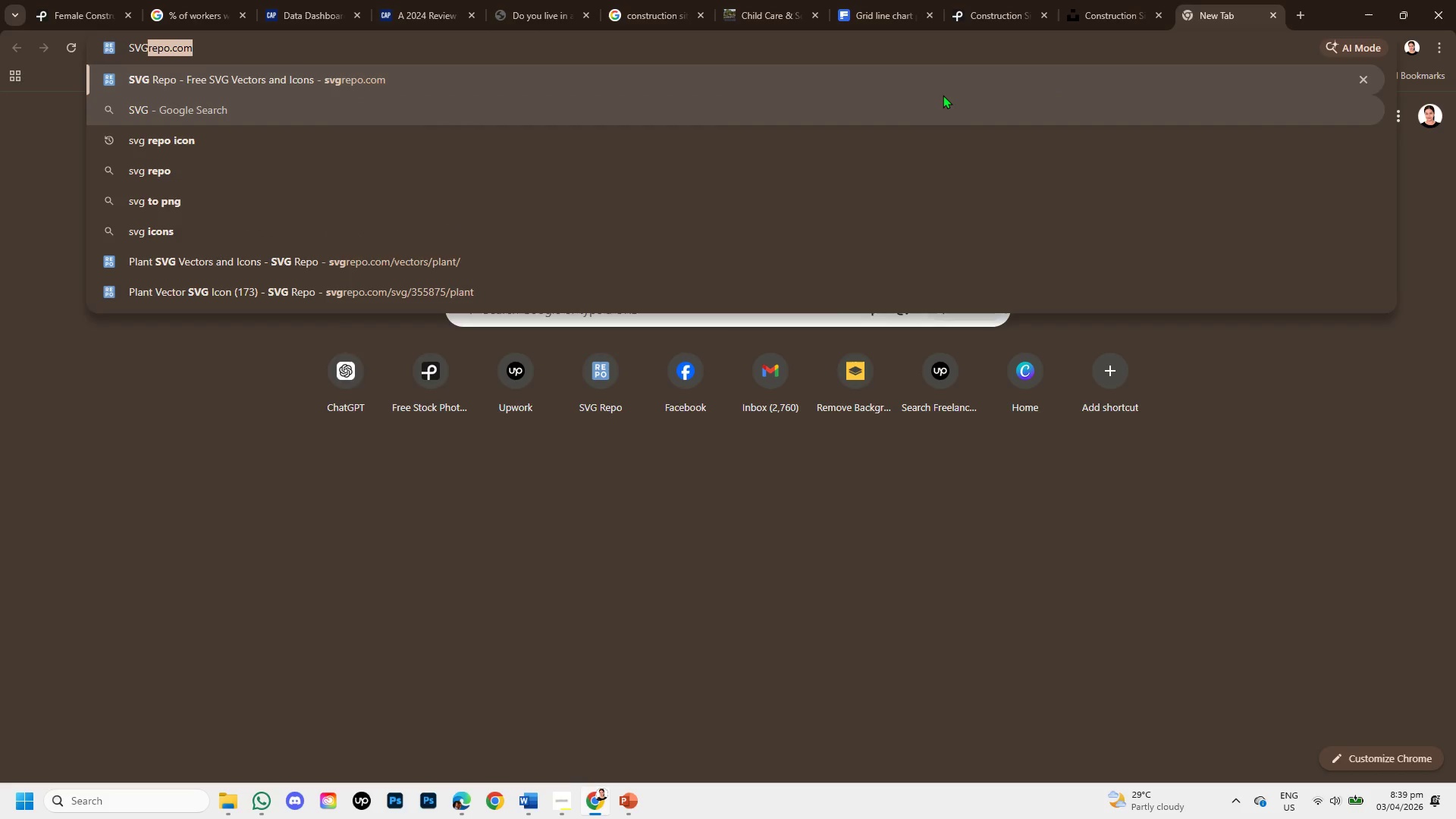 
key(Enter)
 